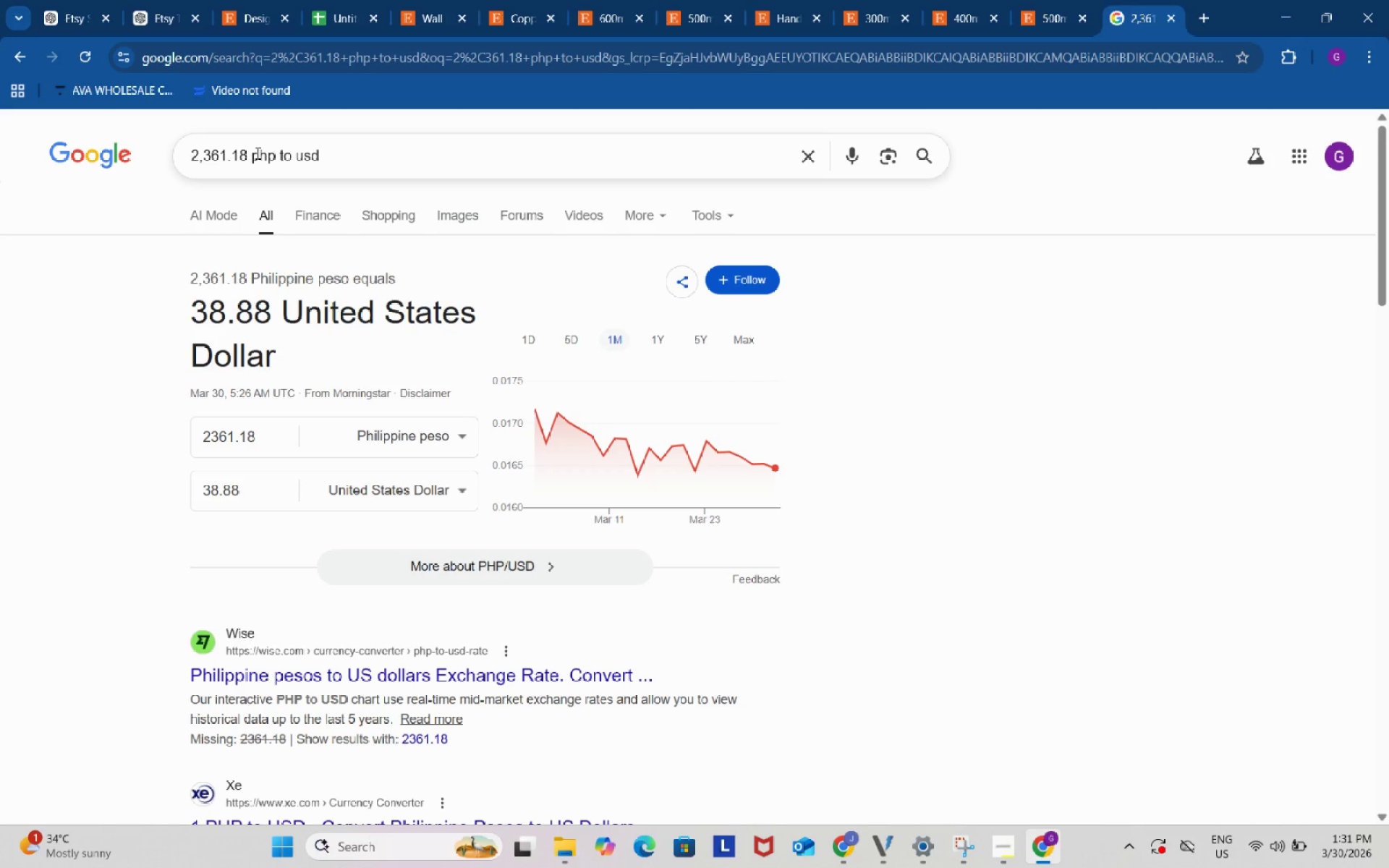 
left_click_drag(start_coordinate=[250, 150], to_coordinate=[194, 154])
 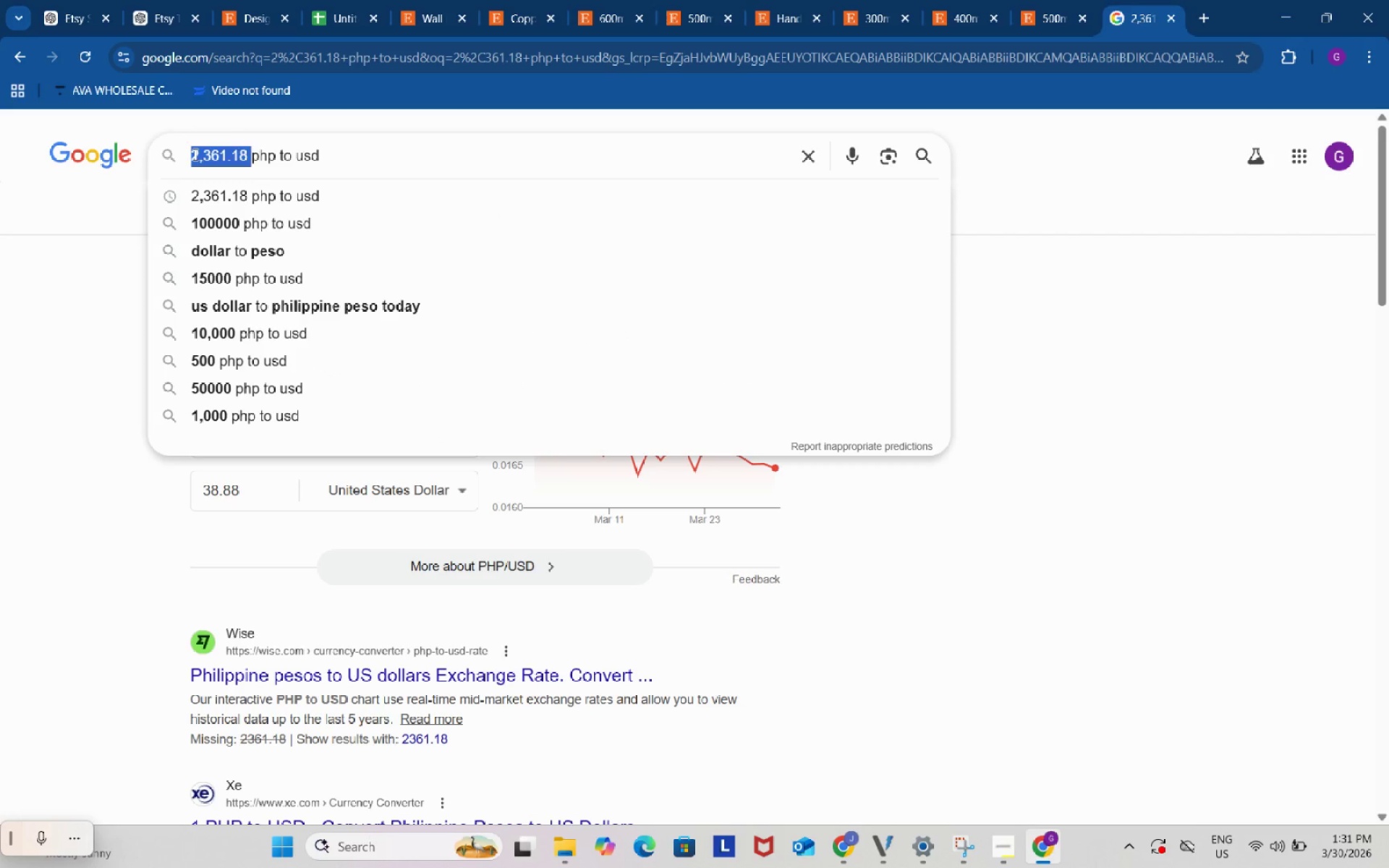 
key(Numpad8)
 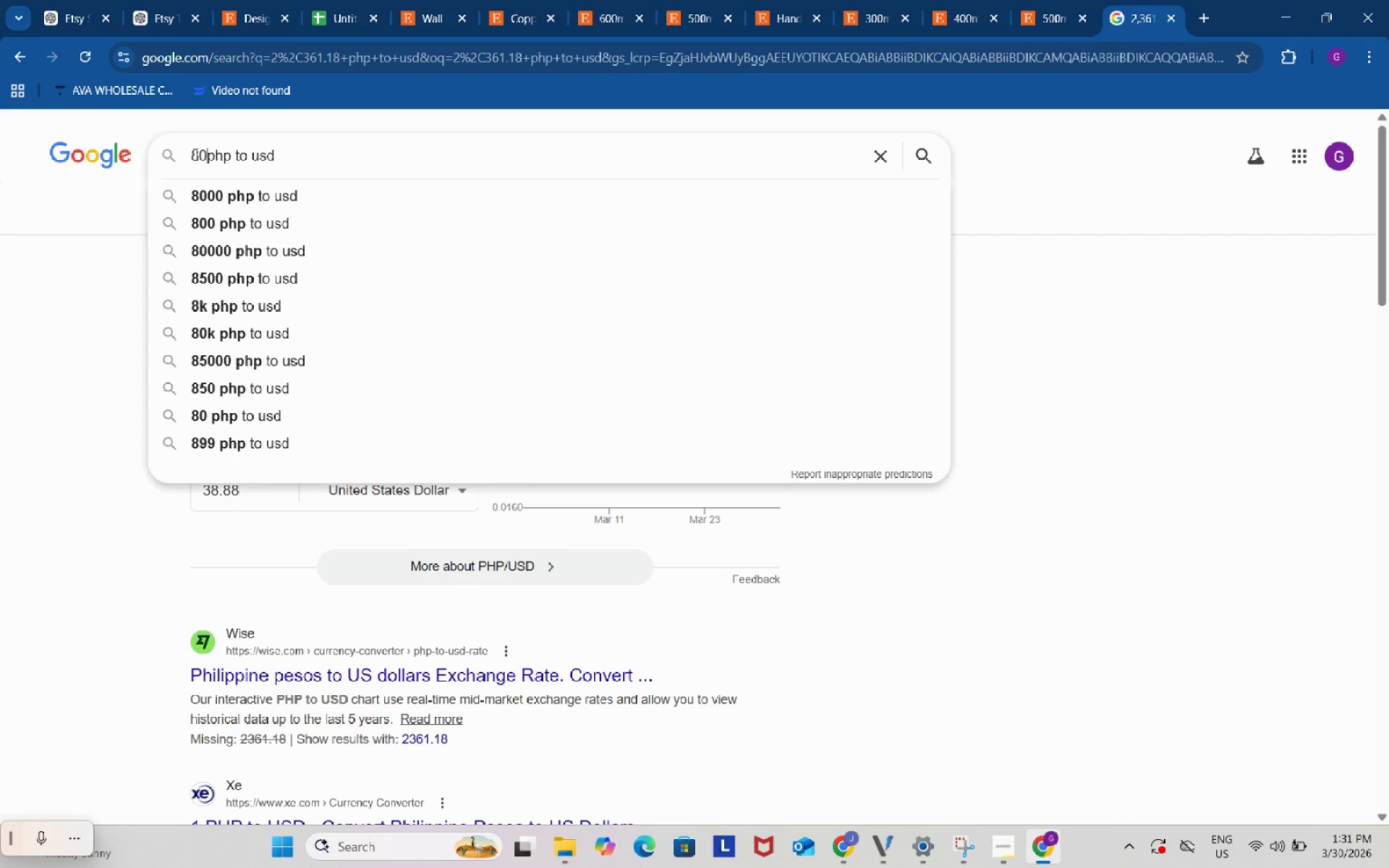 
key(Numpad0)
 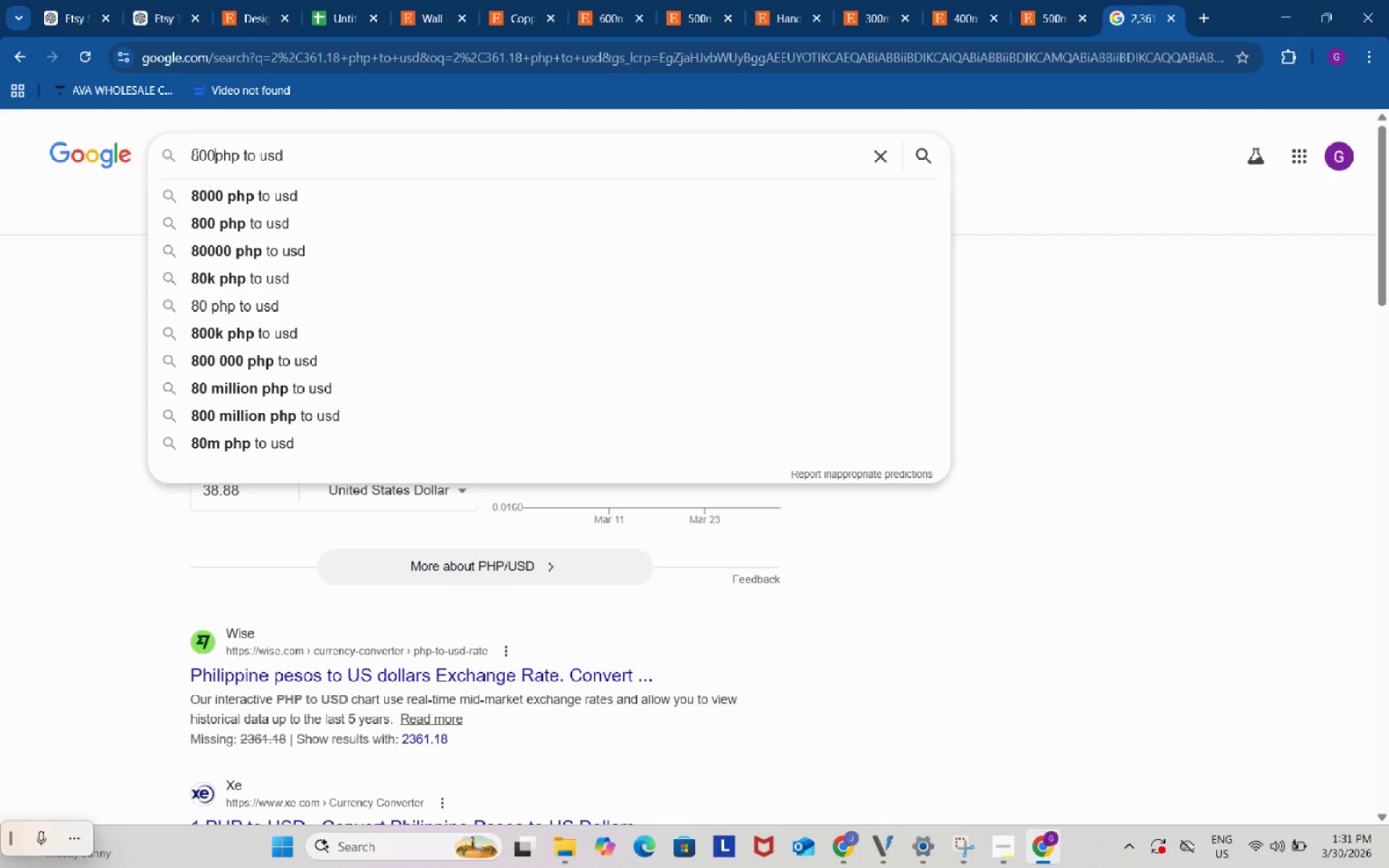 
key(Numpad0)
 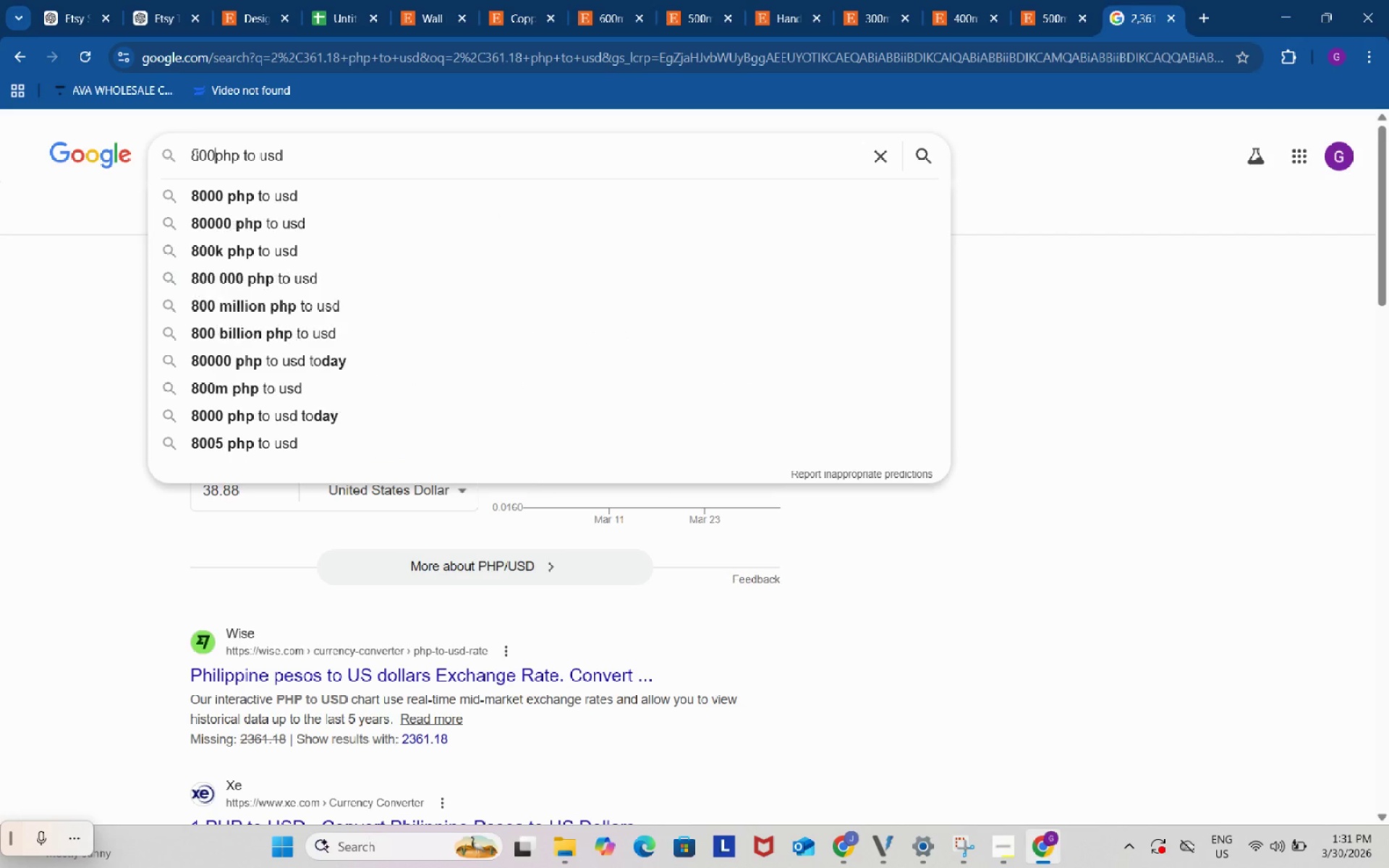 
key(Space)
 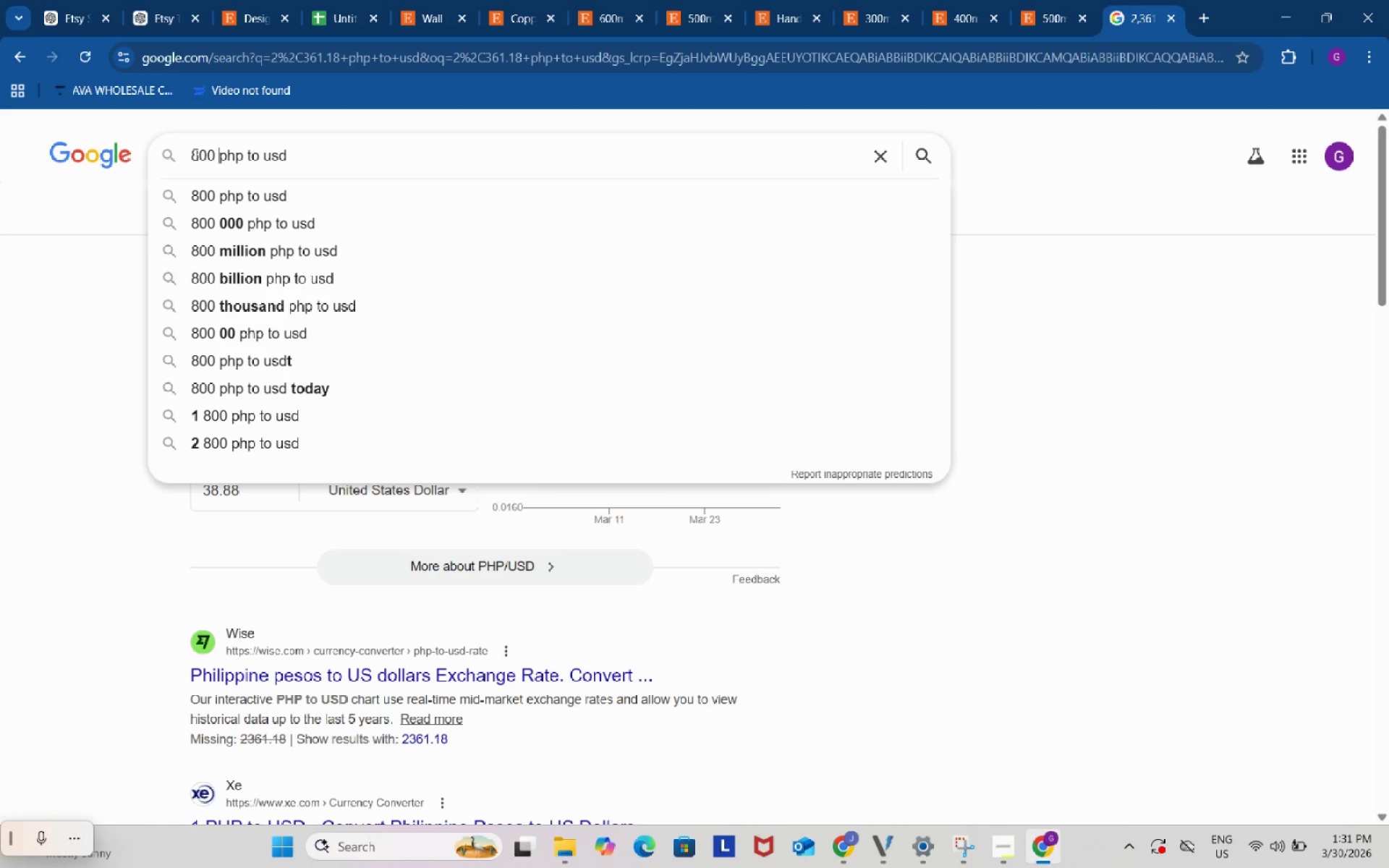 
key(Backspace)
 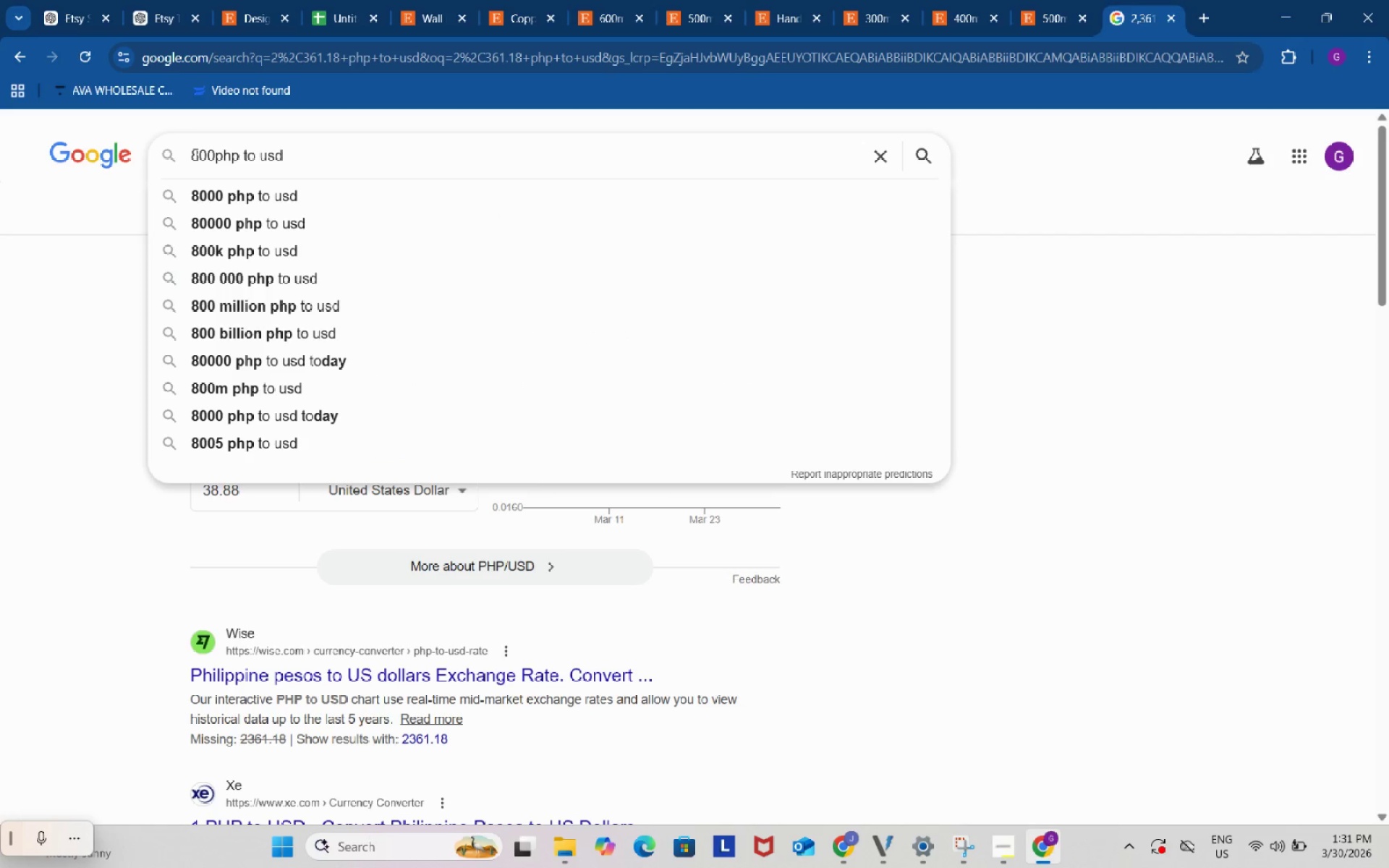 
key(Numpad0)
 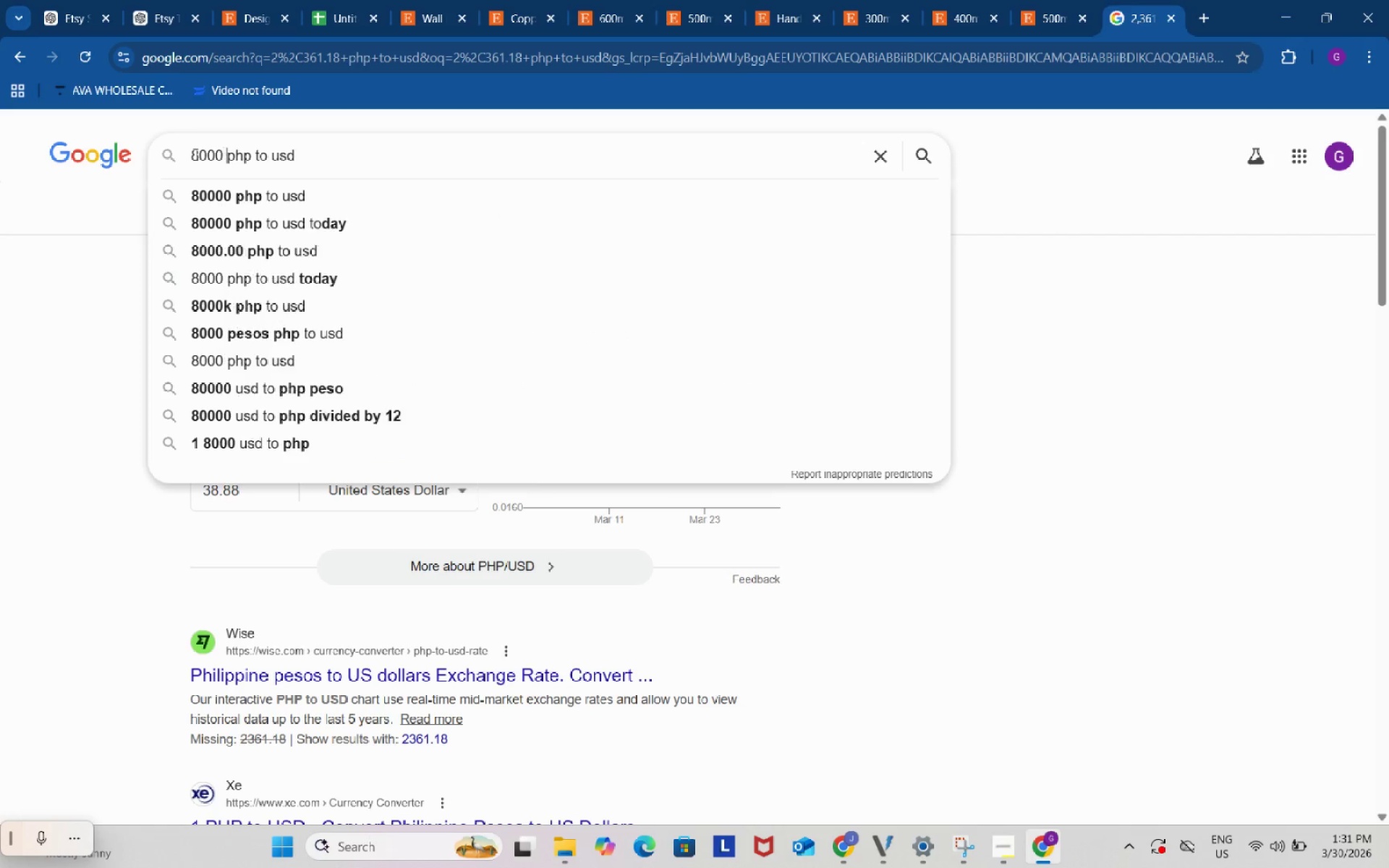 
key(Space)
 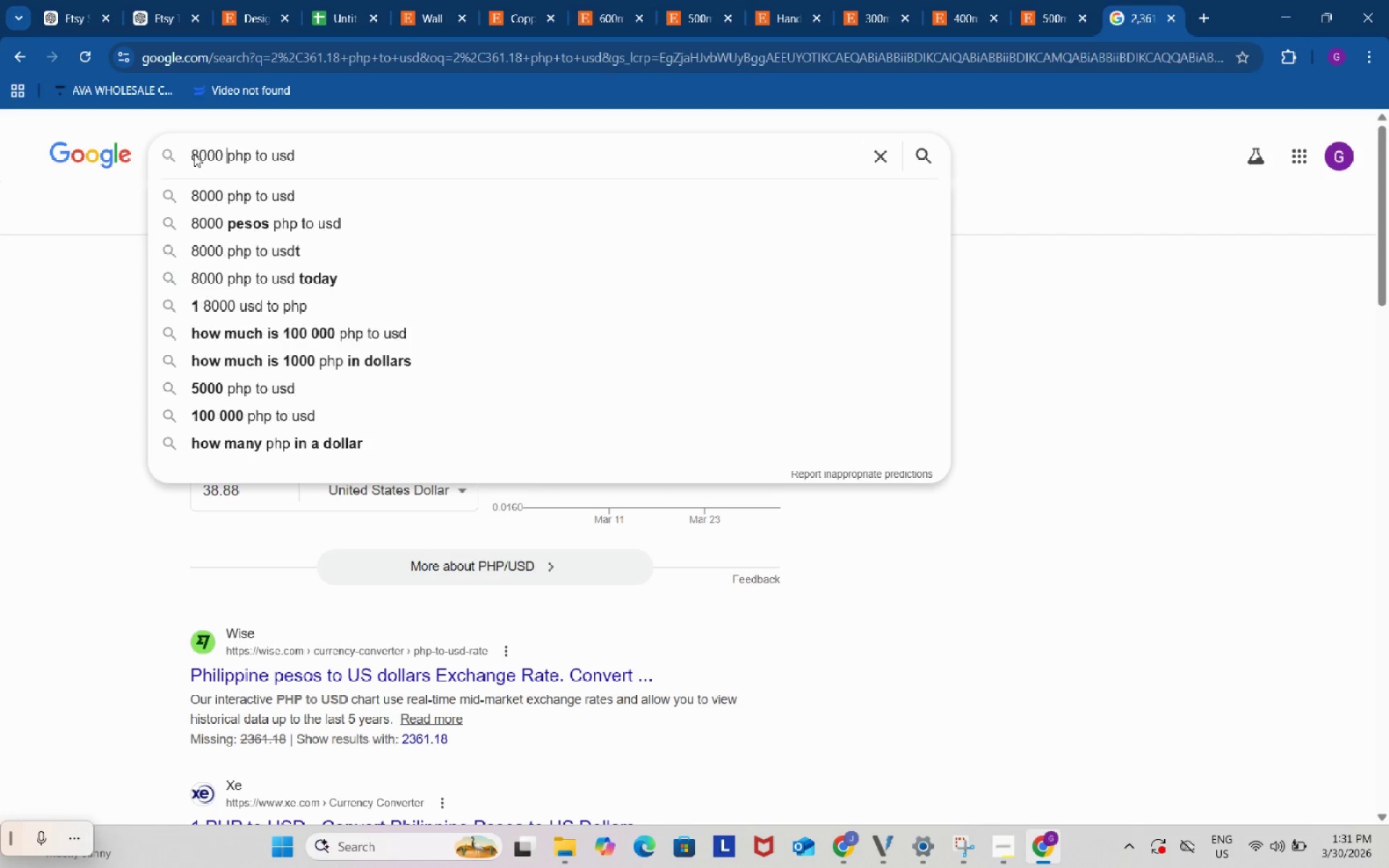 
key(Enter)
 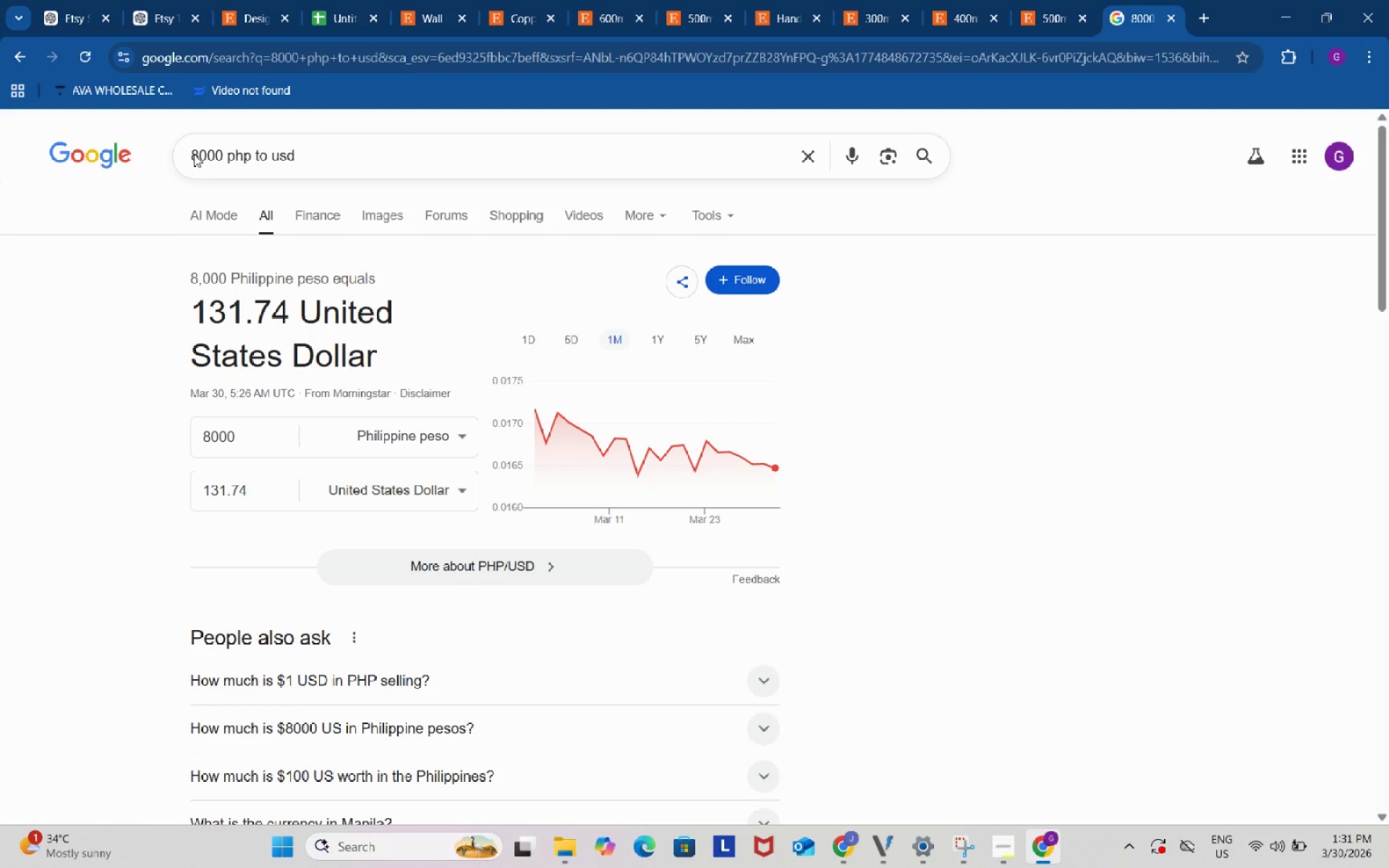 
wait(8.16)
 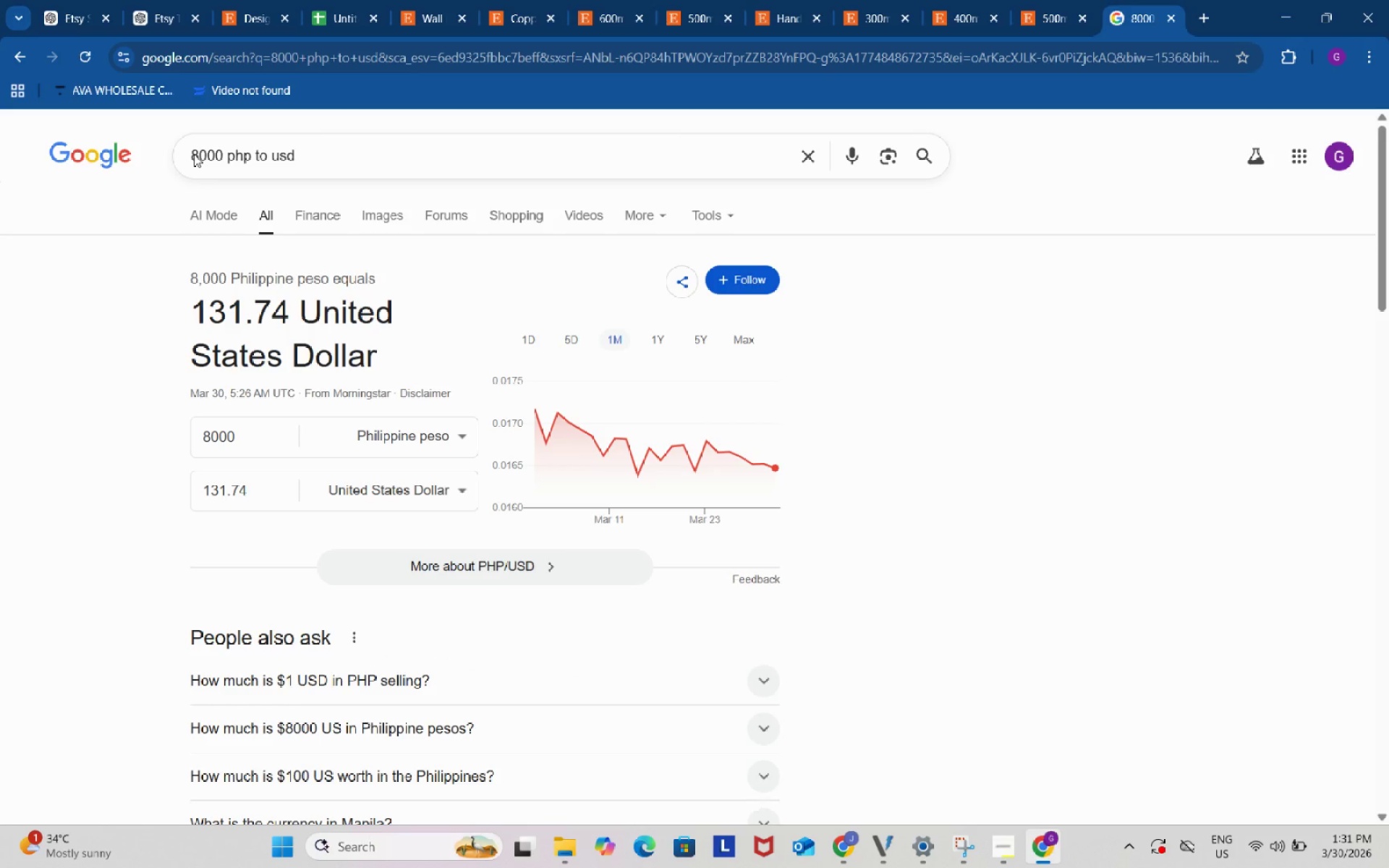 
left_click([320, 0])
 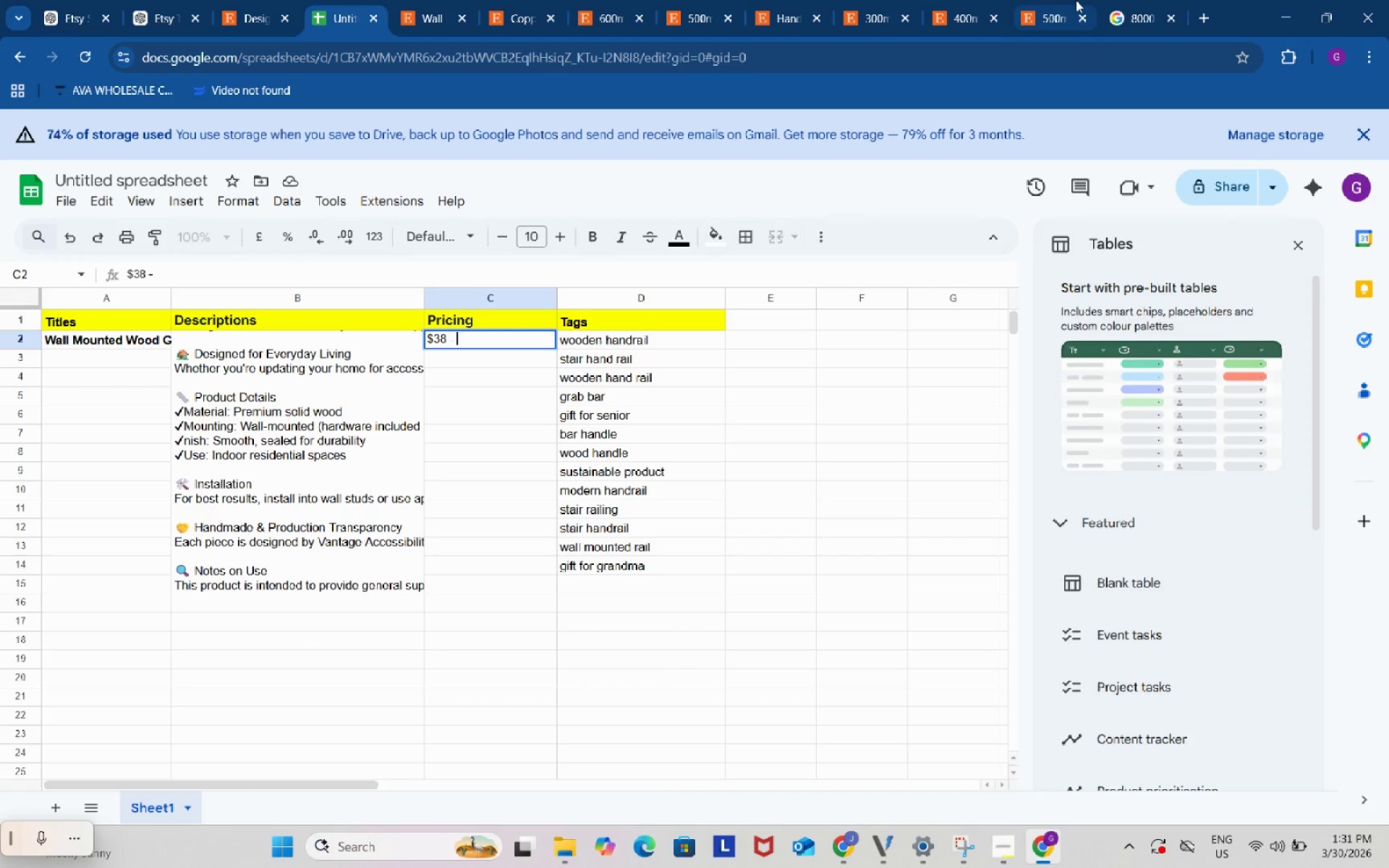 
left_click([1122, 0])
 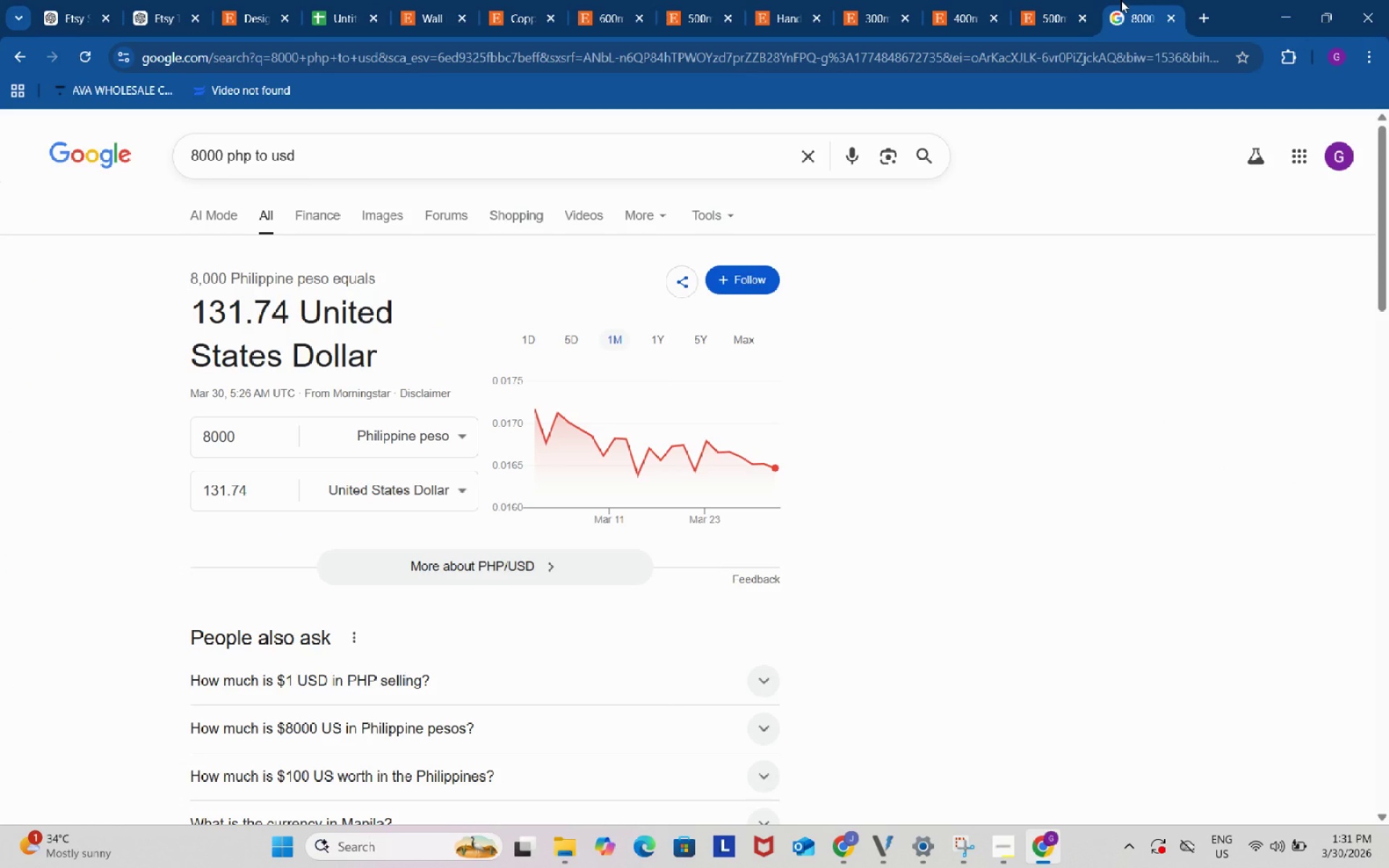 
wait(9.33)
 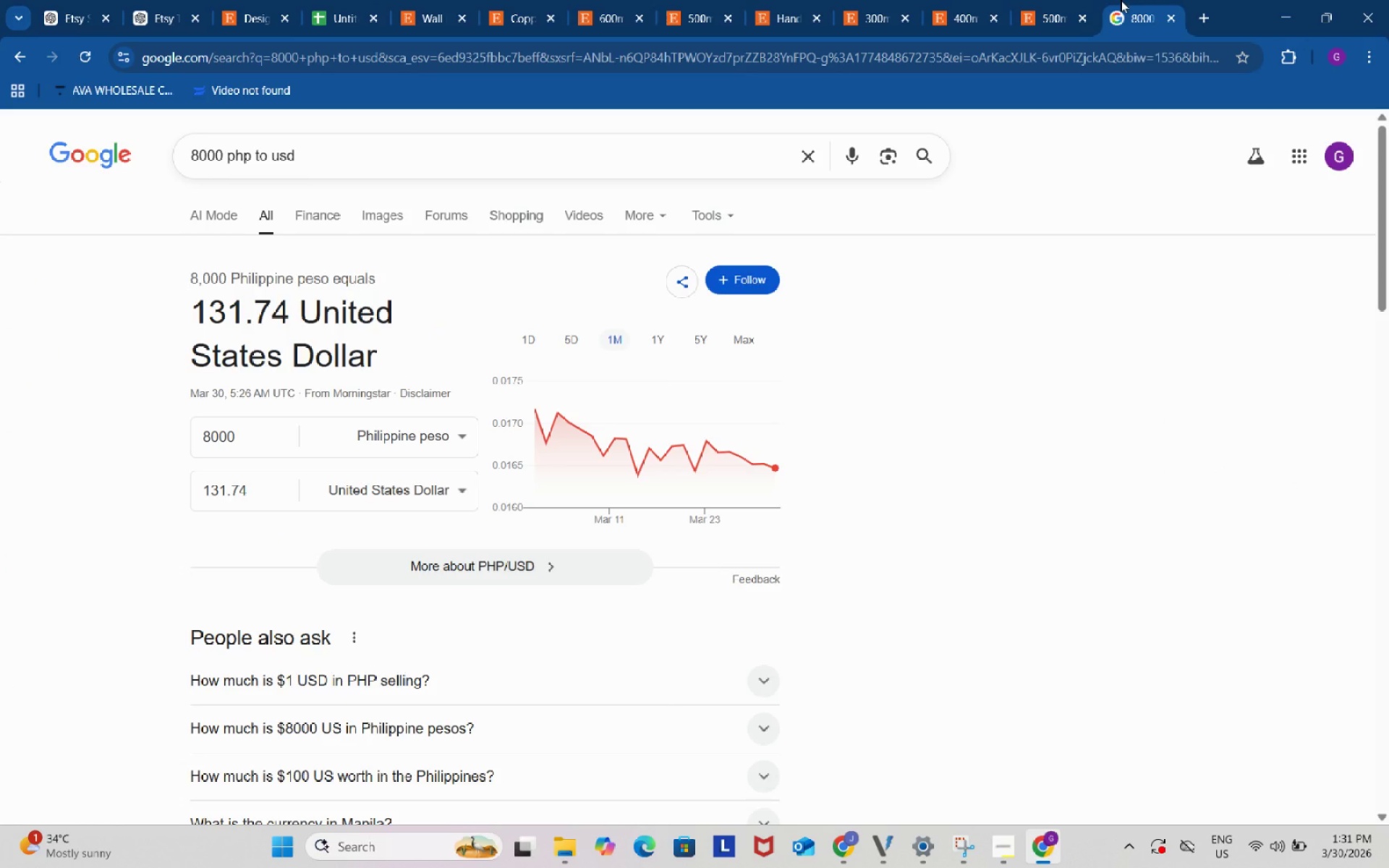 
left_click([340, 0])
 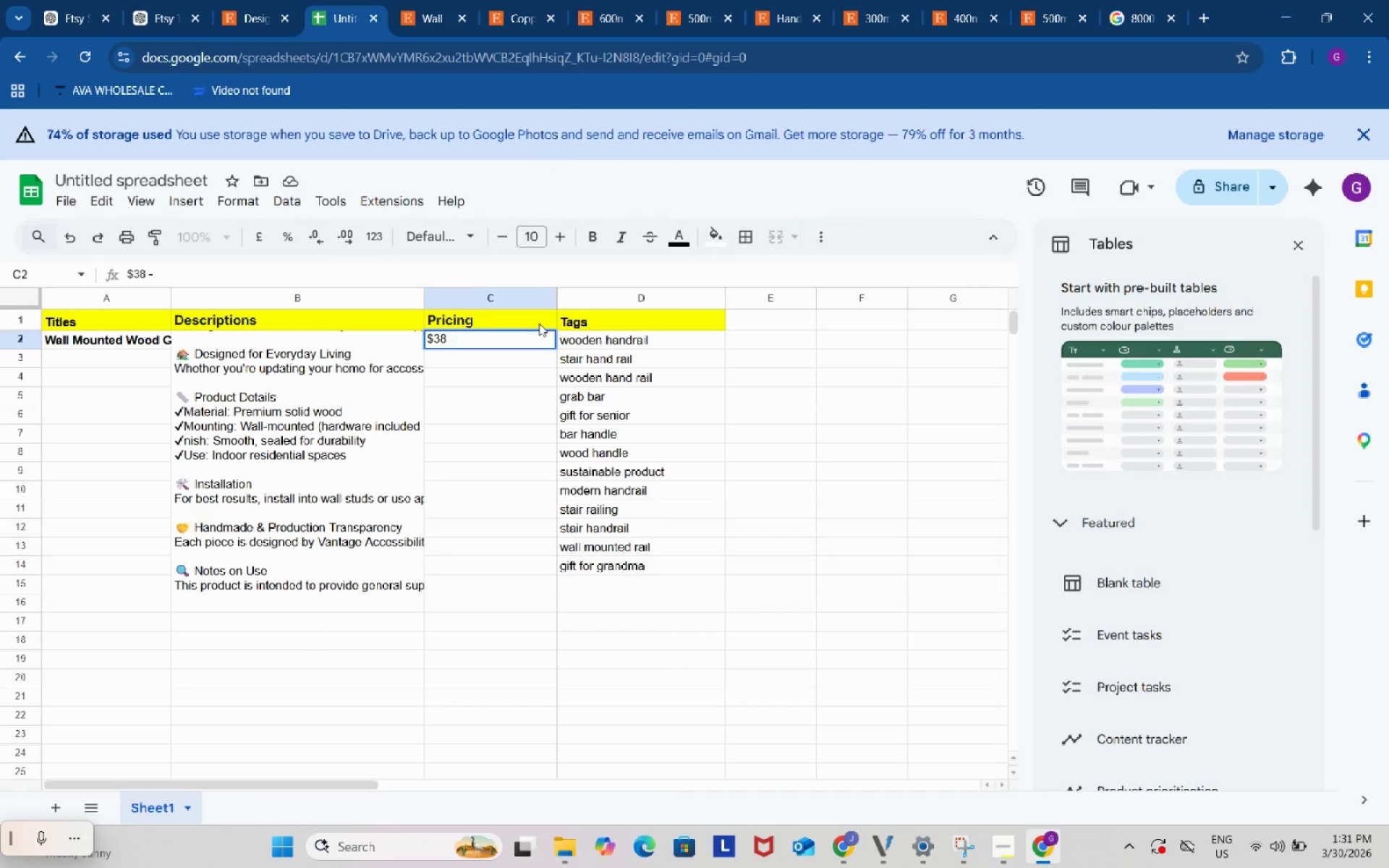 
key(Shift+ShiftRight)
 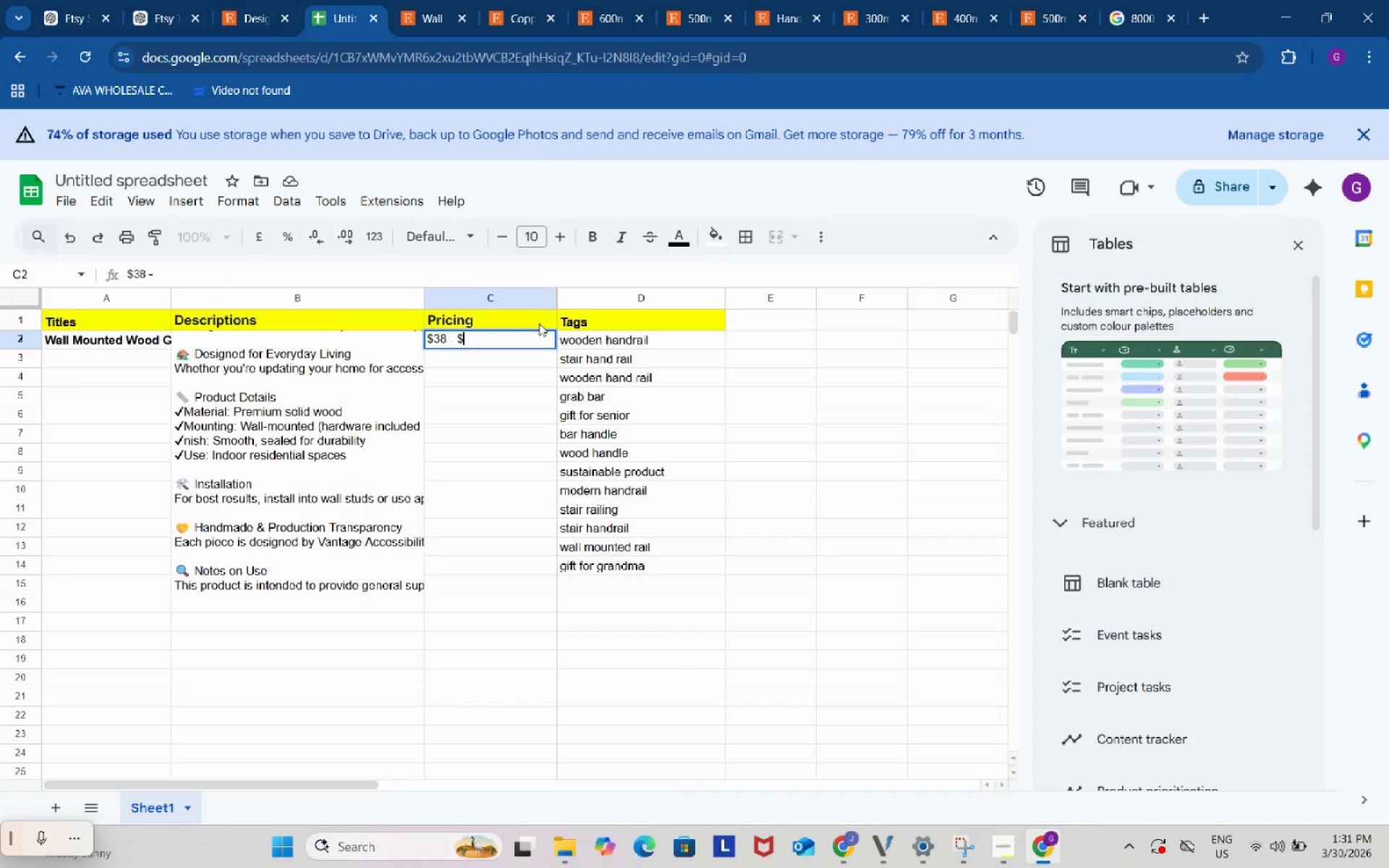 
key(Shift+4)
 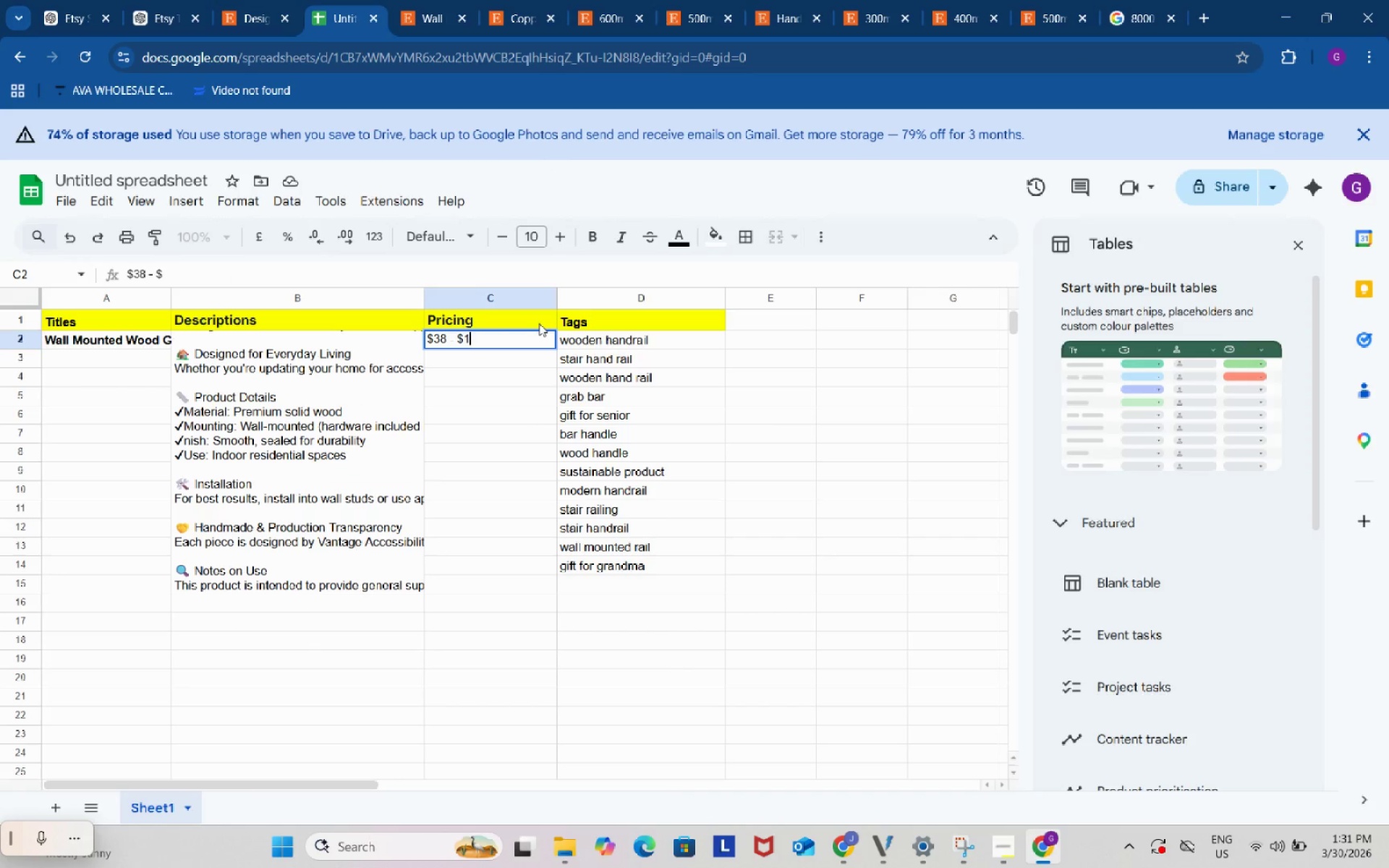 
key(Numpad1)
 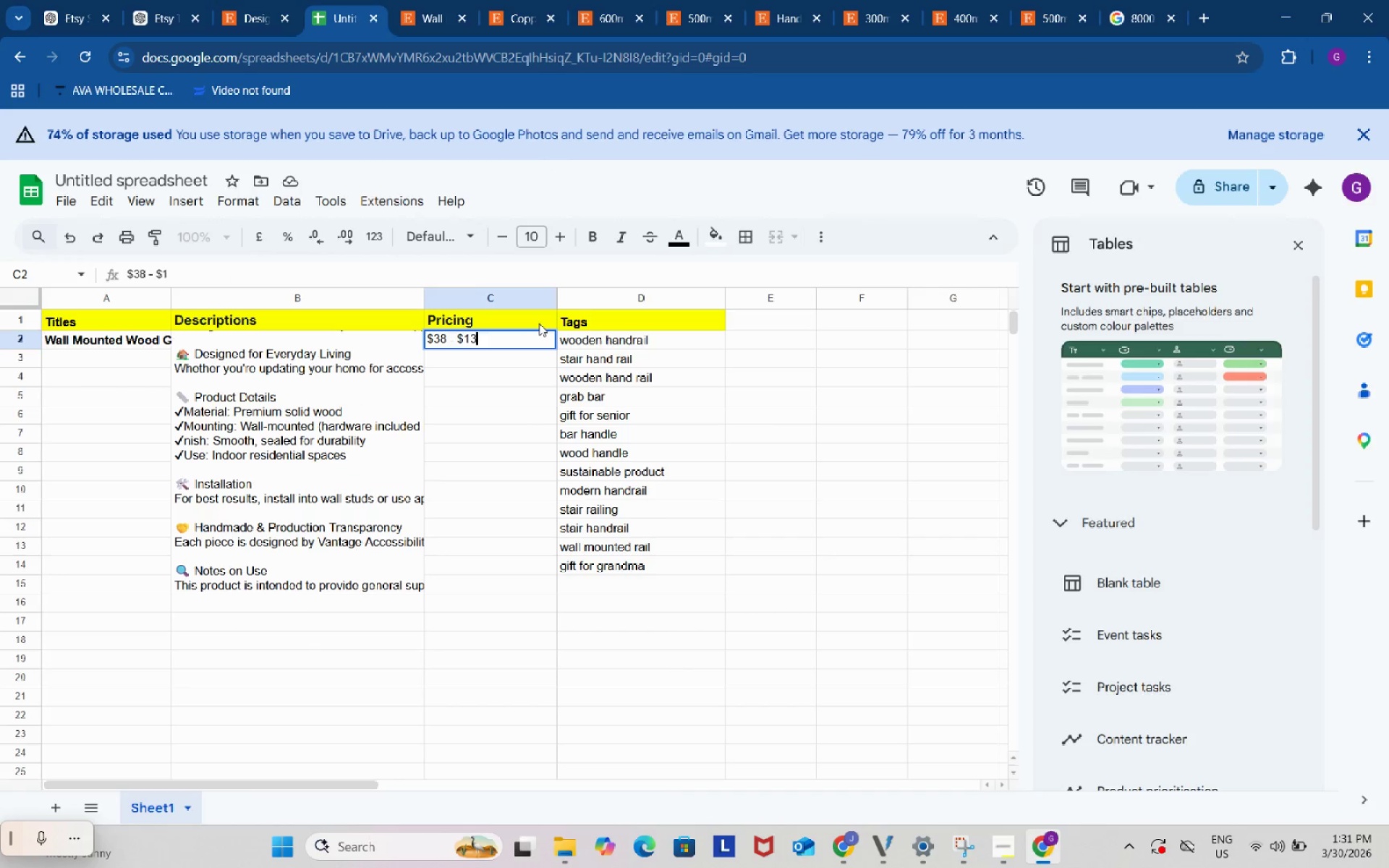 
key(Numpad3)
 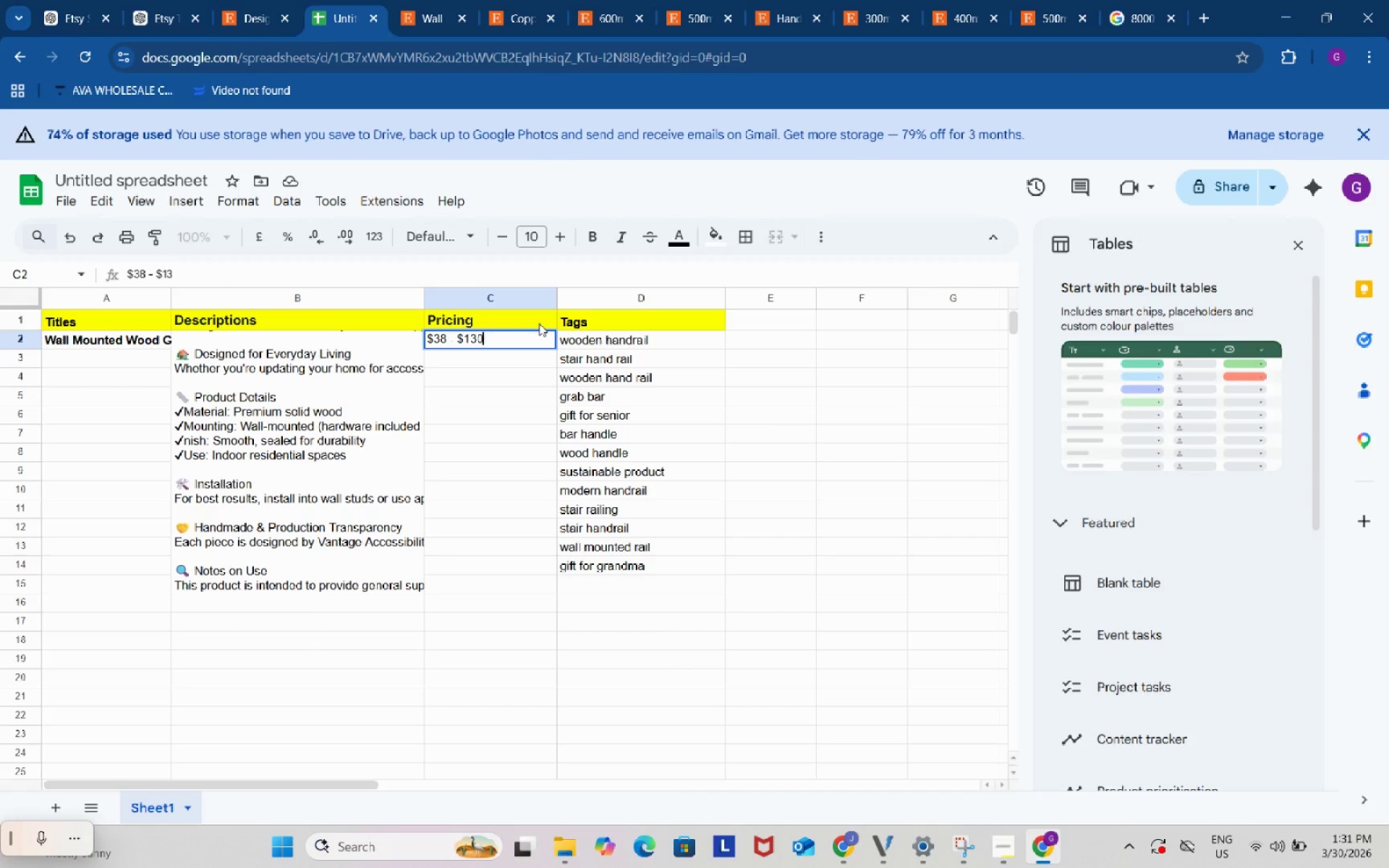 
key(Numpad0)
 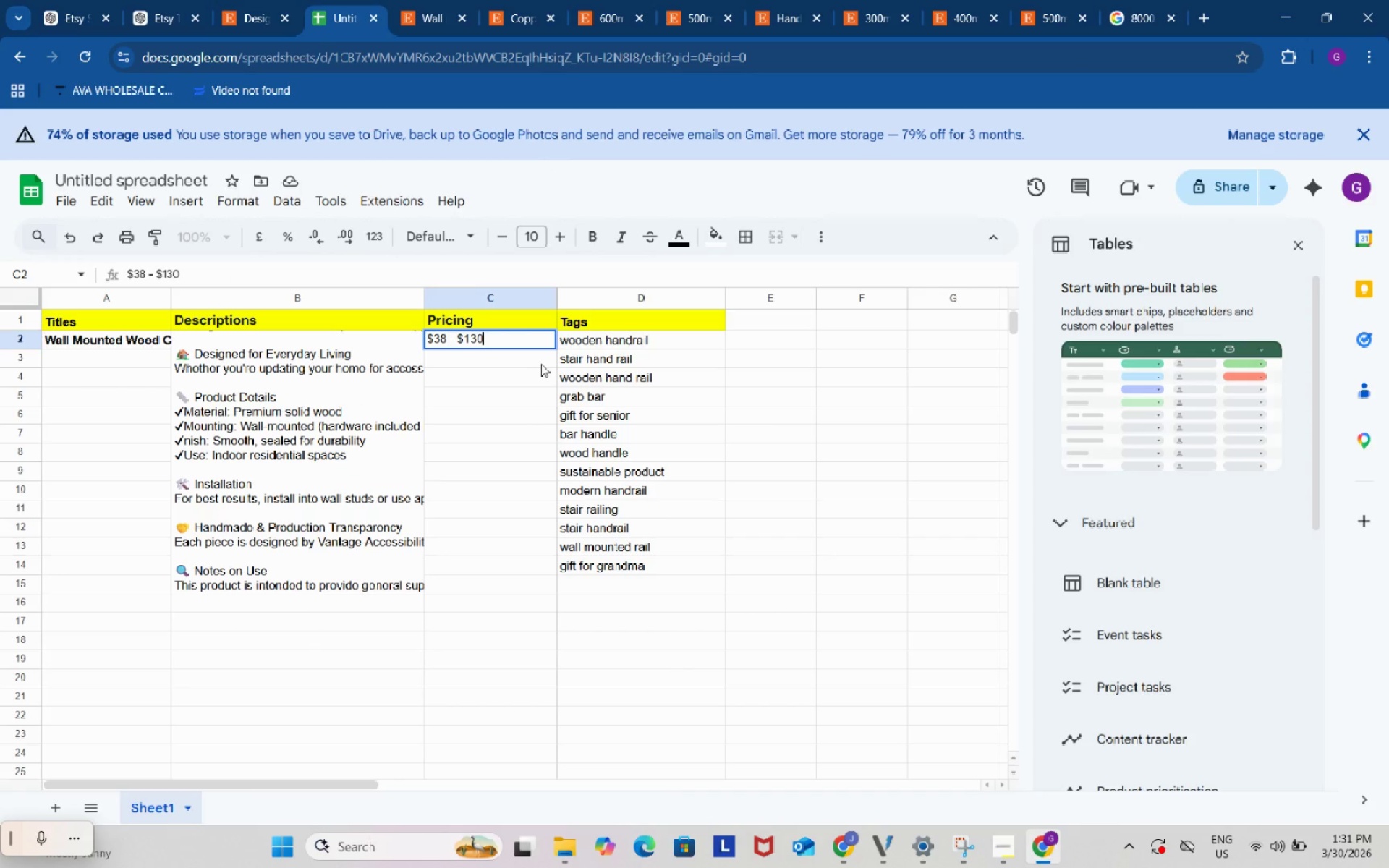 
type( (Depend )
key(Backspace)
type(s on )
key(Backspace)
key(Backspace)
key(Backspace)
key(Backspace)
key(Backspace)
key(Backspace)
key(Backspace)
key(Backspace)
key(Backspace)
 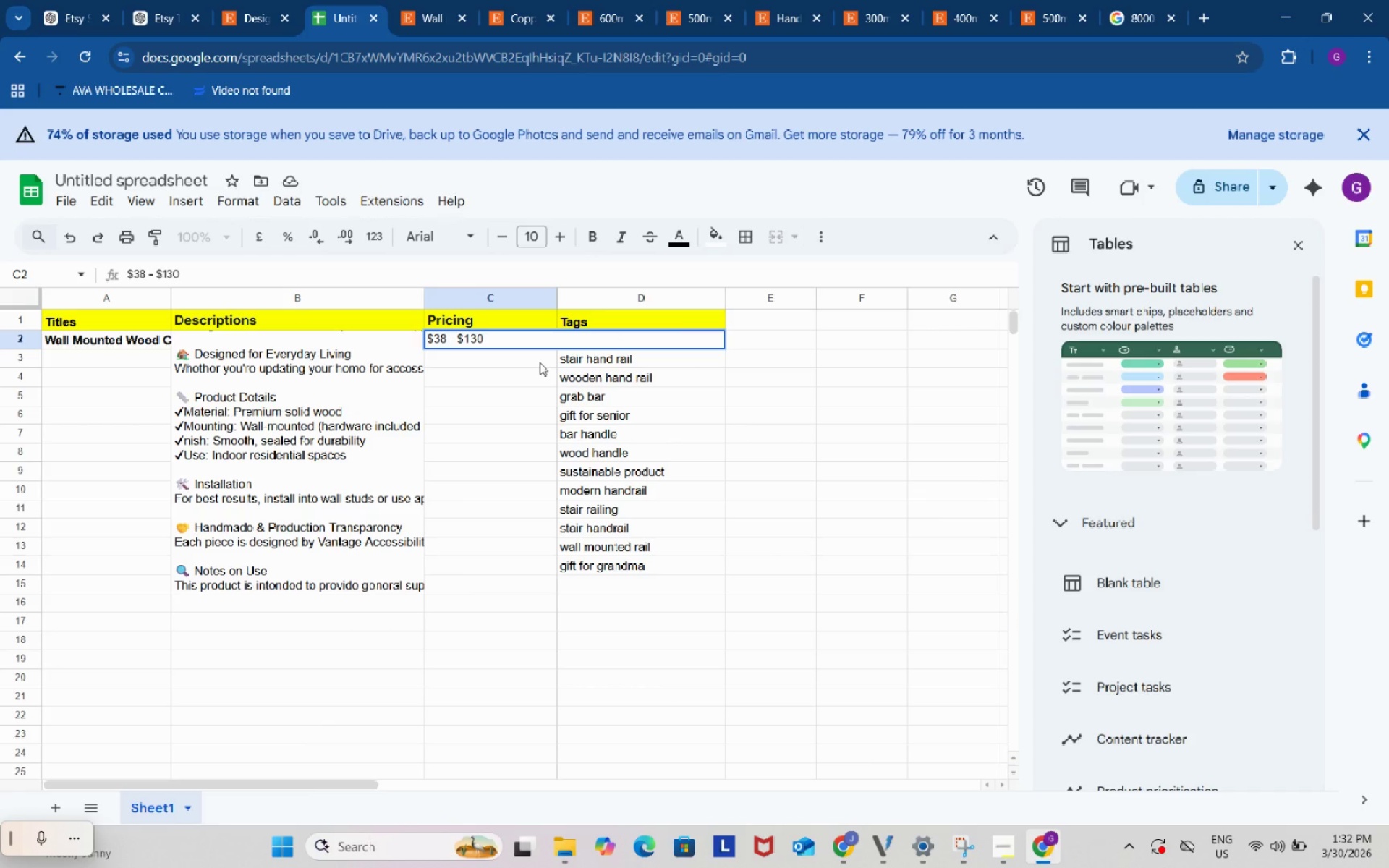 
wait(8.95)
 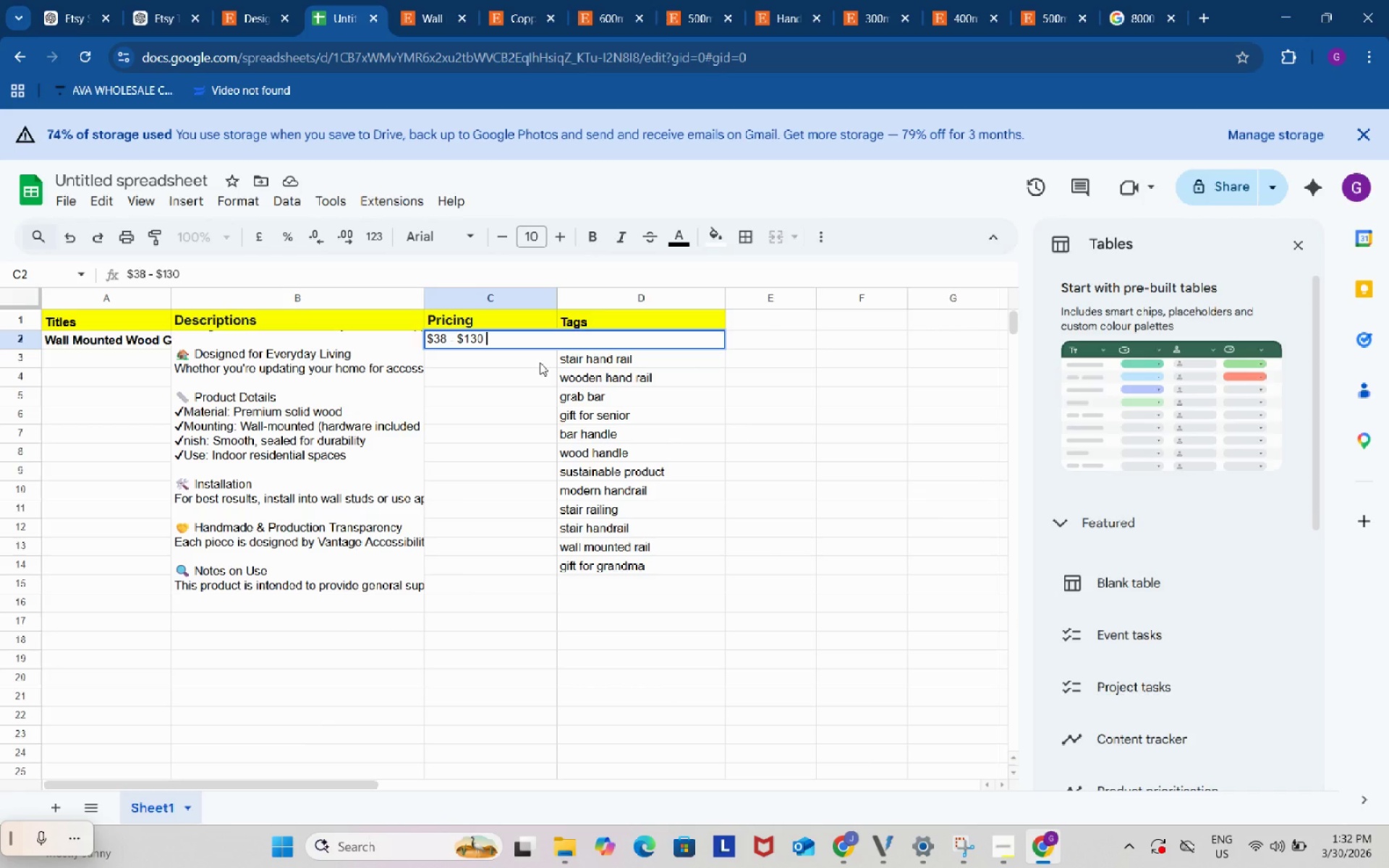 
double_click([540, 359])
 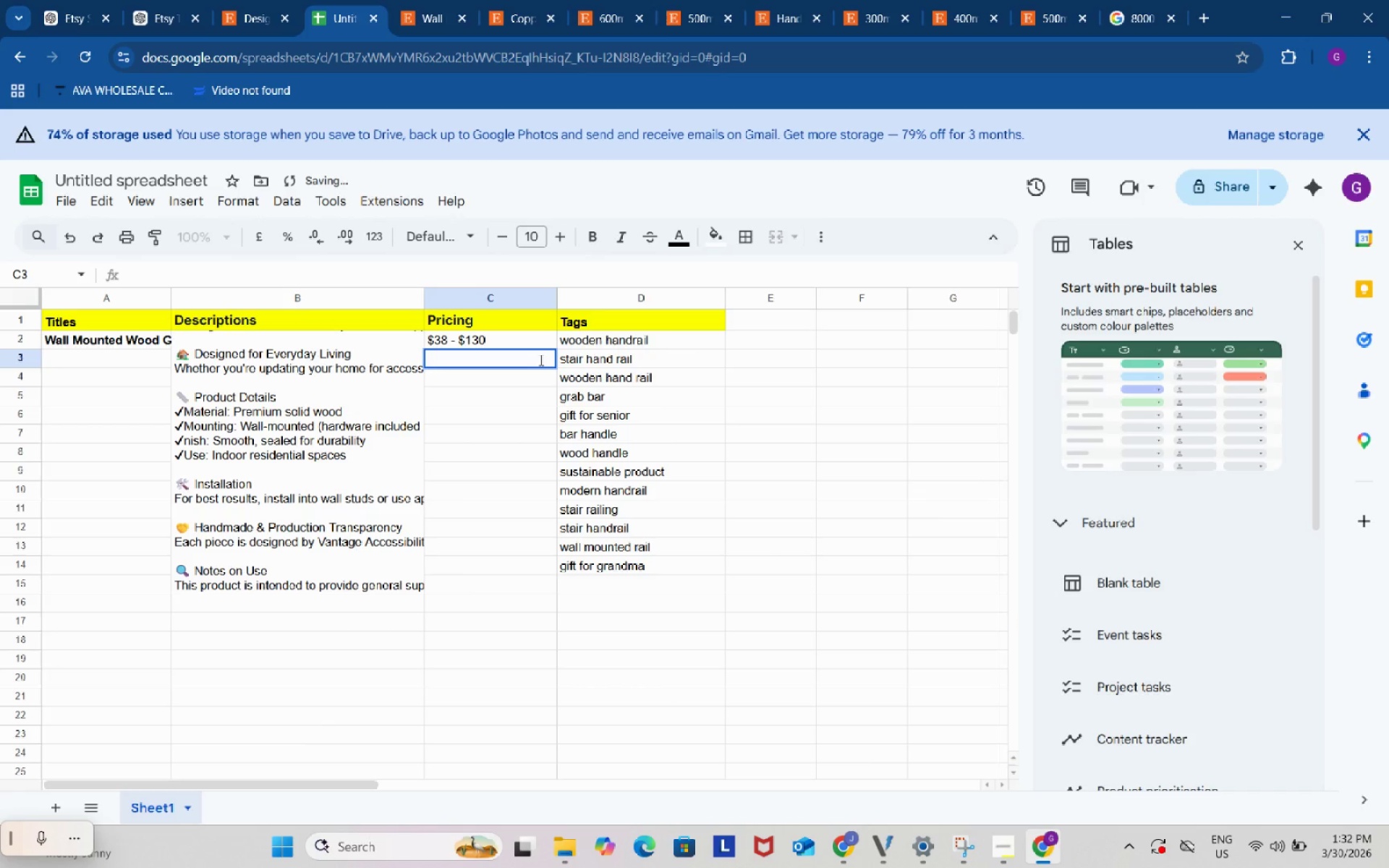 
type((the price is depends on size and what material usw=ed)
key(Backspace)
key(Backspace)
key(Backspace)
key(Backspace)
type(ed))
 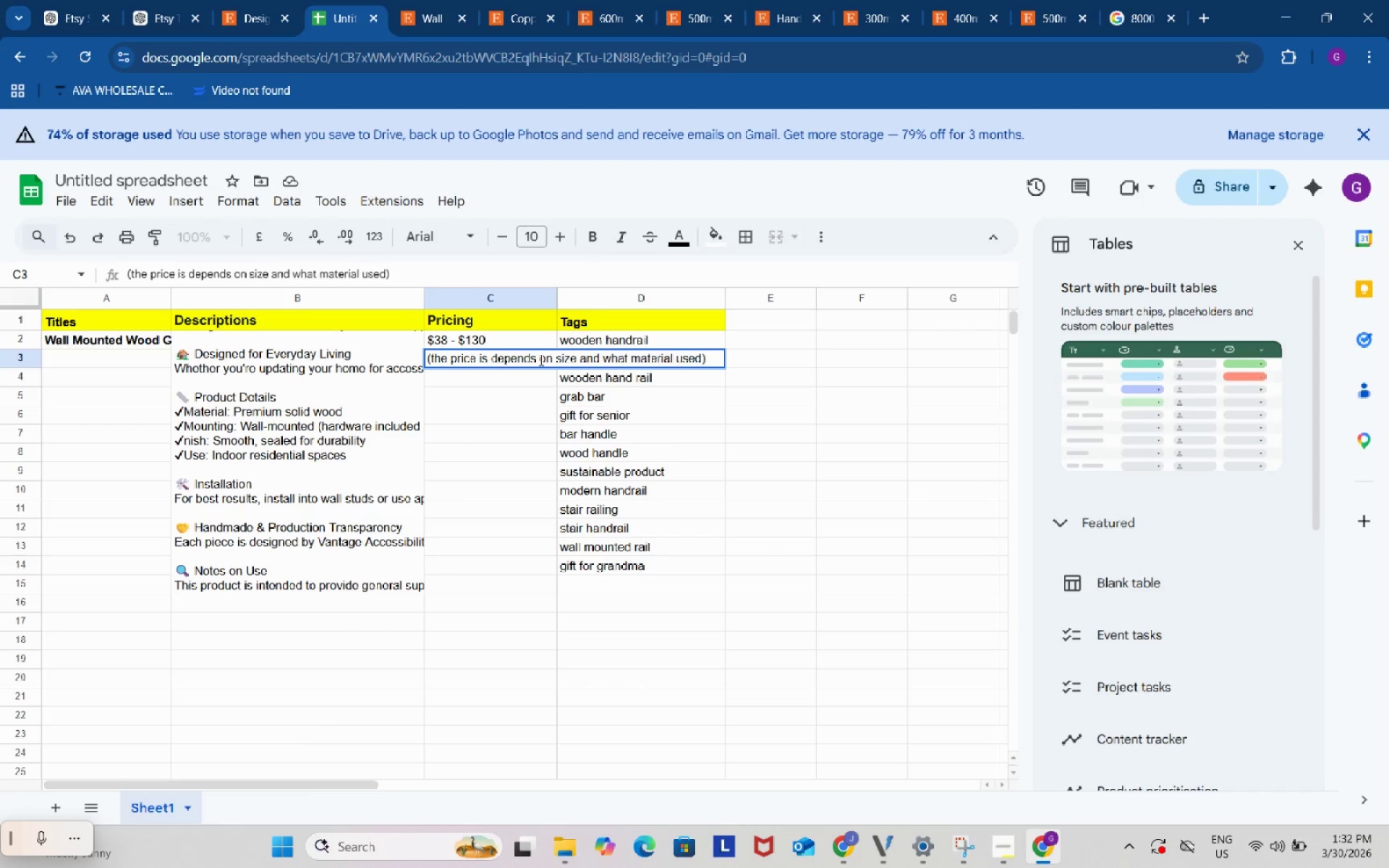 
left_click([566, 427])
 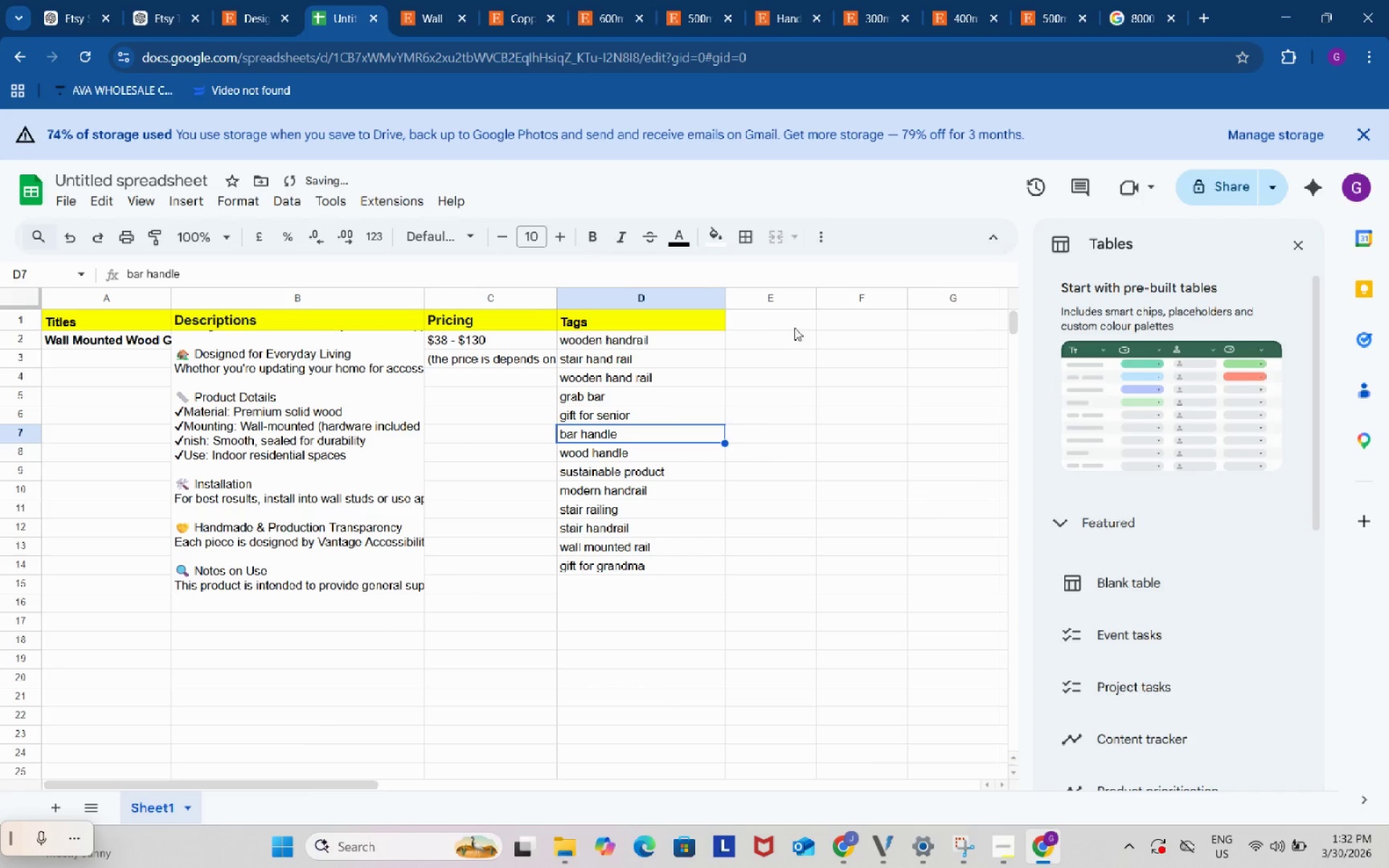 
left_click([799, 326])
 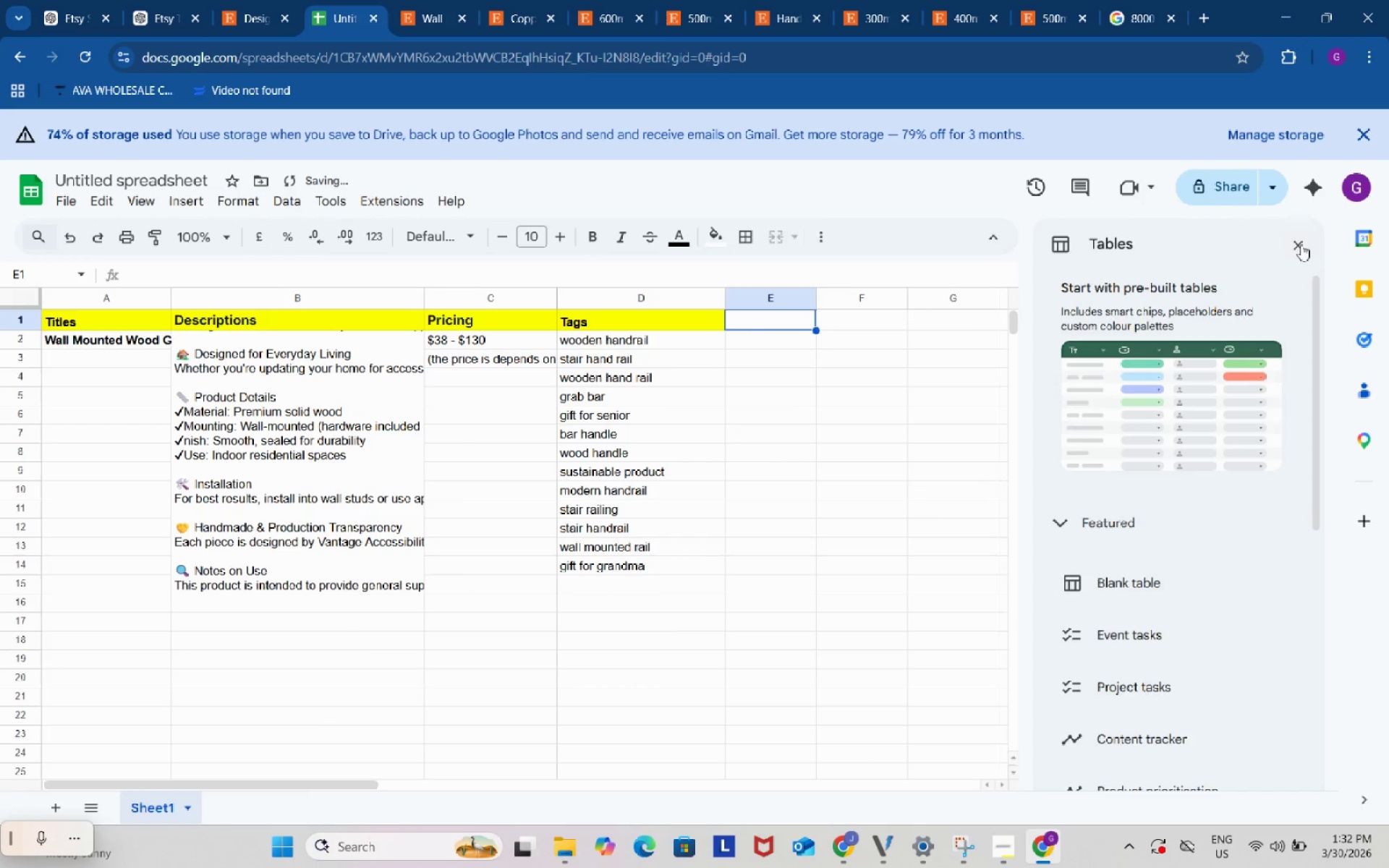 
left_click([1294, 244])
 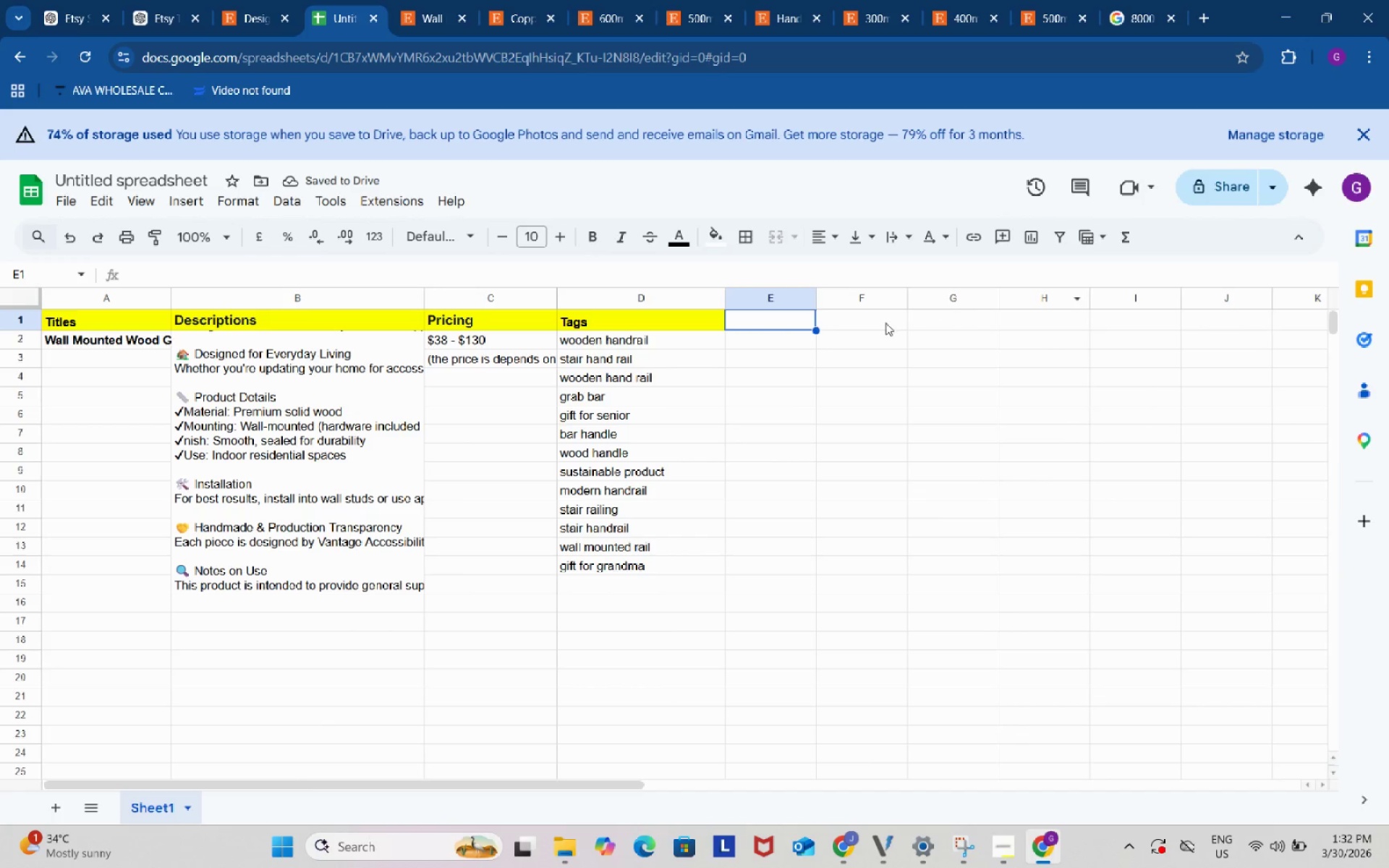 
left_click([878, 321])
 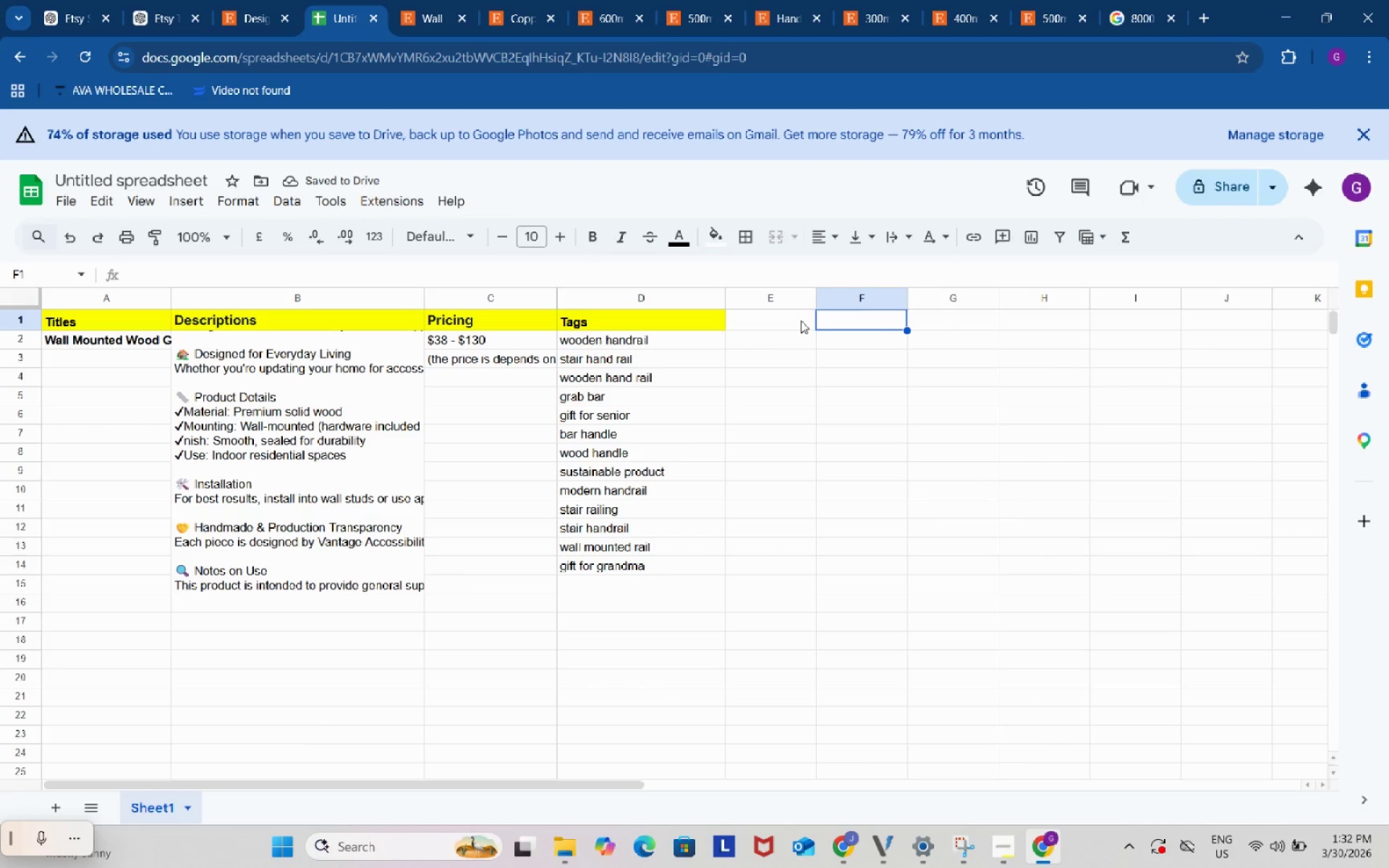 
double_click([801, 320])
 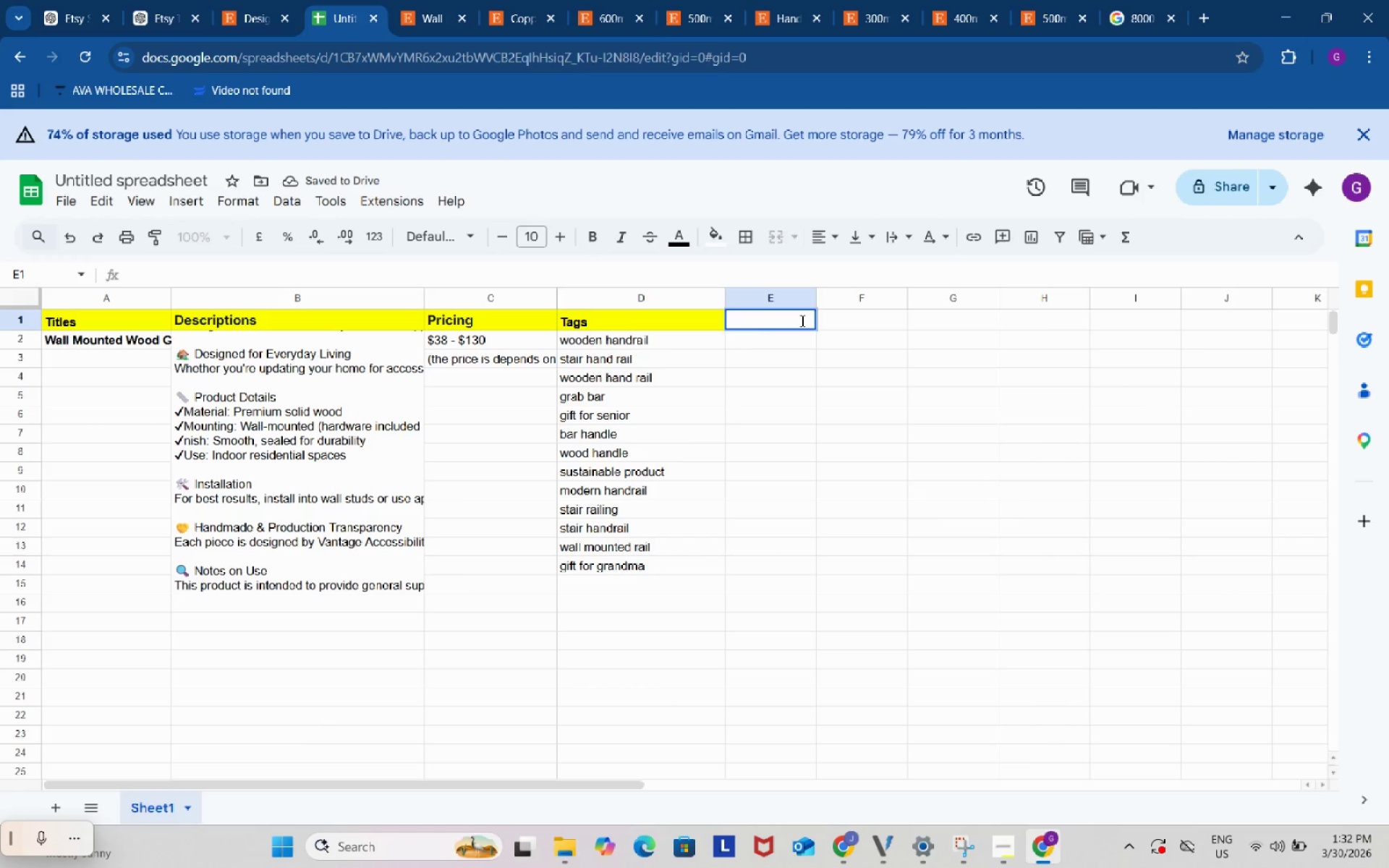 
type(Competitor pri)
key(Backspace)
key(Backspace)
key(Backspace)
type(link)
 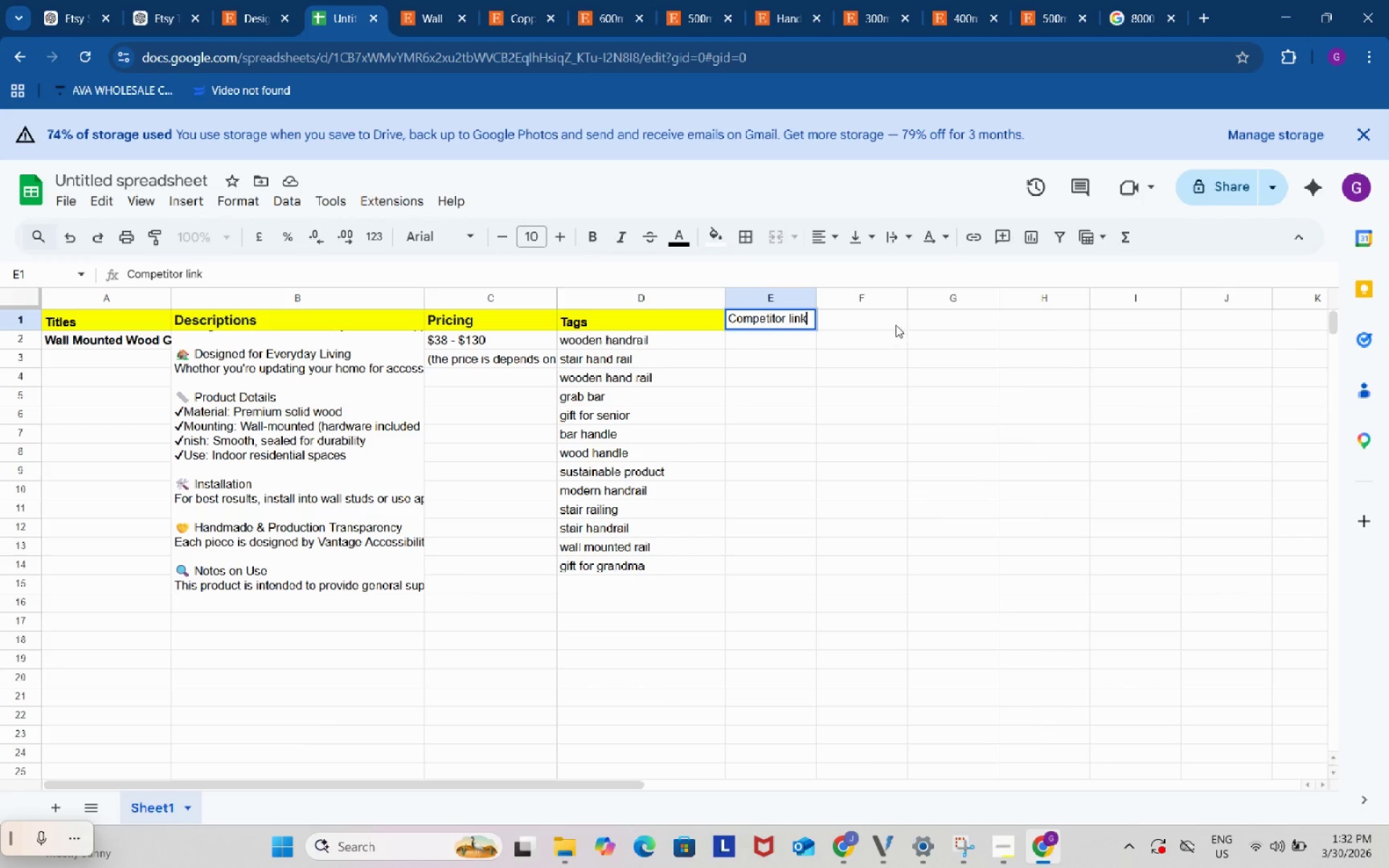 
double_click([893, 323])
 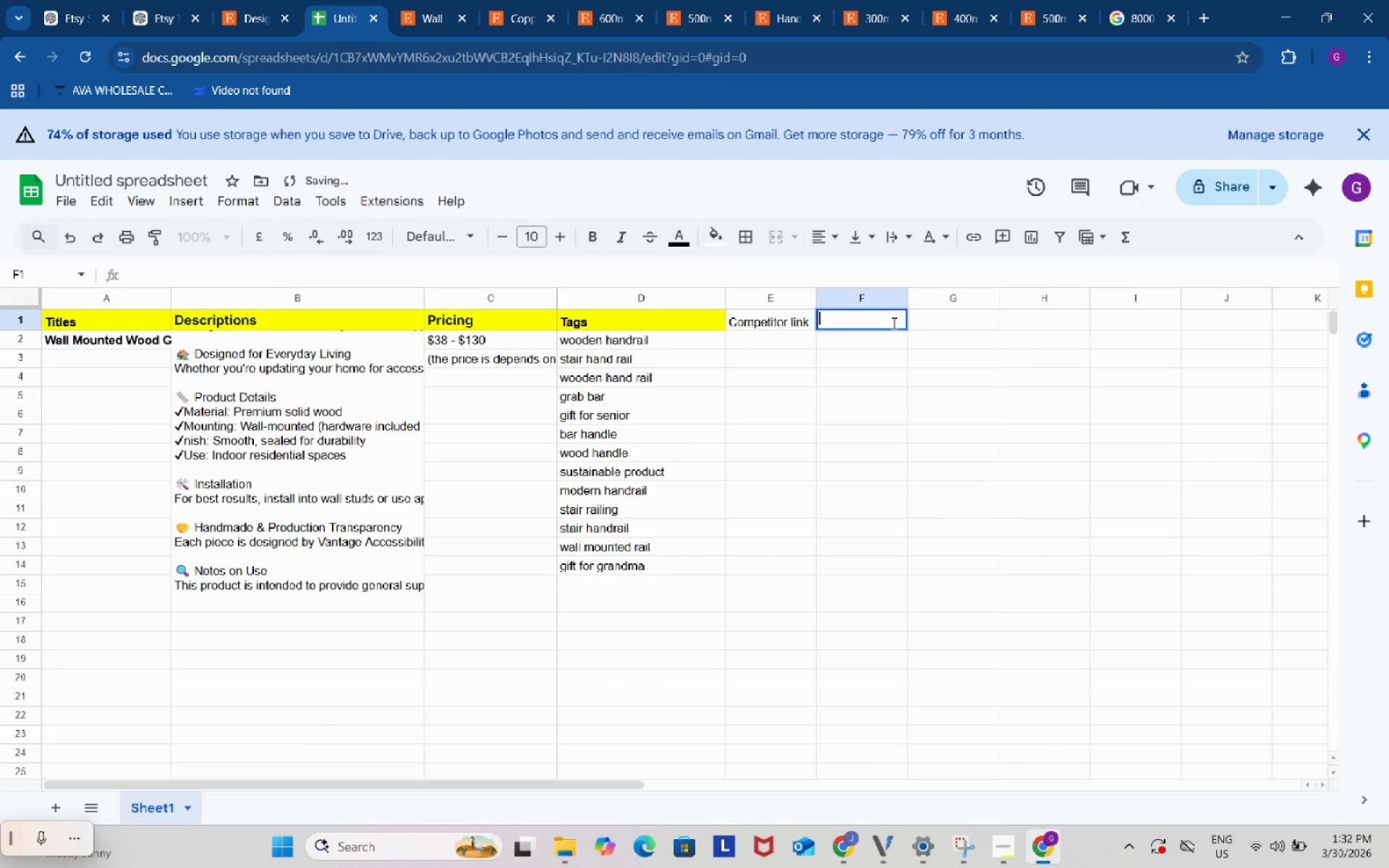 
type(Price)
 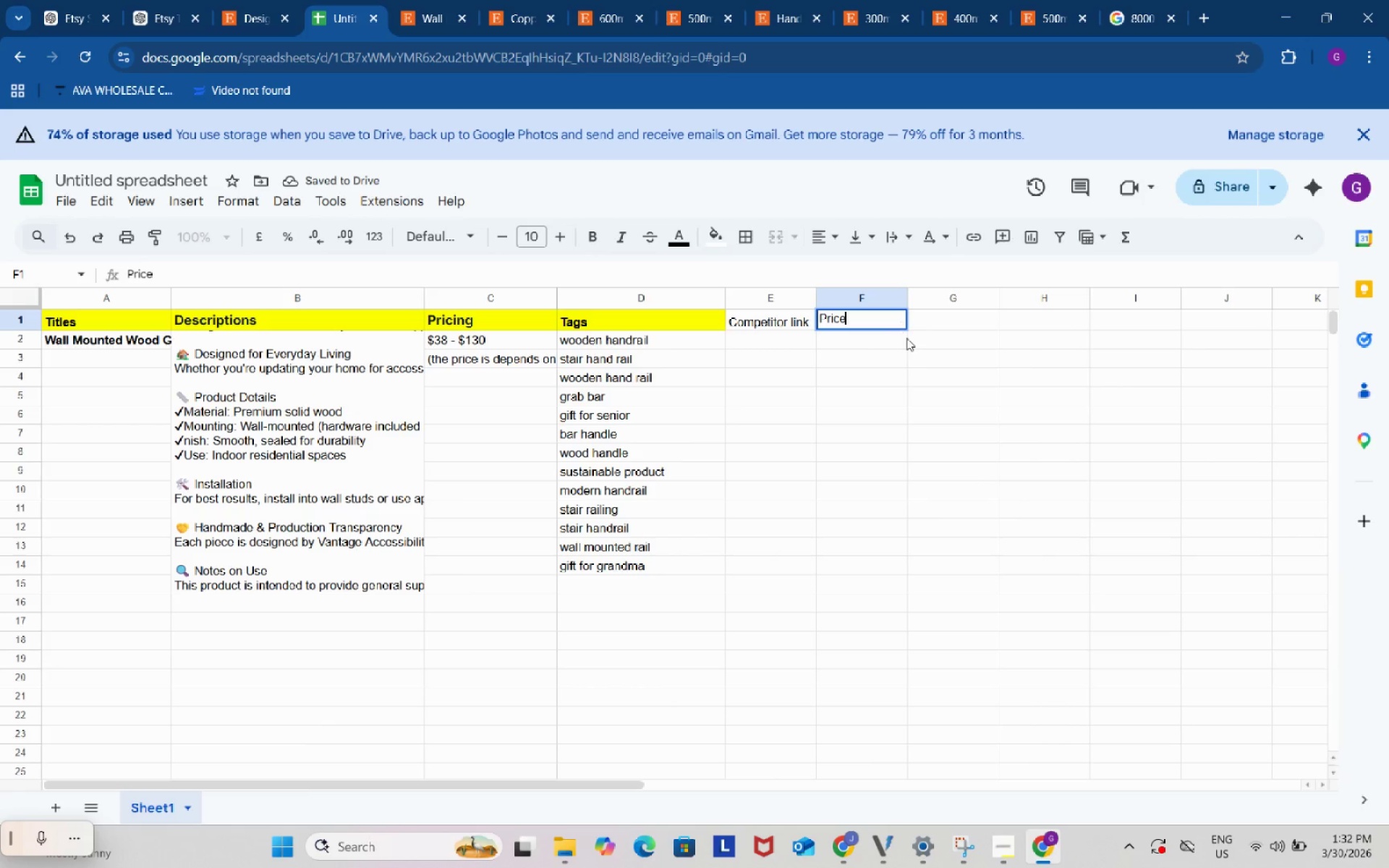 
left_click([908, 364])
 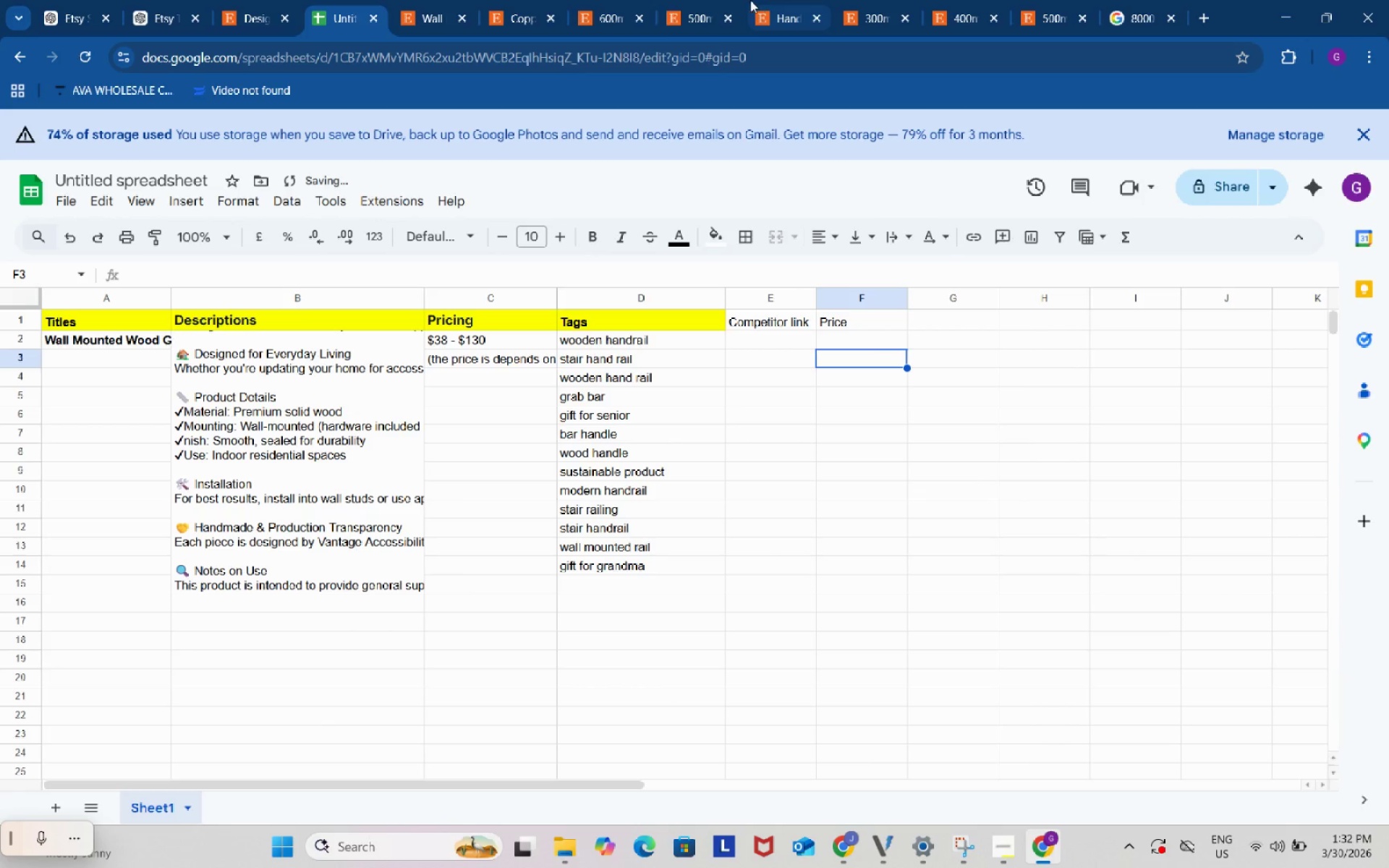 
left_click([725, 0])
 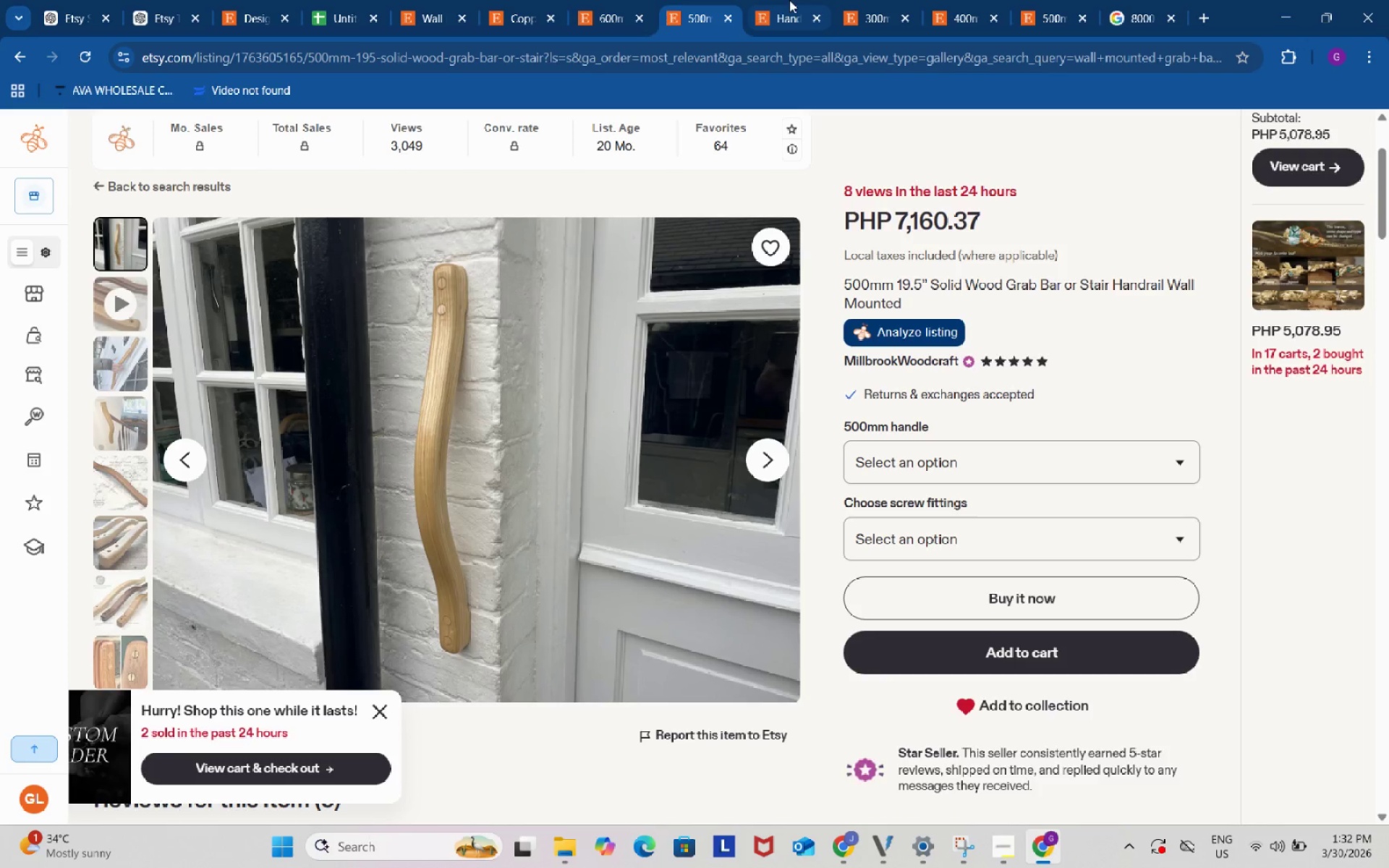 
left_click([790, 0])
 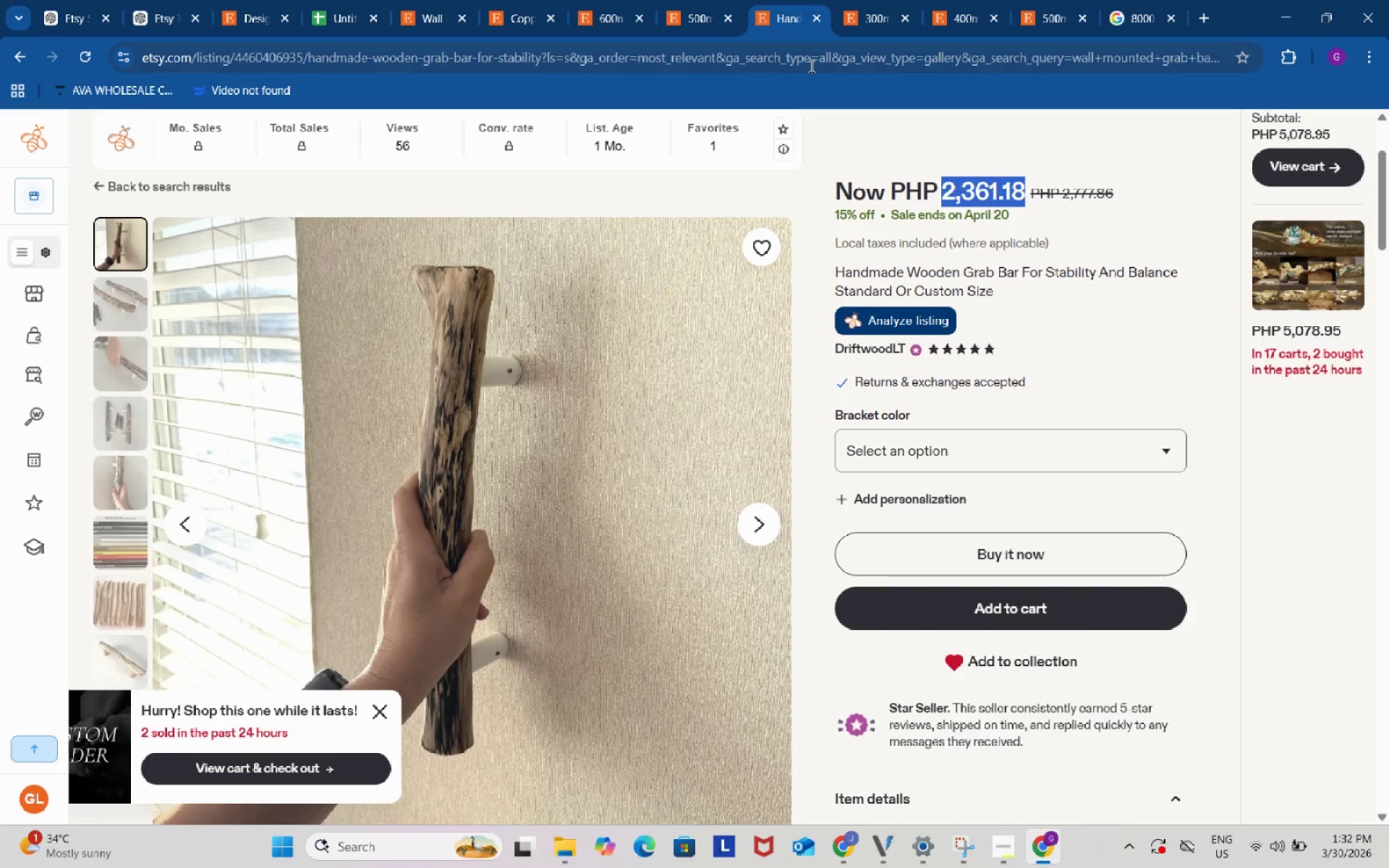 
left_click([810, 66])
 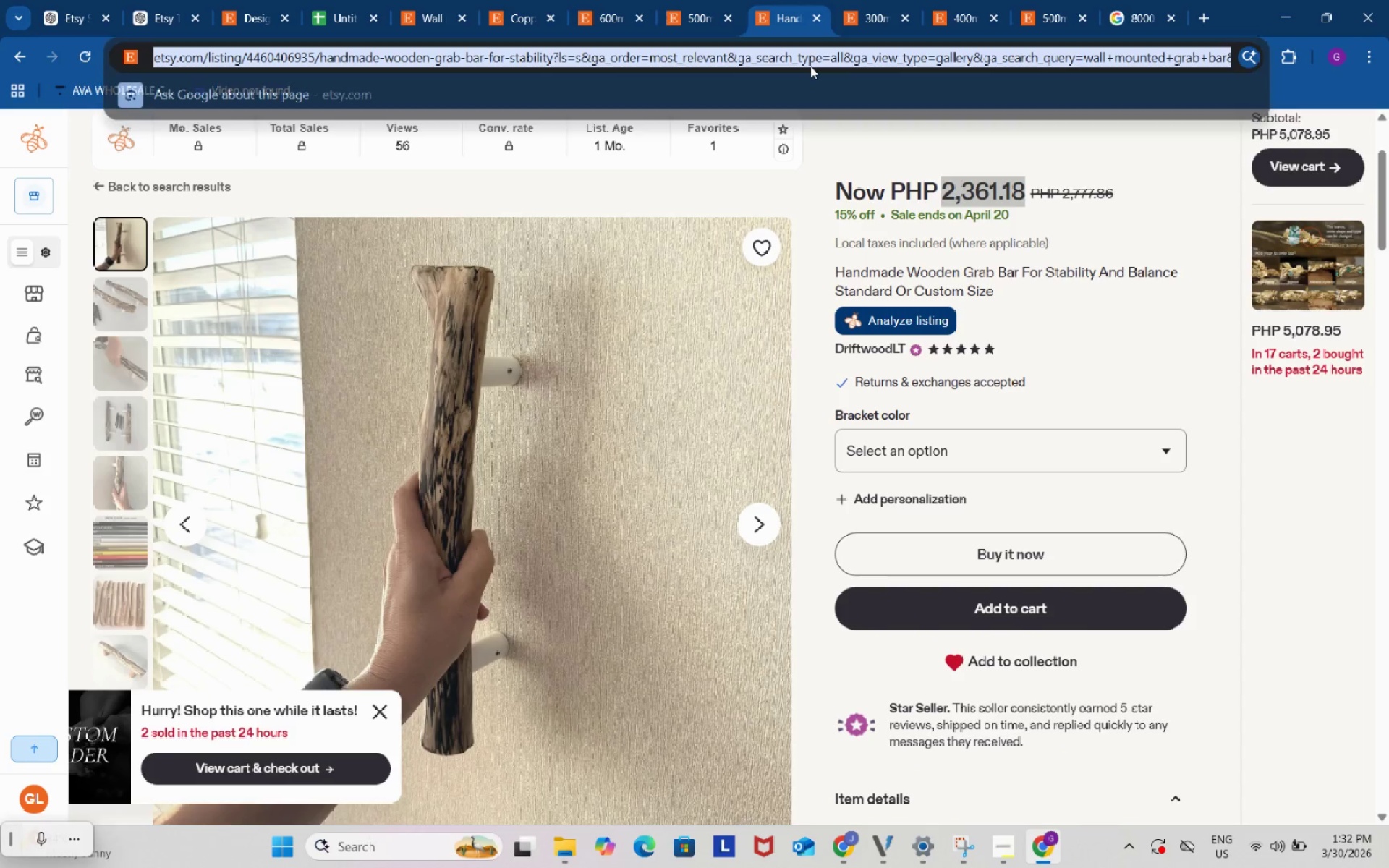 
key(Control+C)
 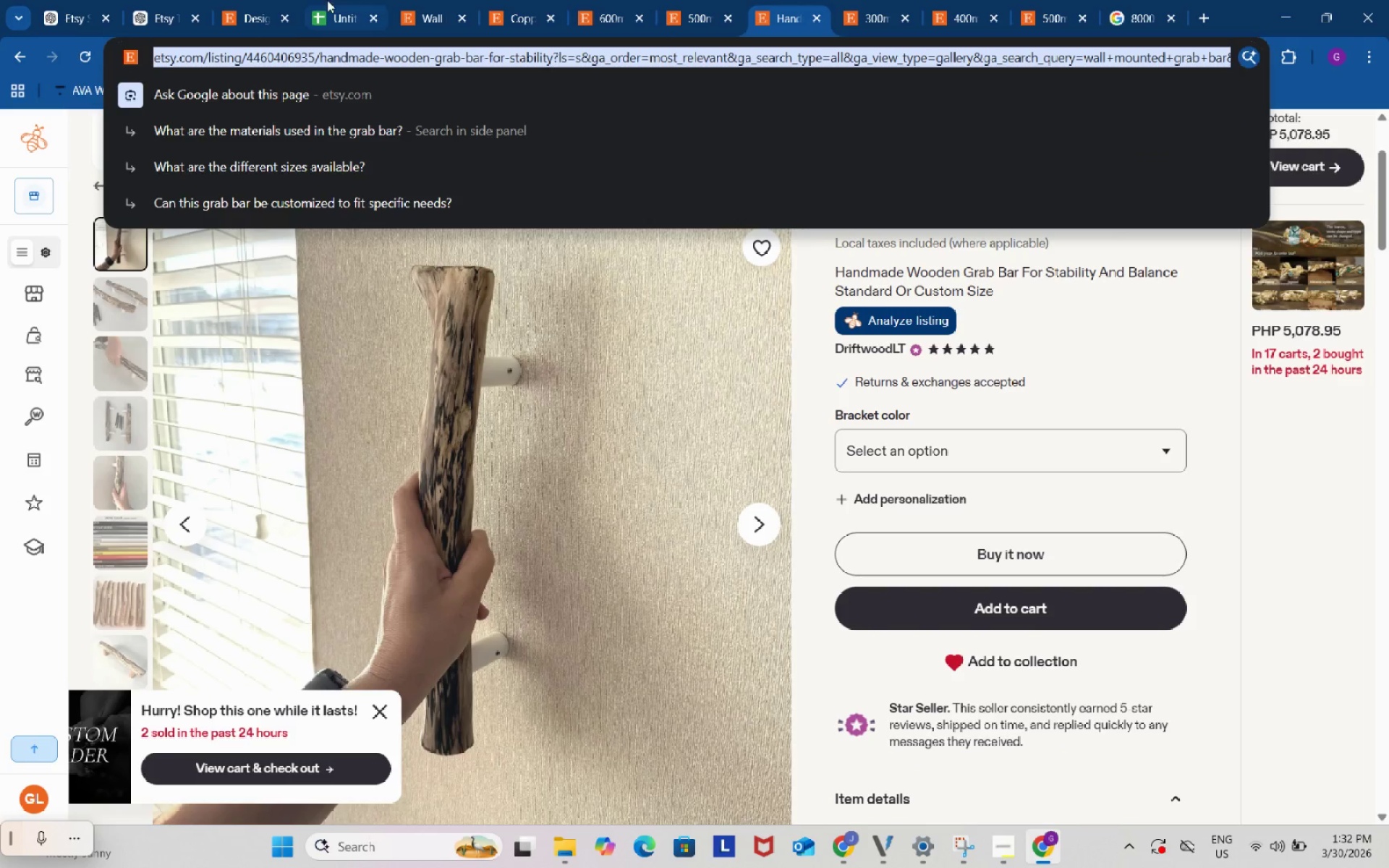 
left_click([326, 0])
 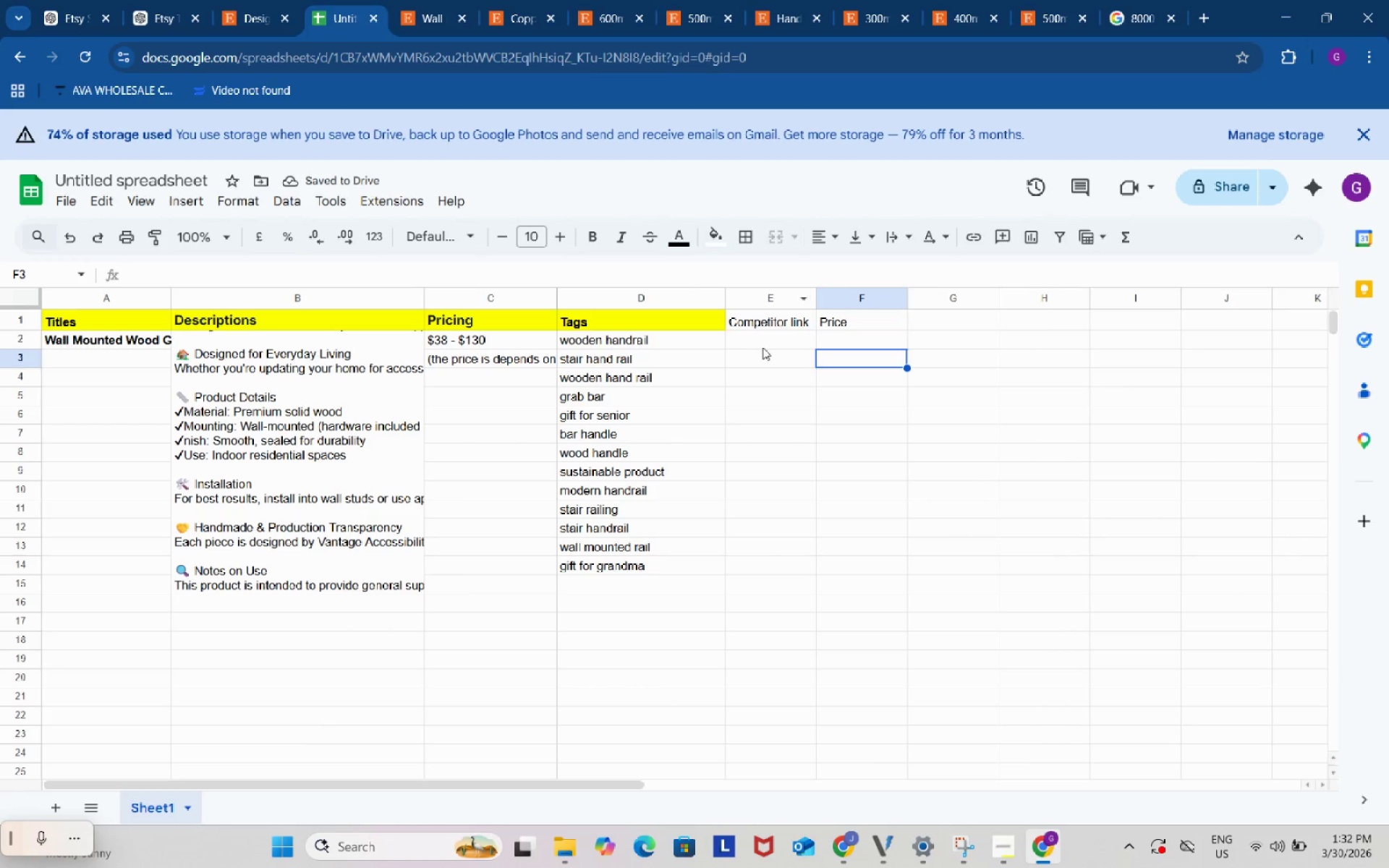 
left_click([763, 347])
 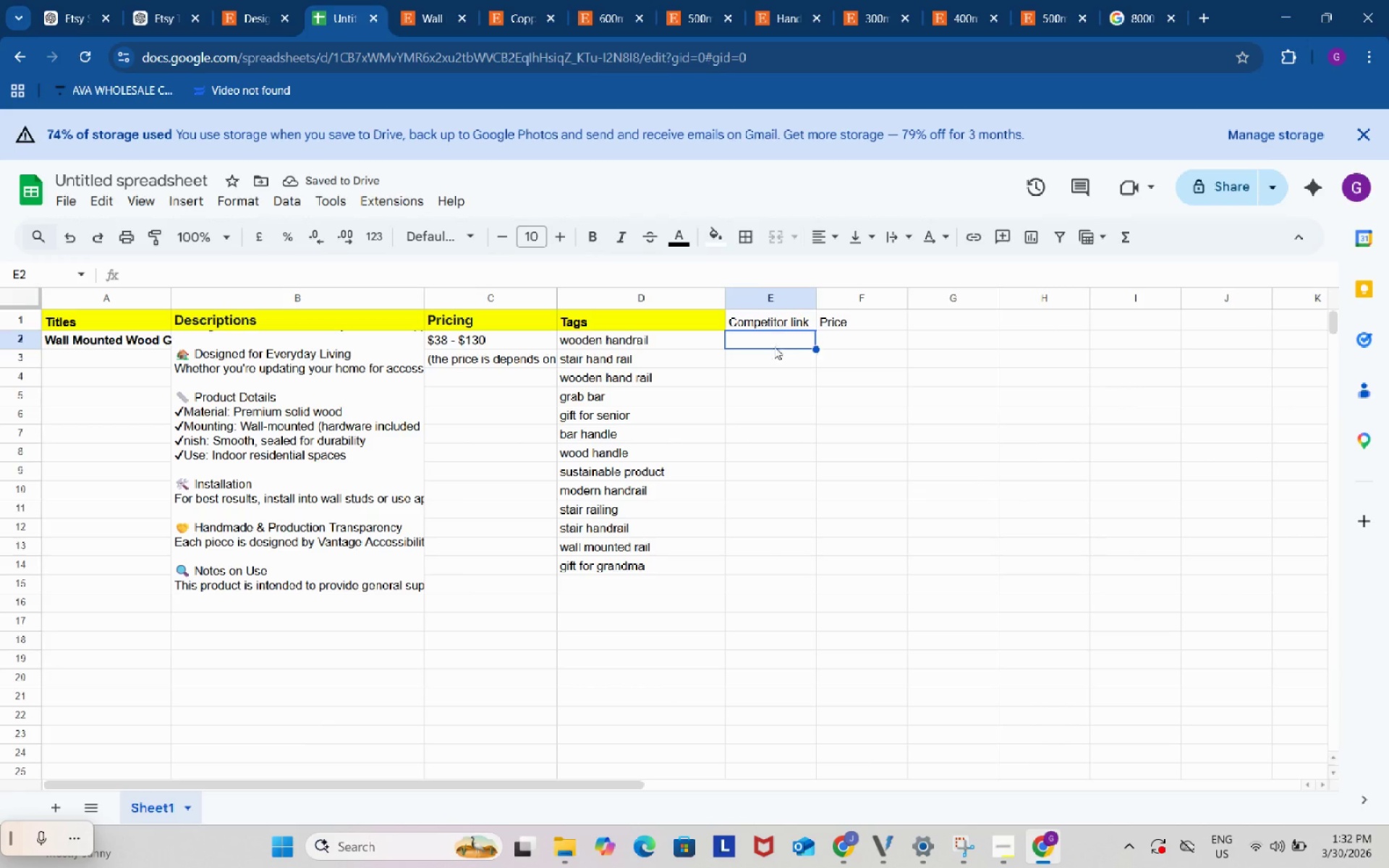 
key(Control+V)
 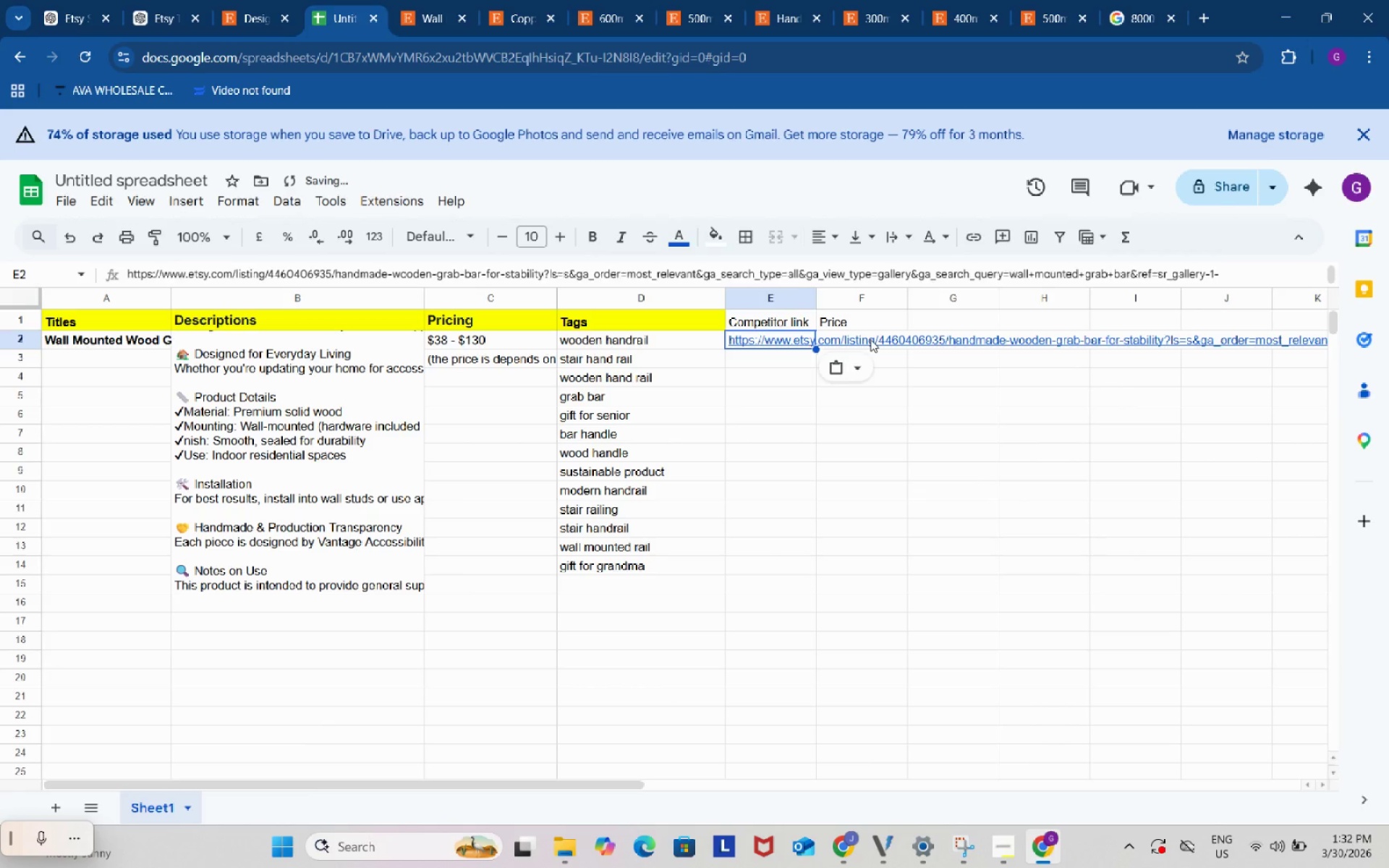 
left_click([870, 339])
 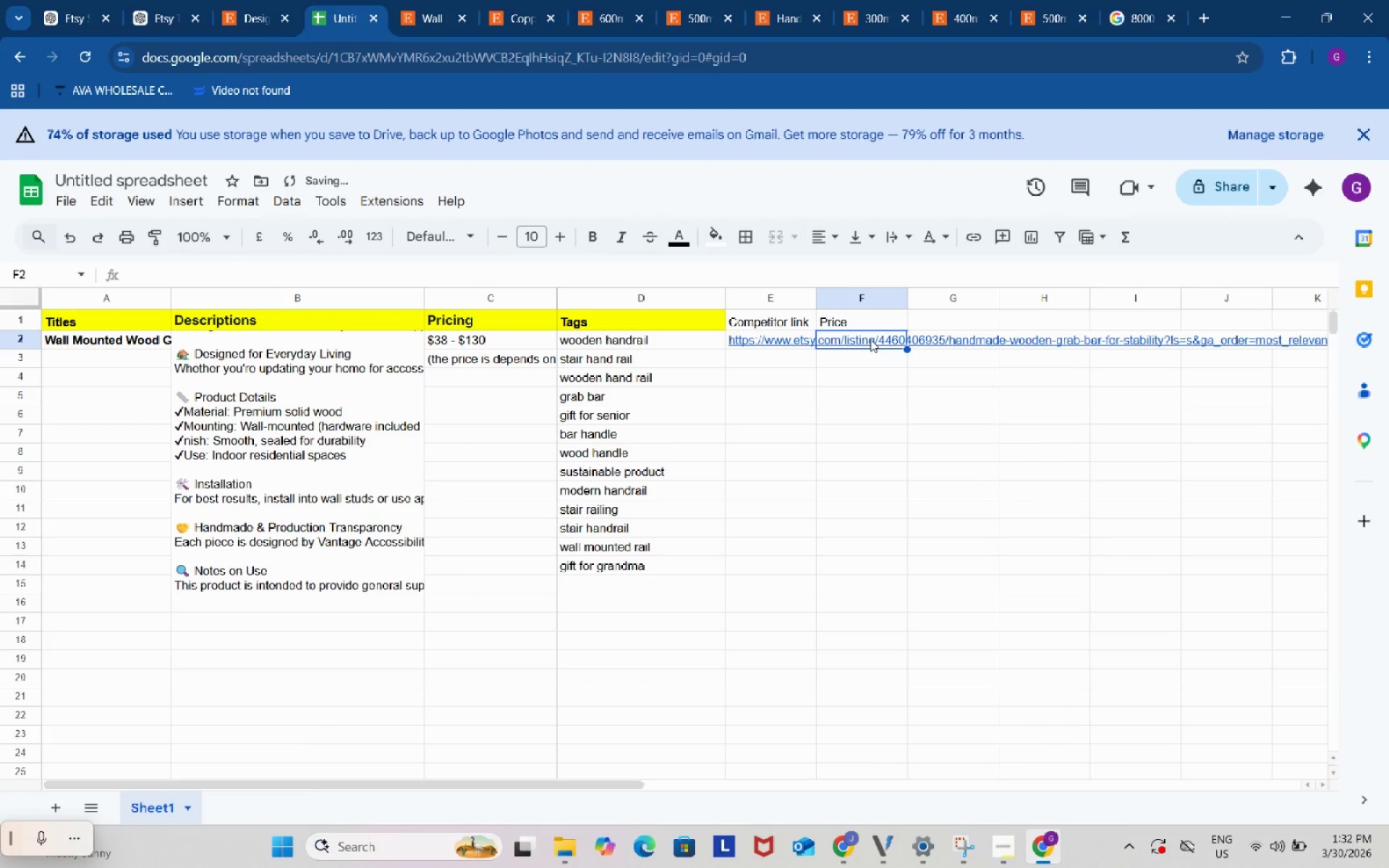 
key(Shift+ShiftRight)
 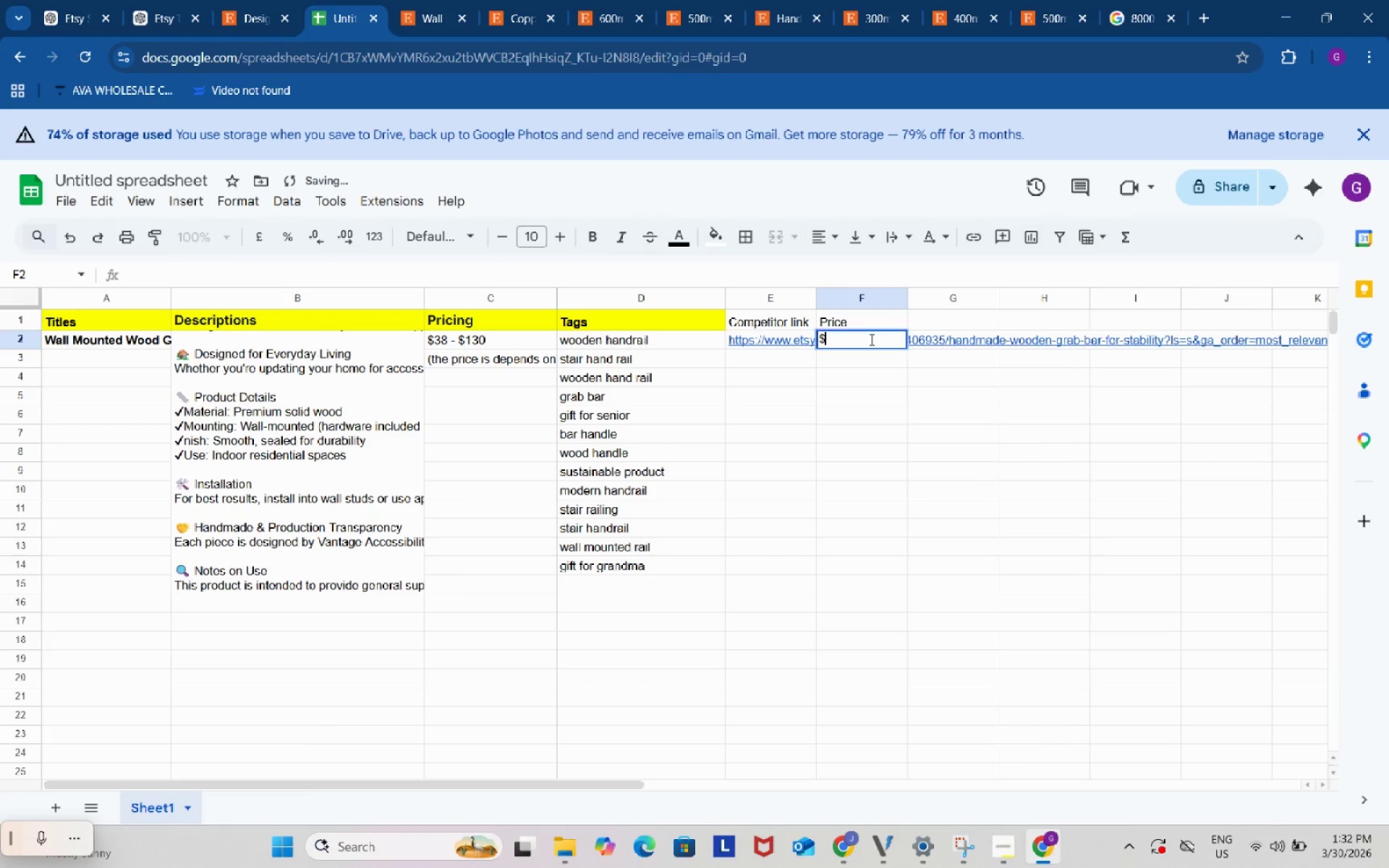 
key(Shift+4)
 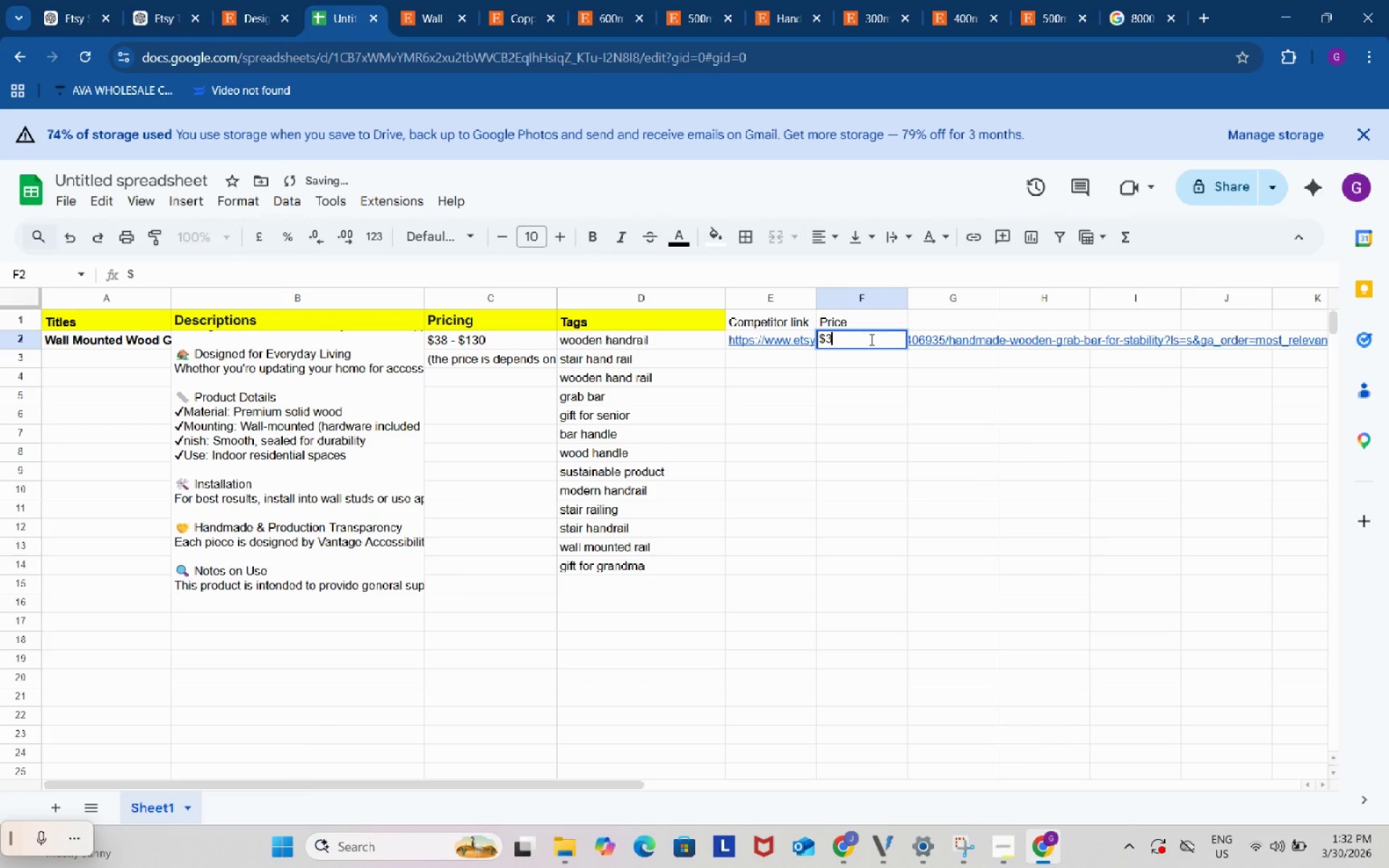 
key(Numpad3)
 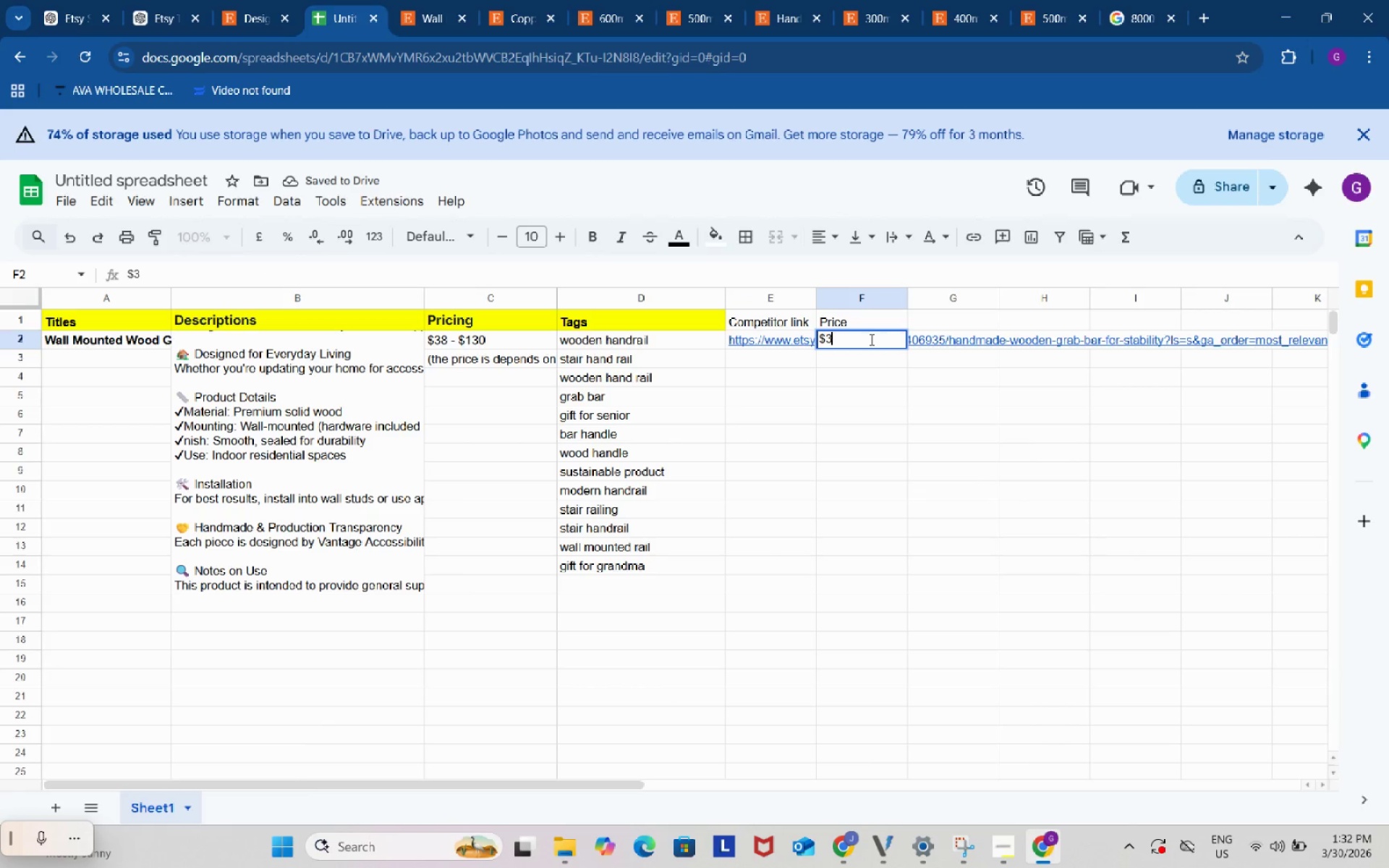 
key(Numpad8)
 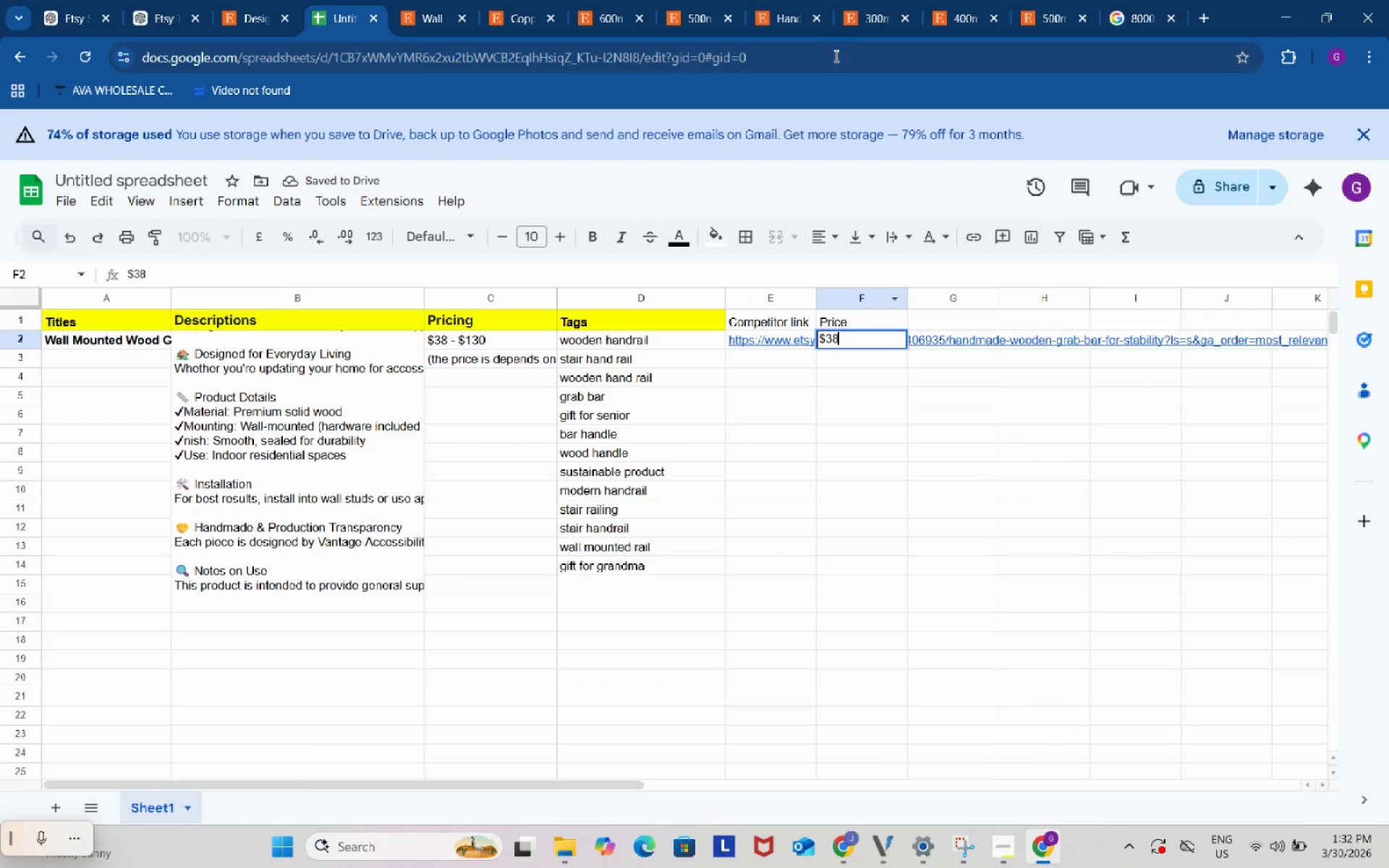 
left_click([887, 4])
 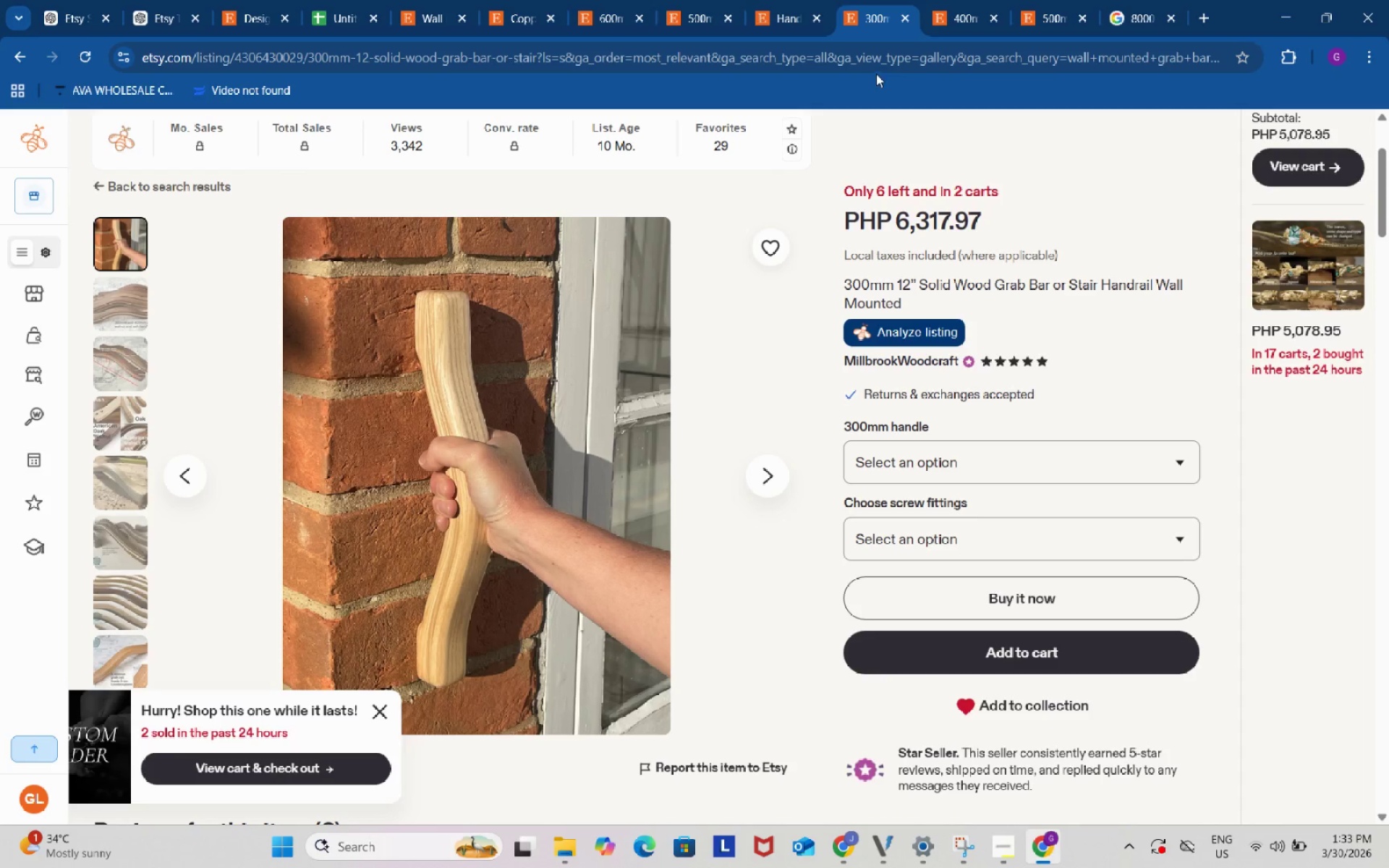 
left_click([877, 54])
 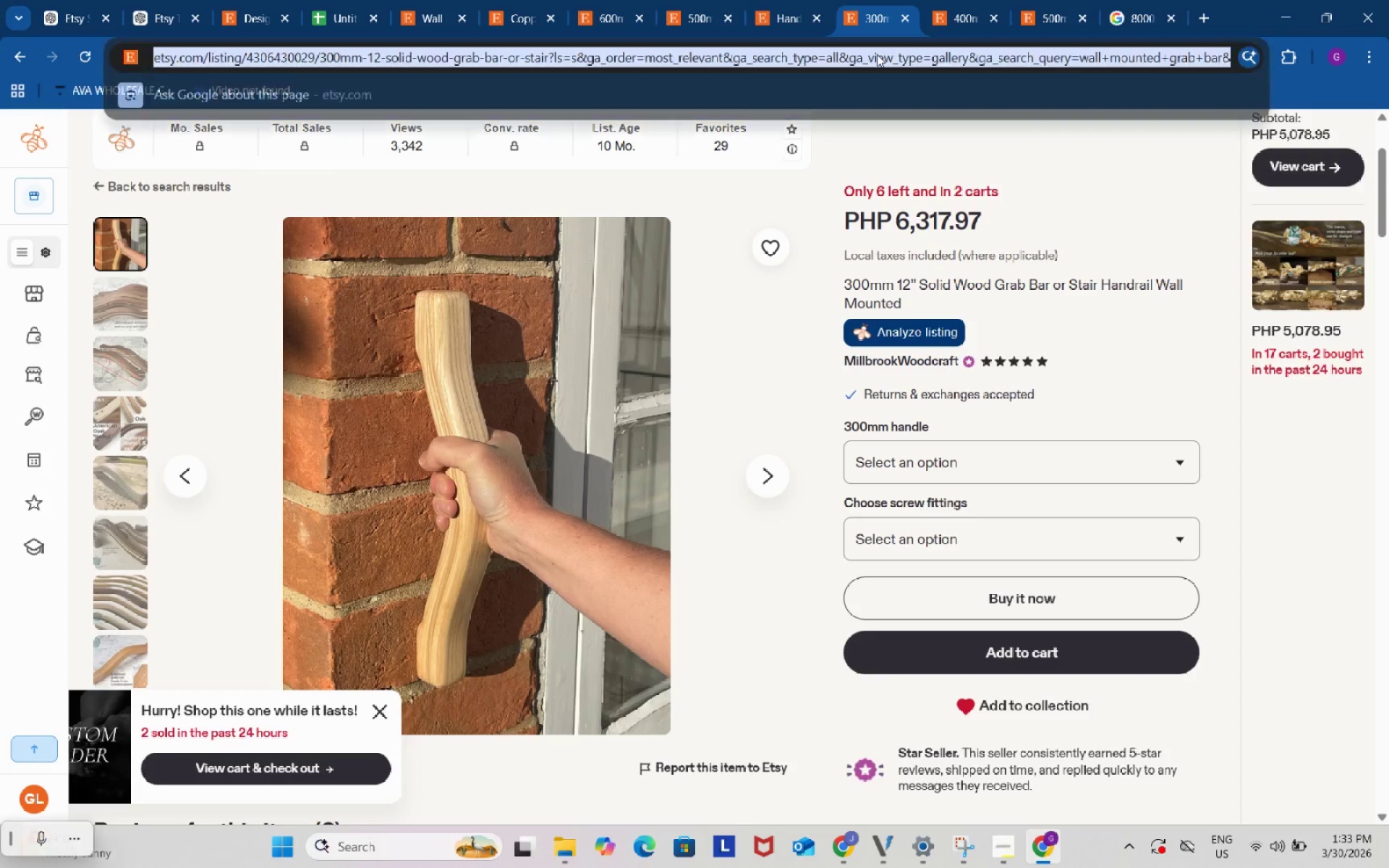 
key(Control+C)
 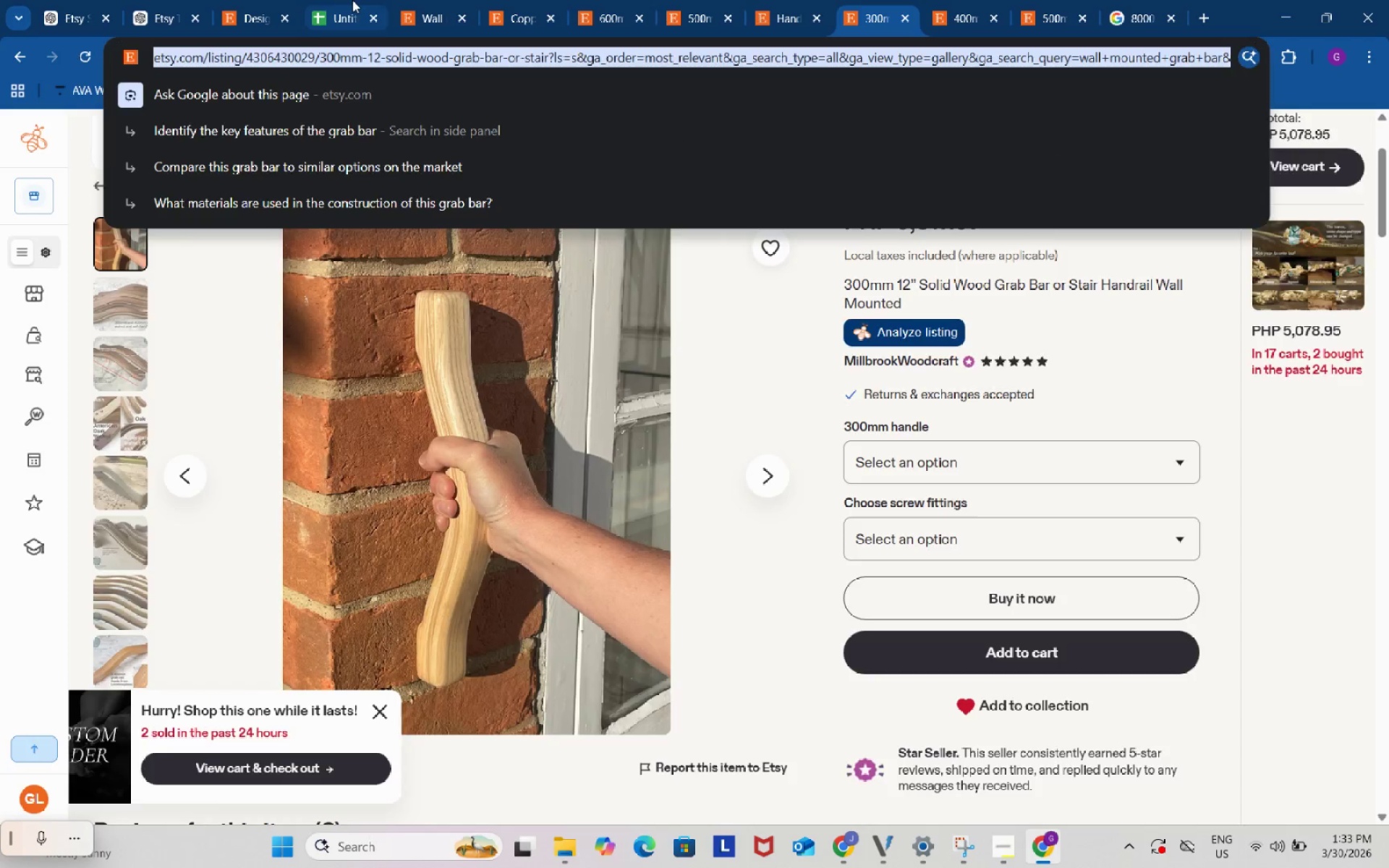 
left_click([351, 0])
 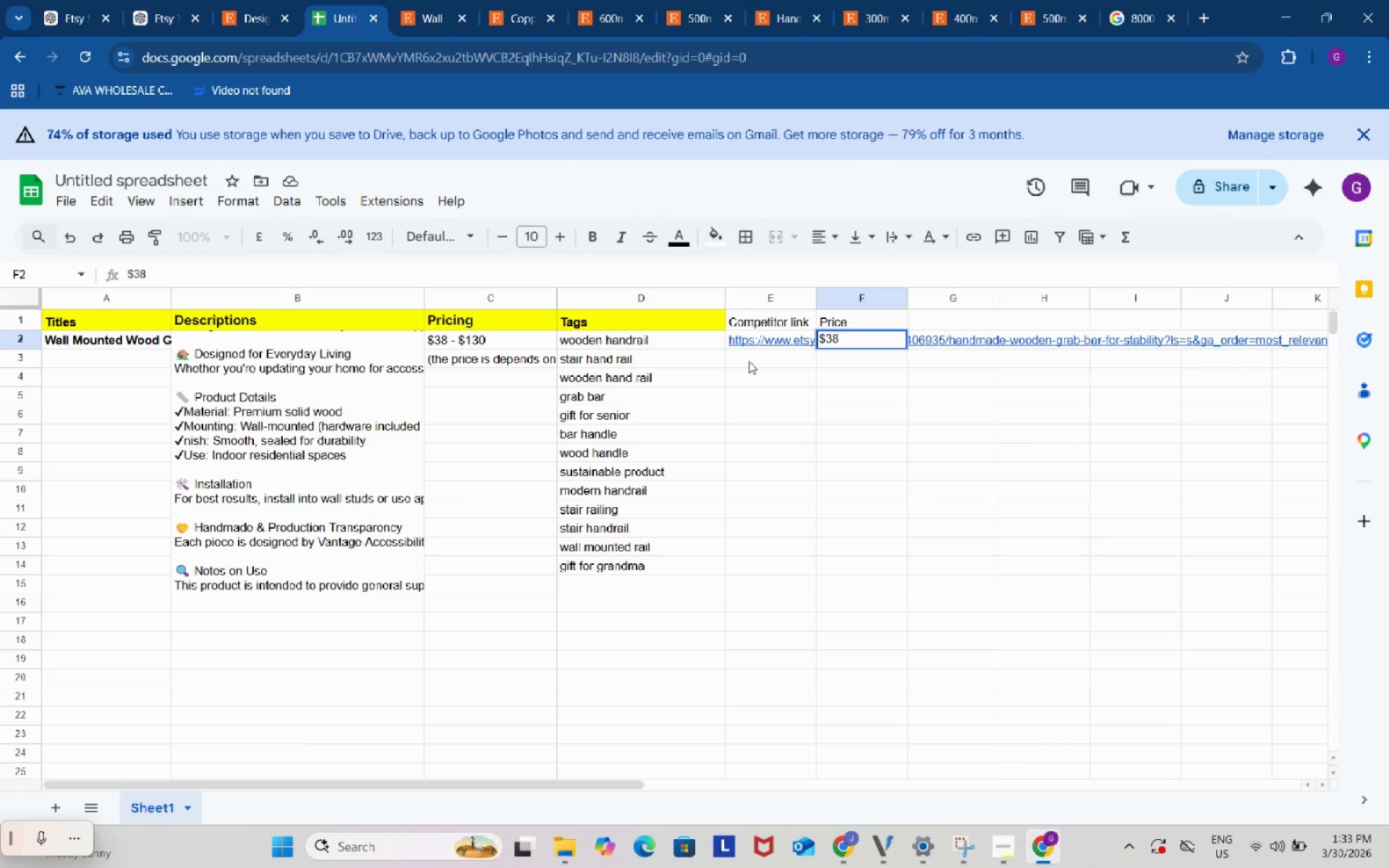 
left_click([749, 361])
 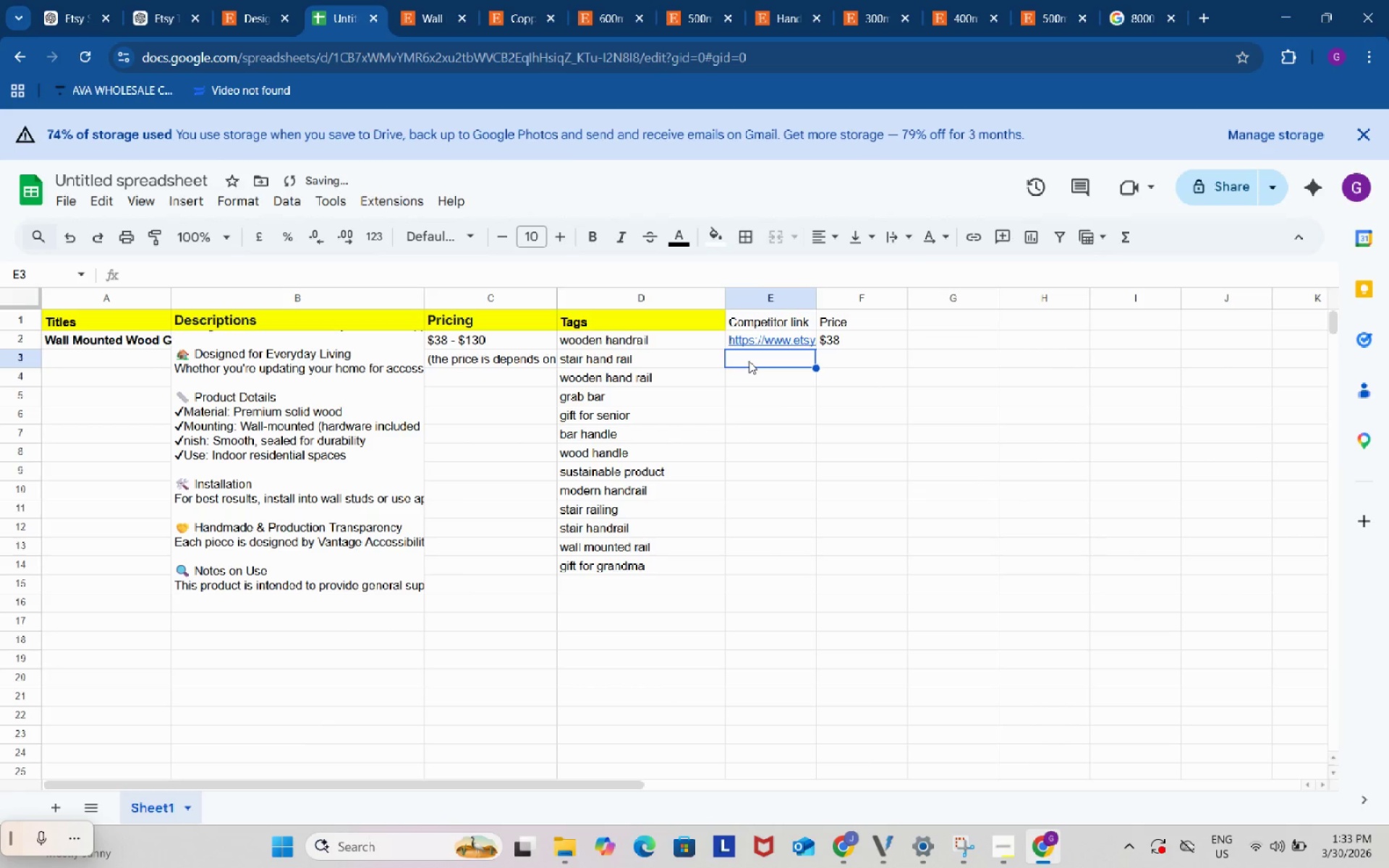 
key(Control+ControlLeft)
 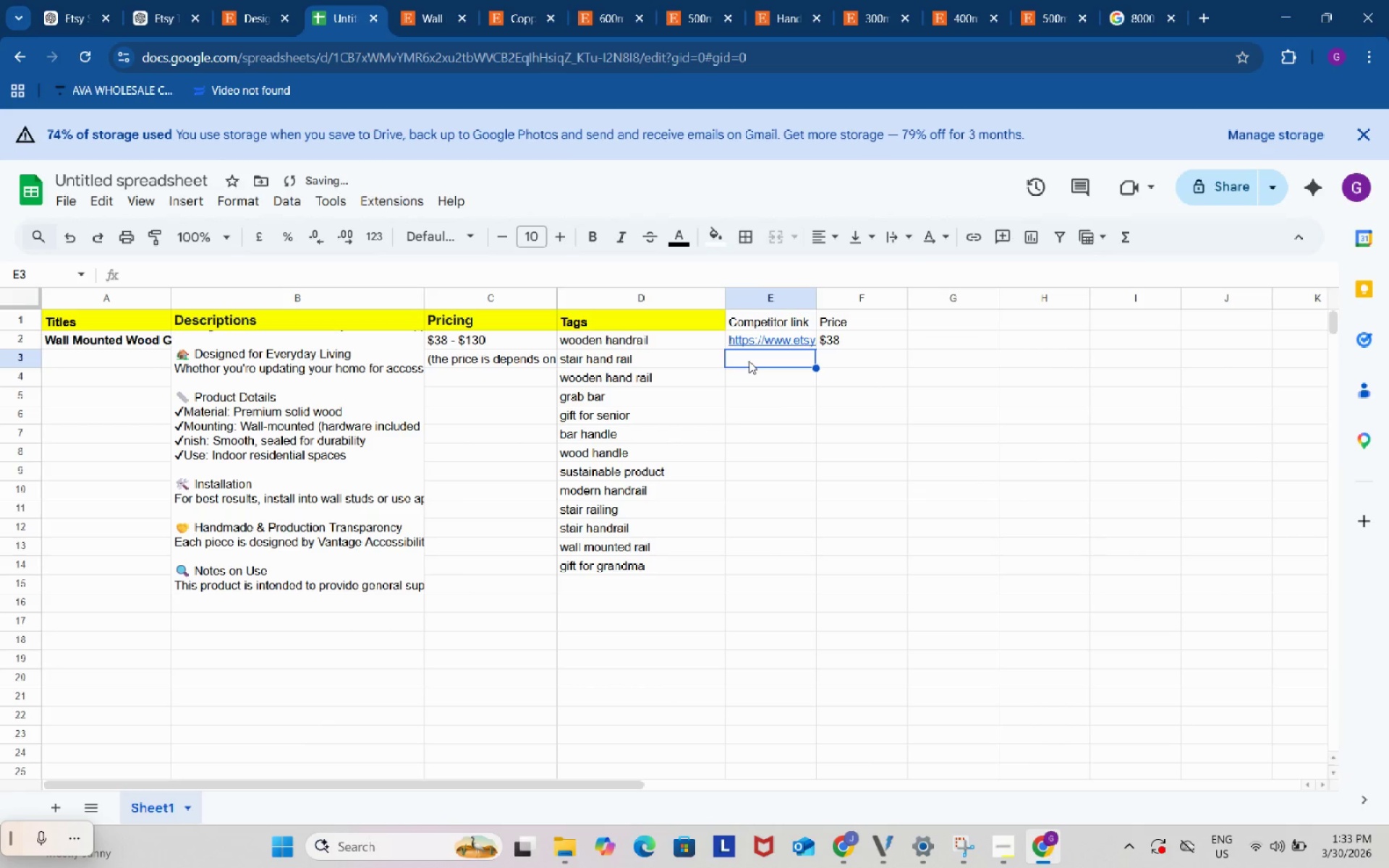 
key(Control+V)
 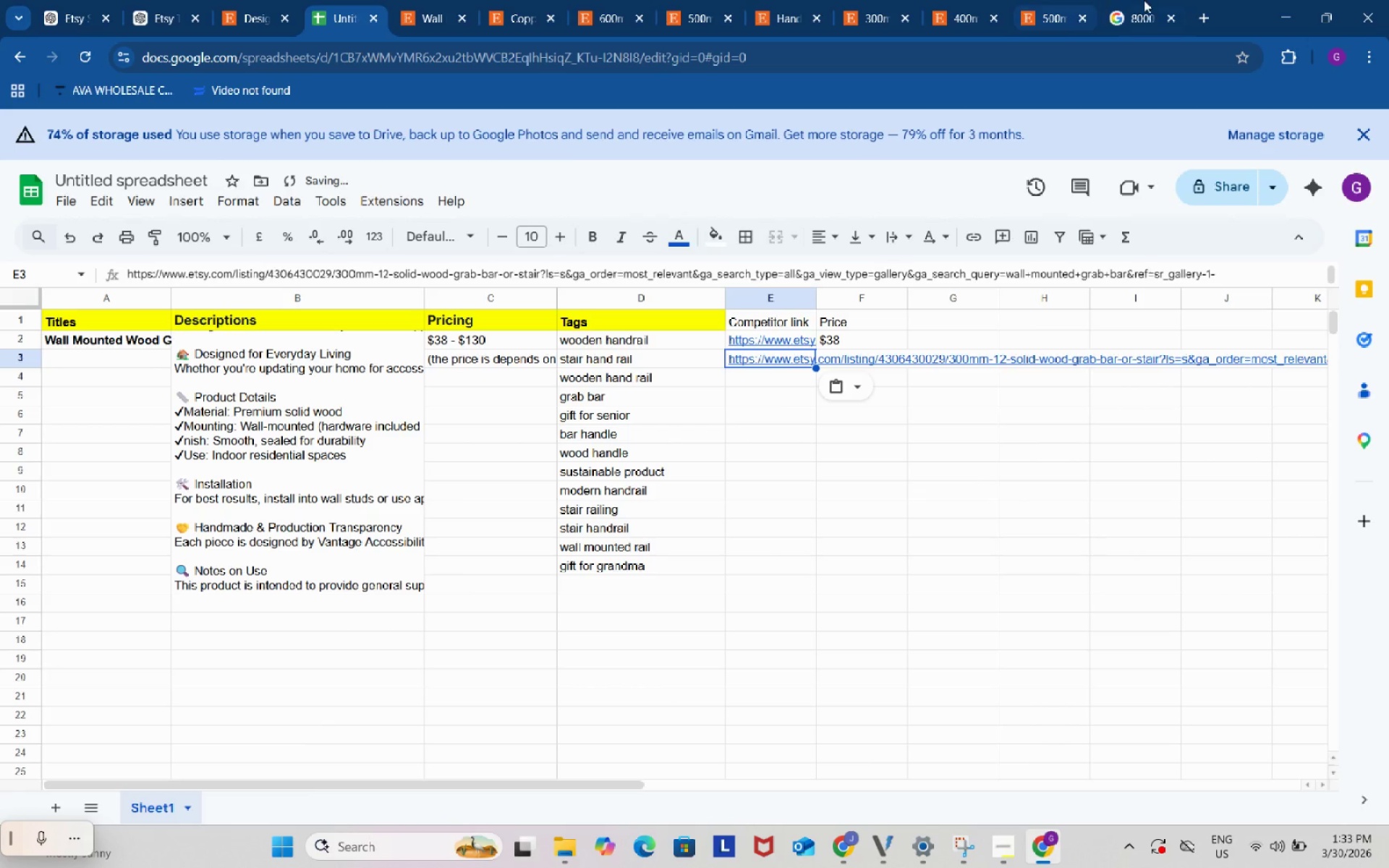 
left_click([1144, 0])
 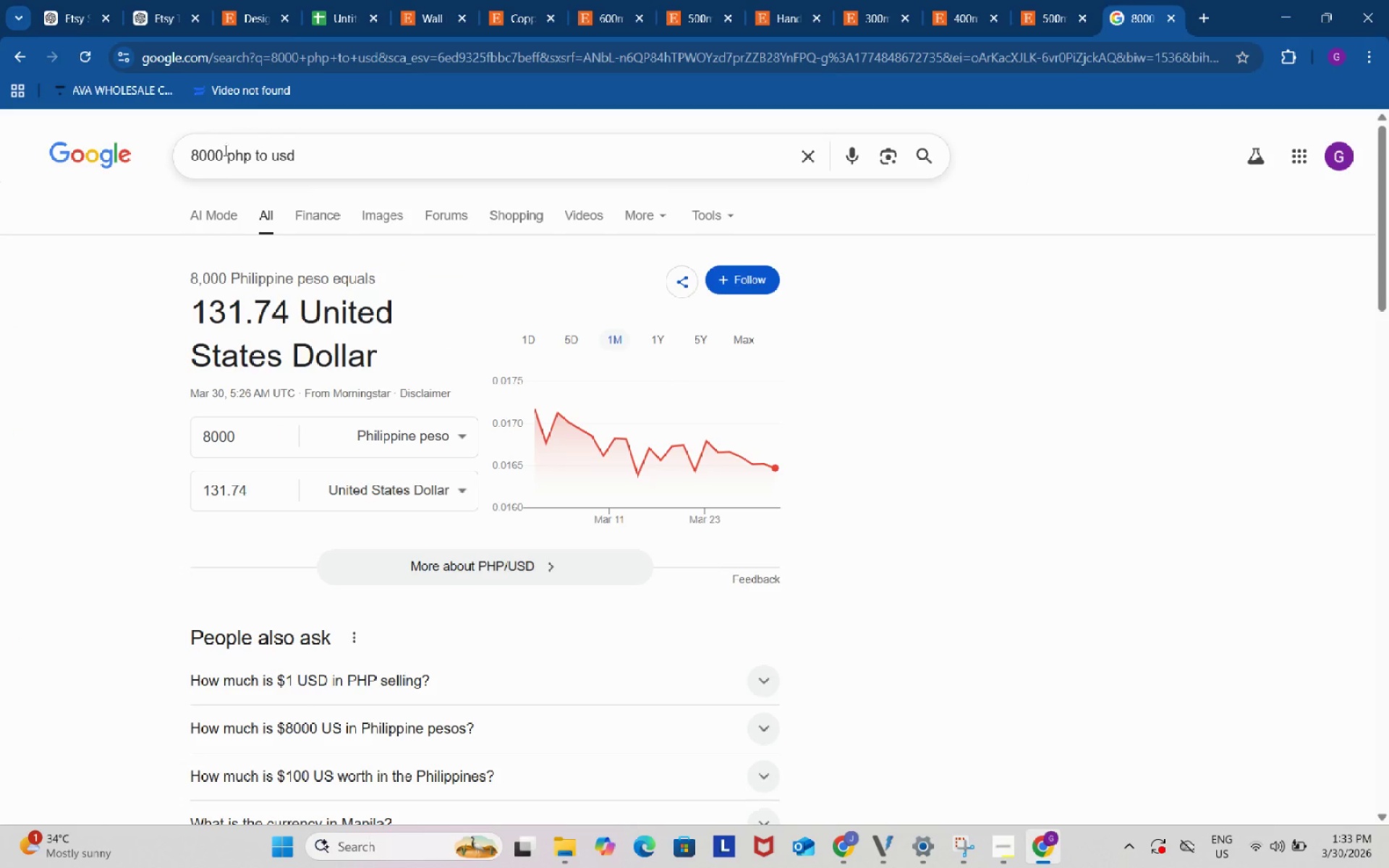 
left_click_drag(start_coordinate=[228, 153], to_coordinate=[192, 150])
 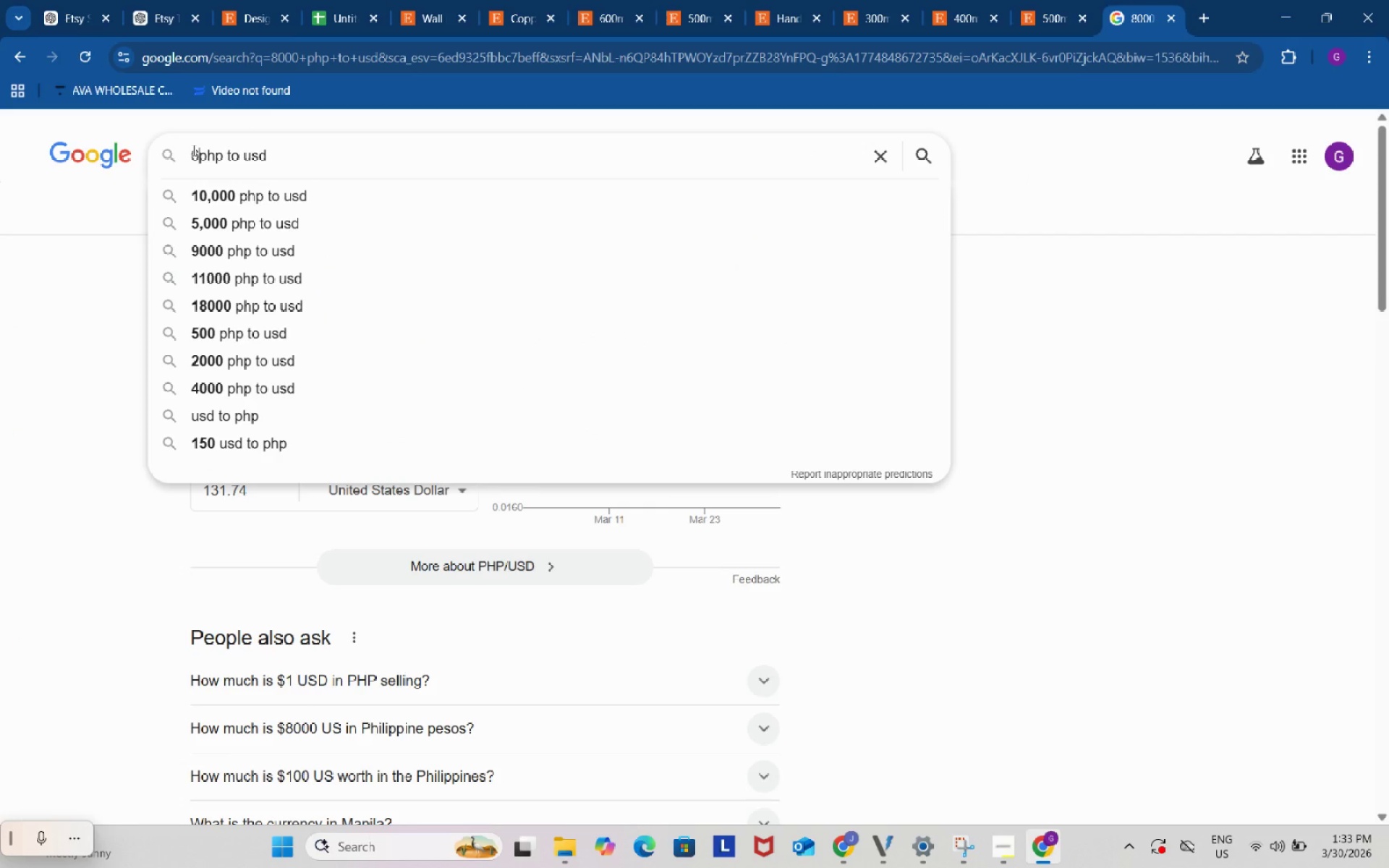 
key(Numpad6)
 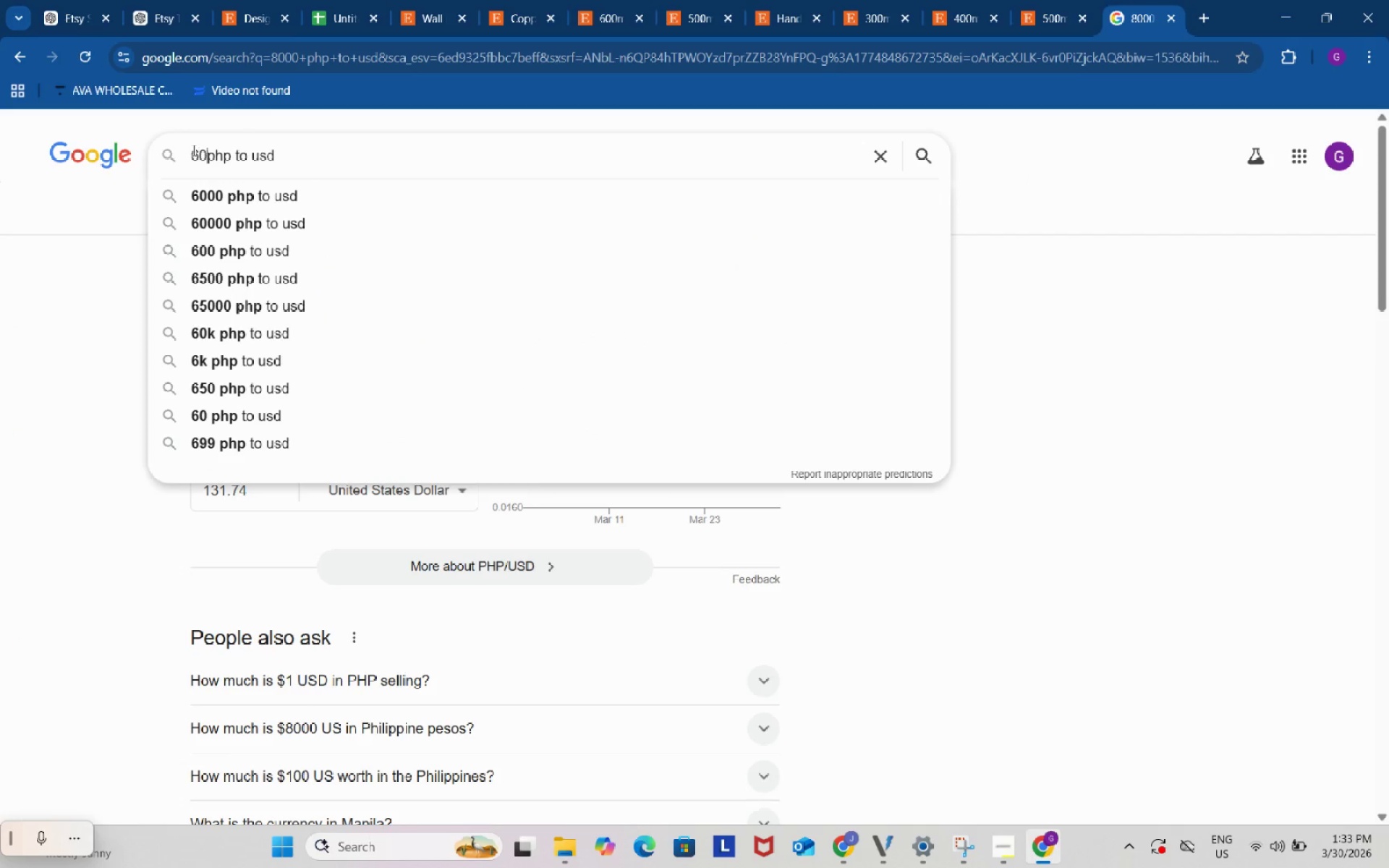 
key(Numpad0)
 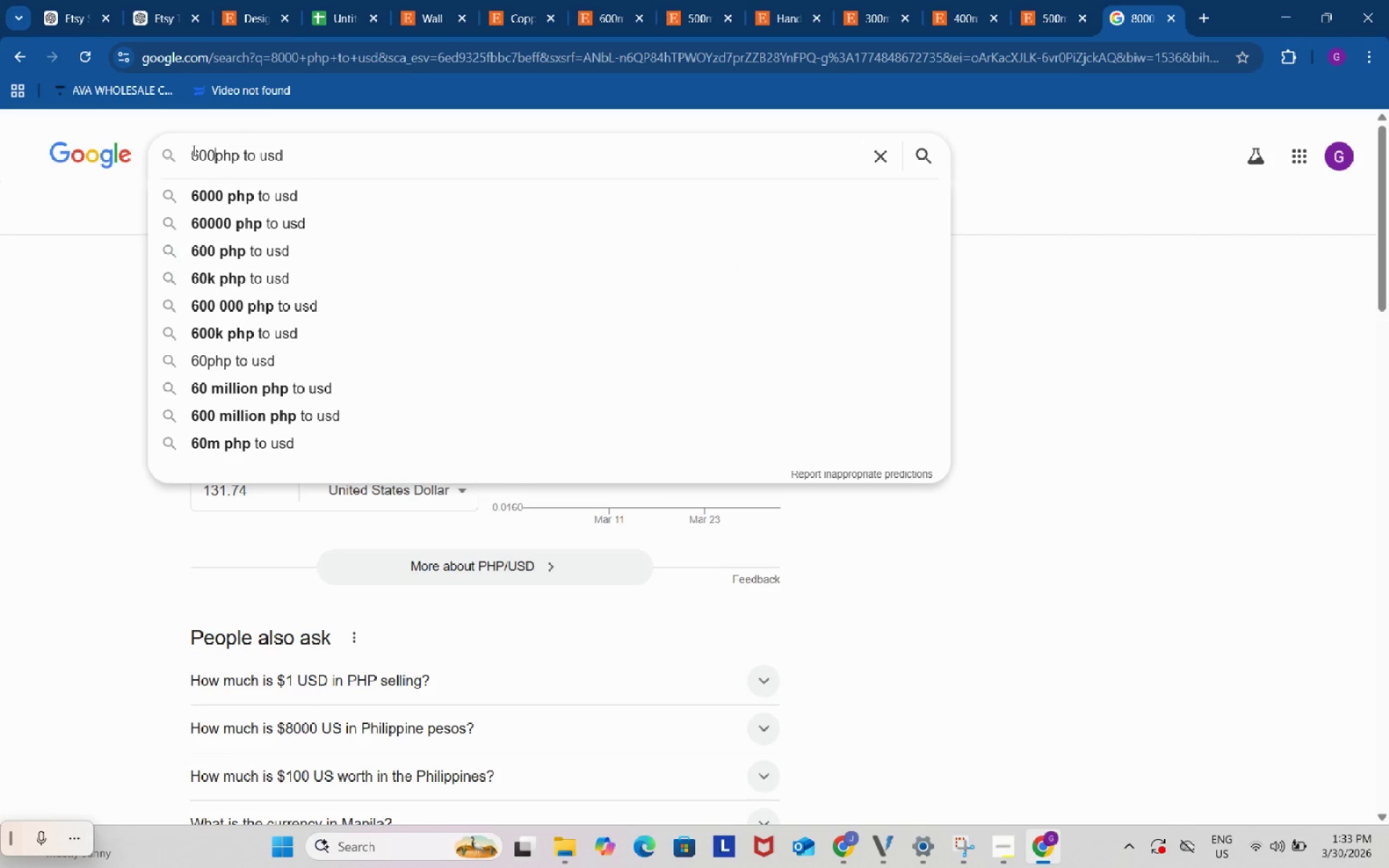 
key(Numpad0)
 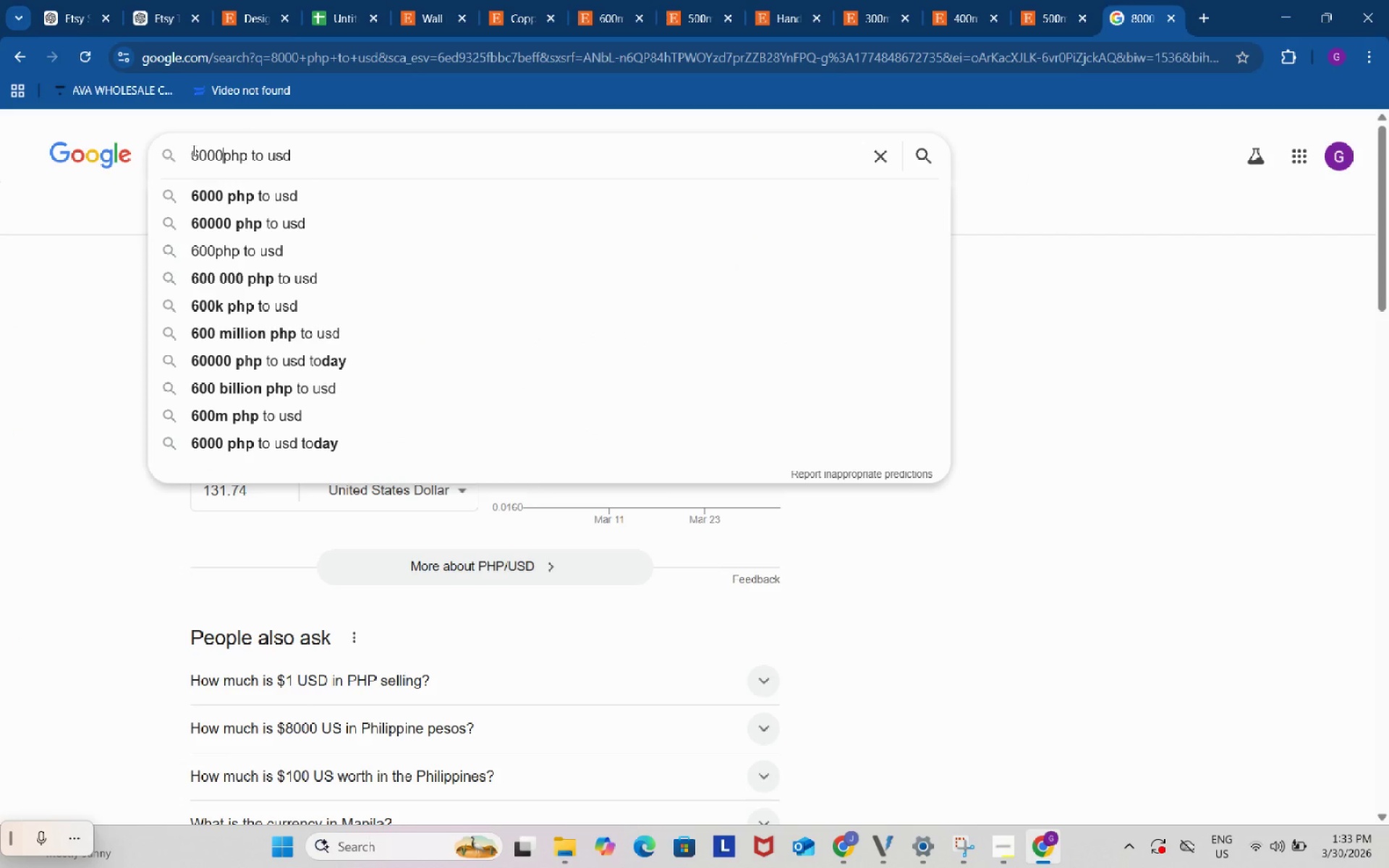 
key(Numpad0)
 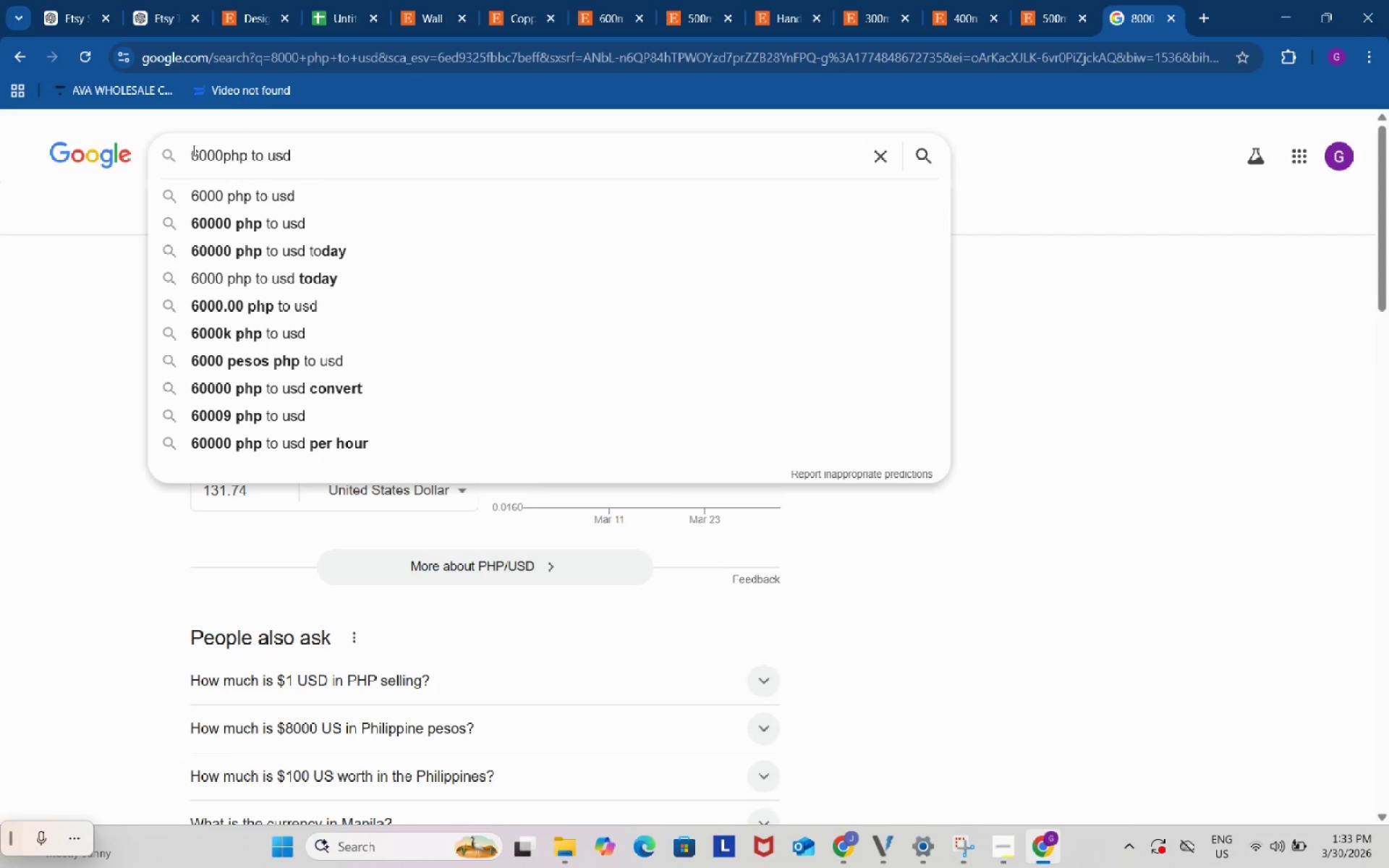 
key(Space)
 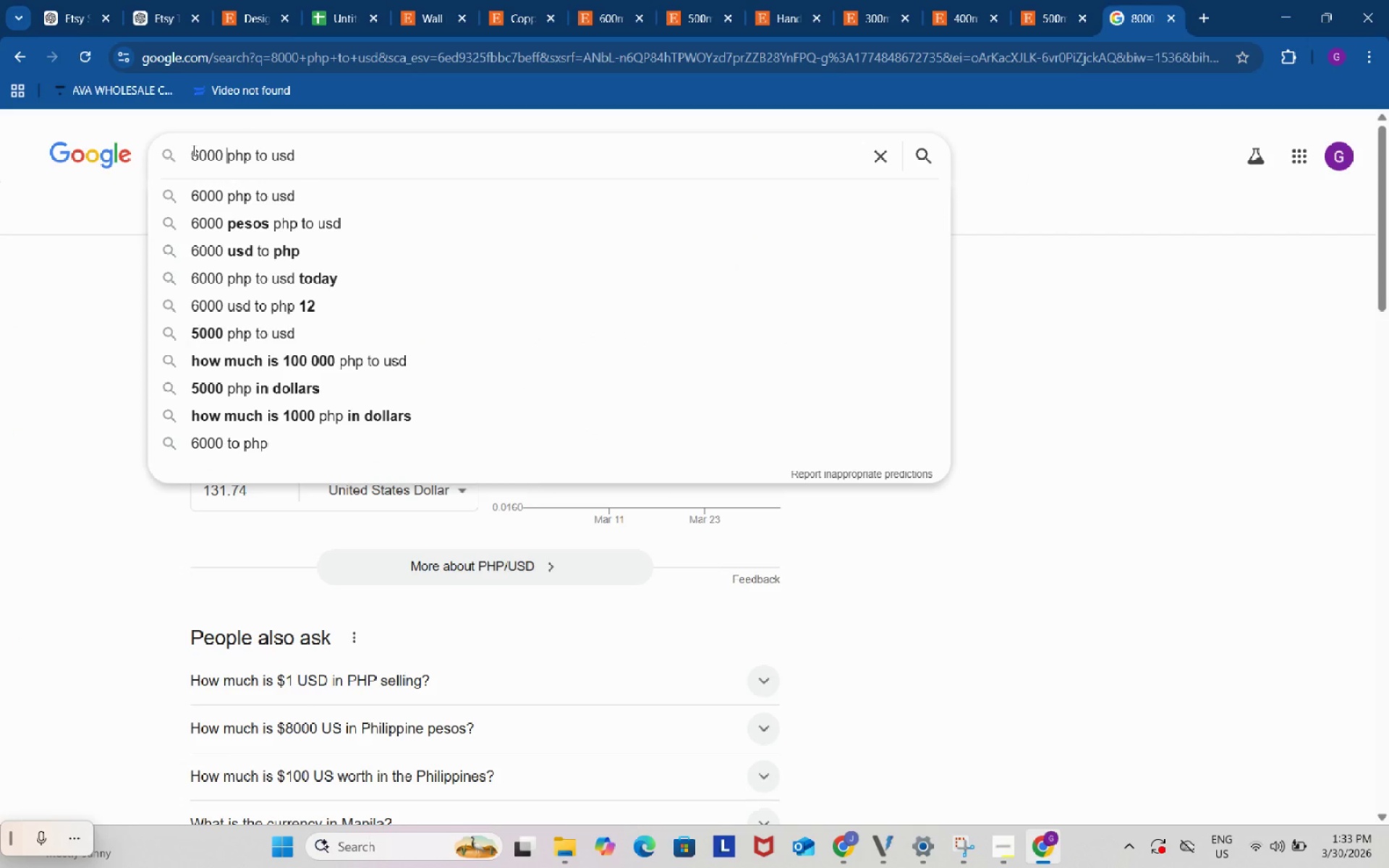 
key(Enter)
 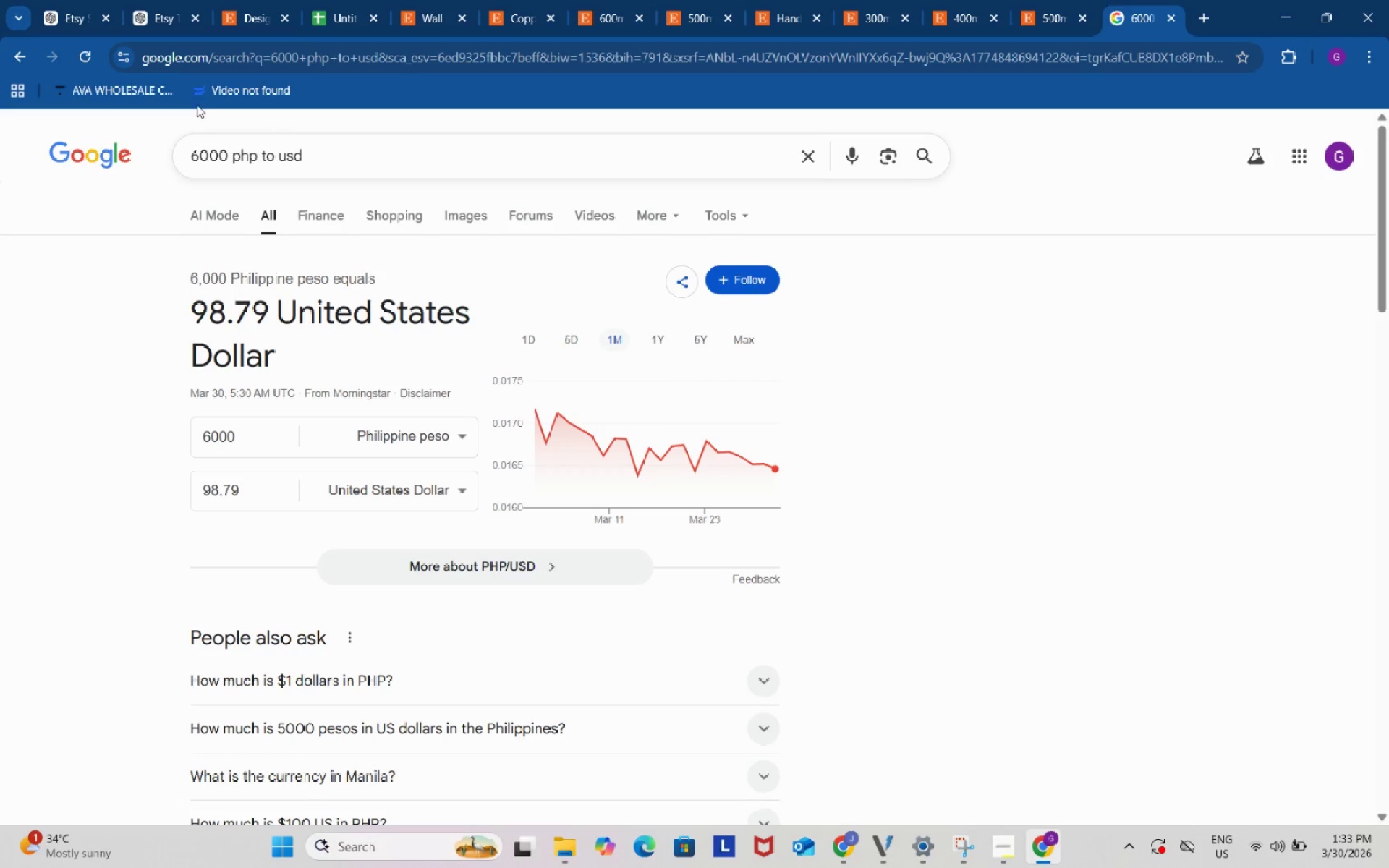 
left_click([346, 0])
 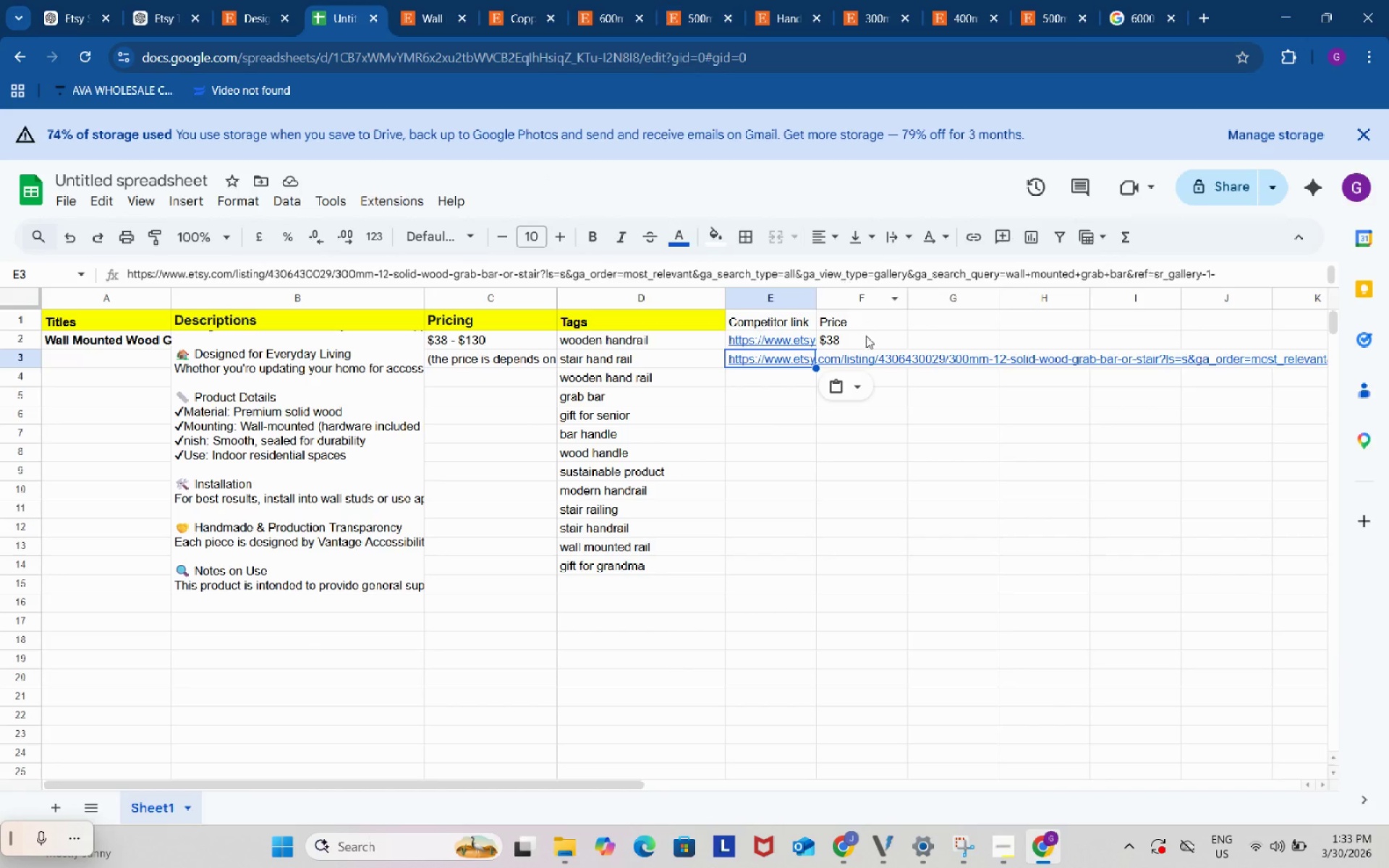 
double_click([879, 361])
 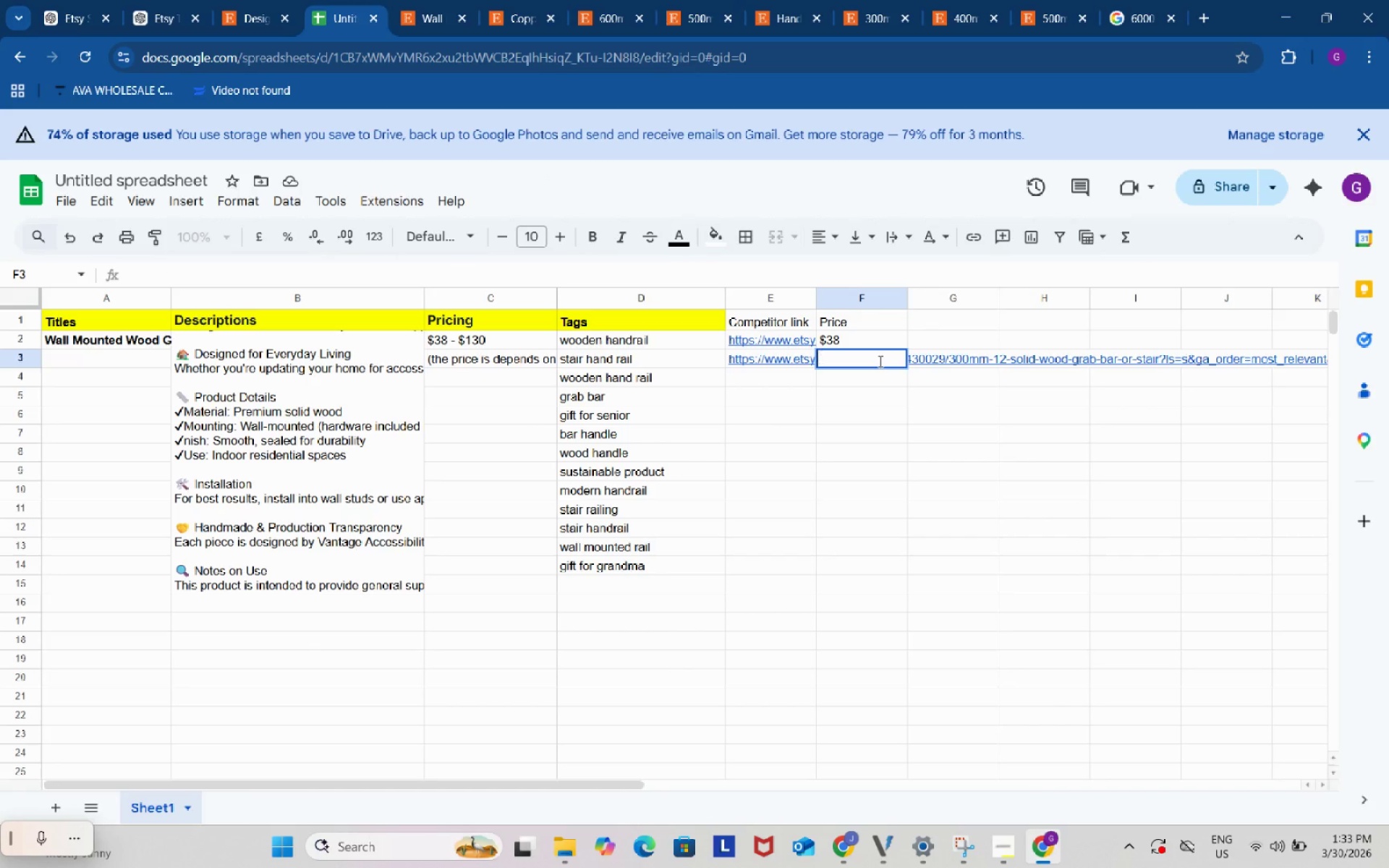 
key(Shift+ShiftRight)
 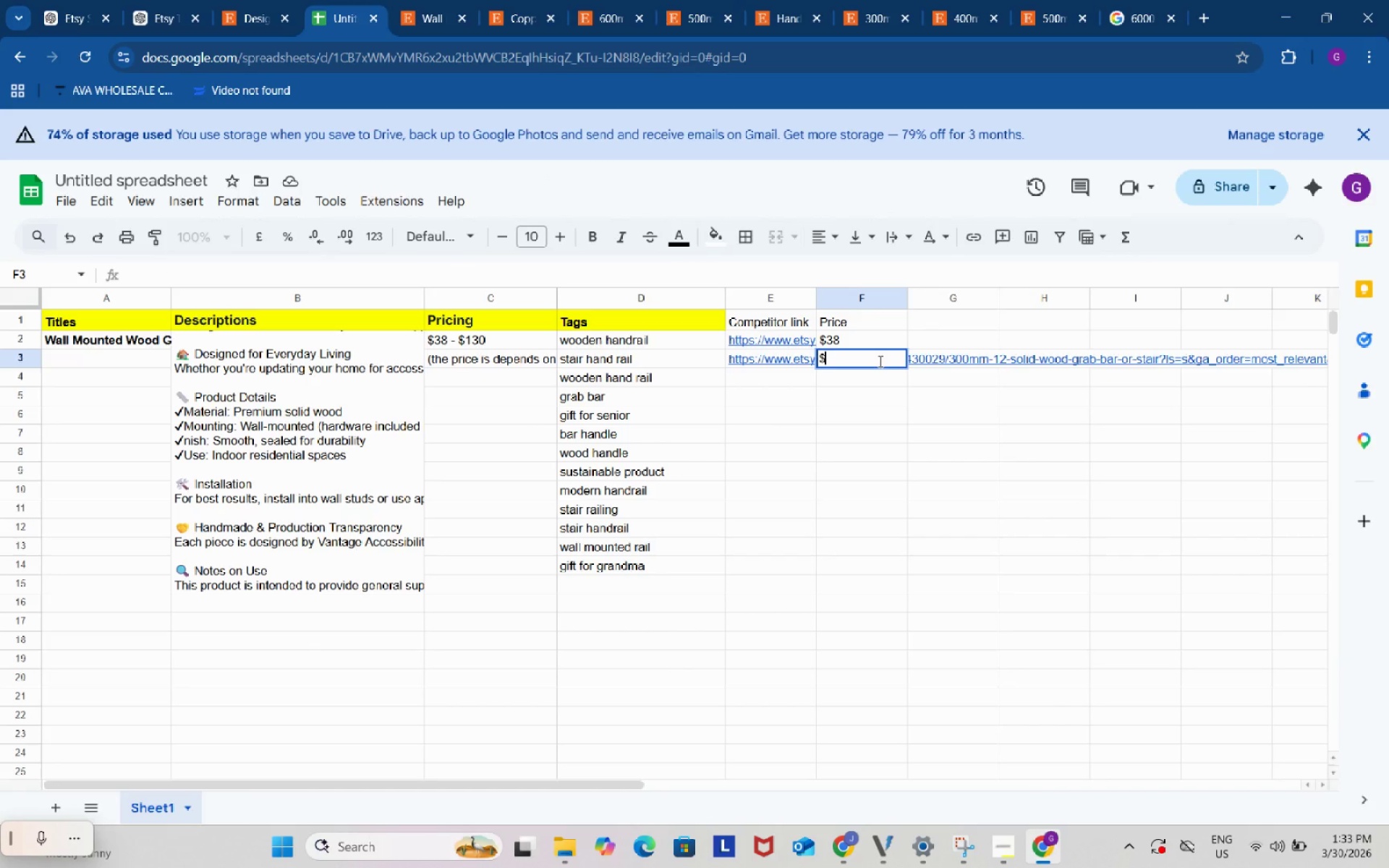 
key(Shift+4)
 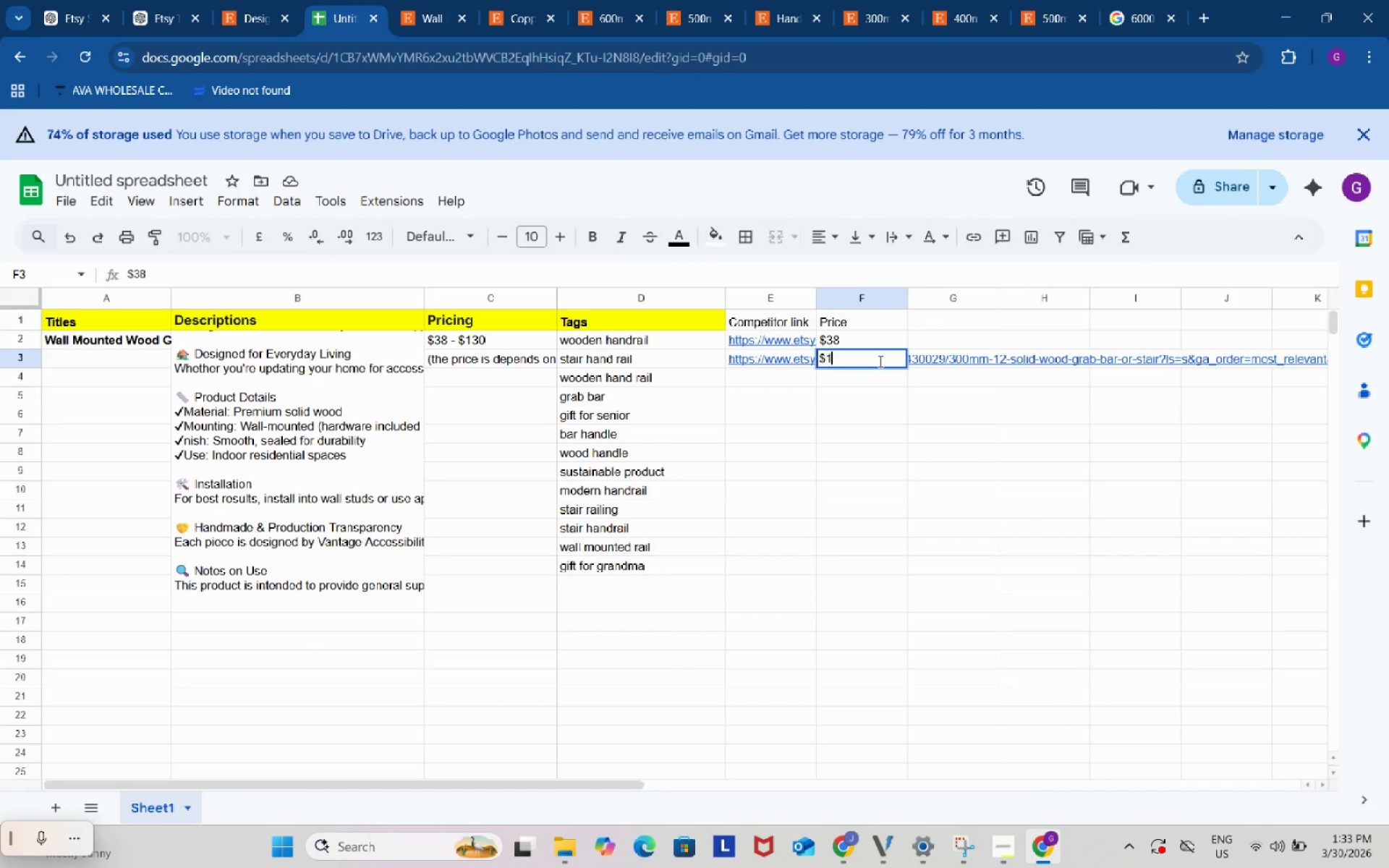 
key(Numpad1)
 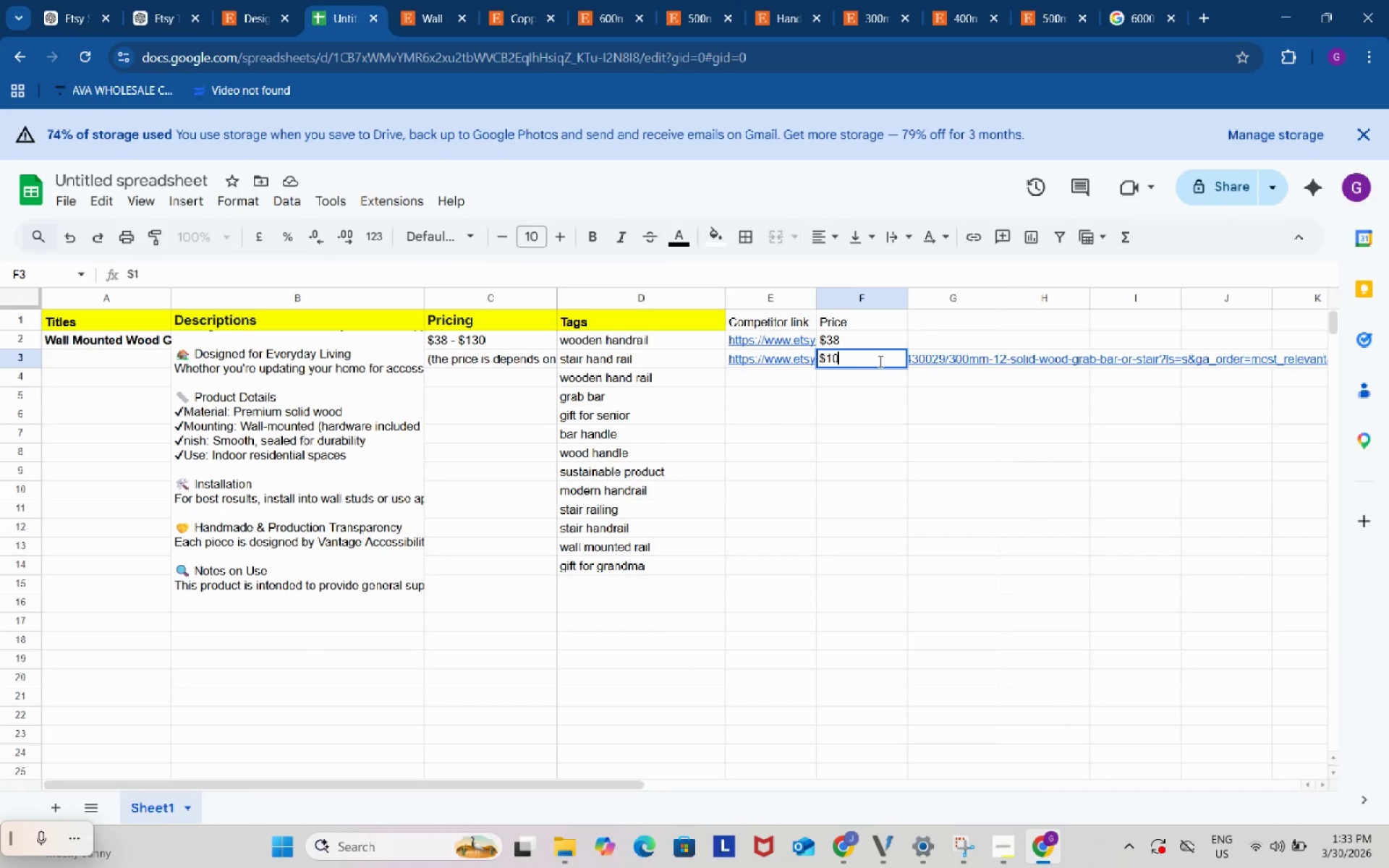 
key(Numpad0)
 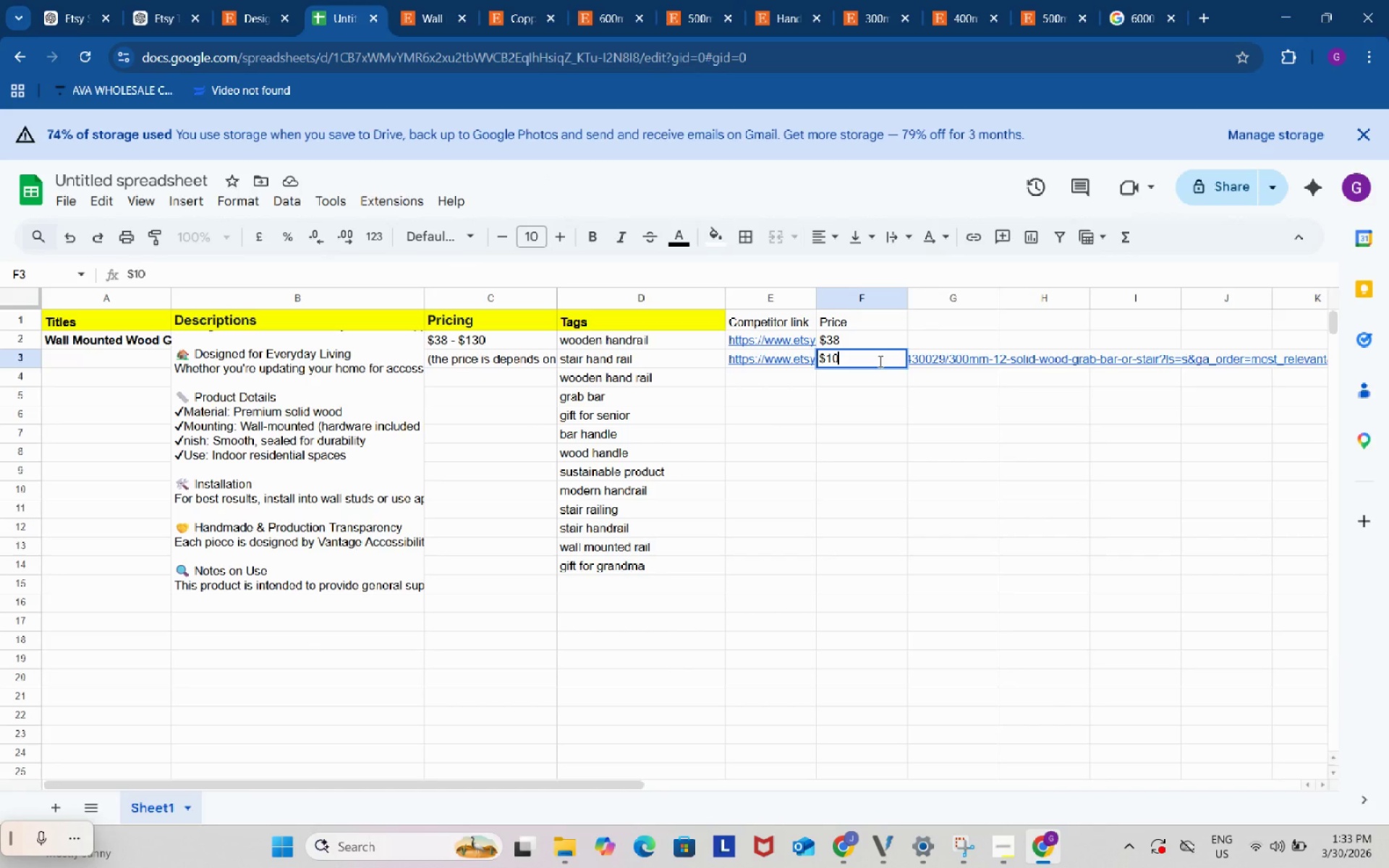 
key(Numpad0)
 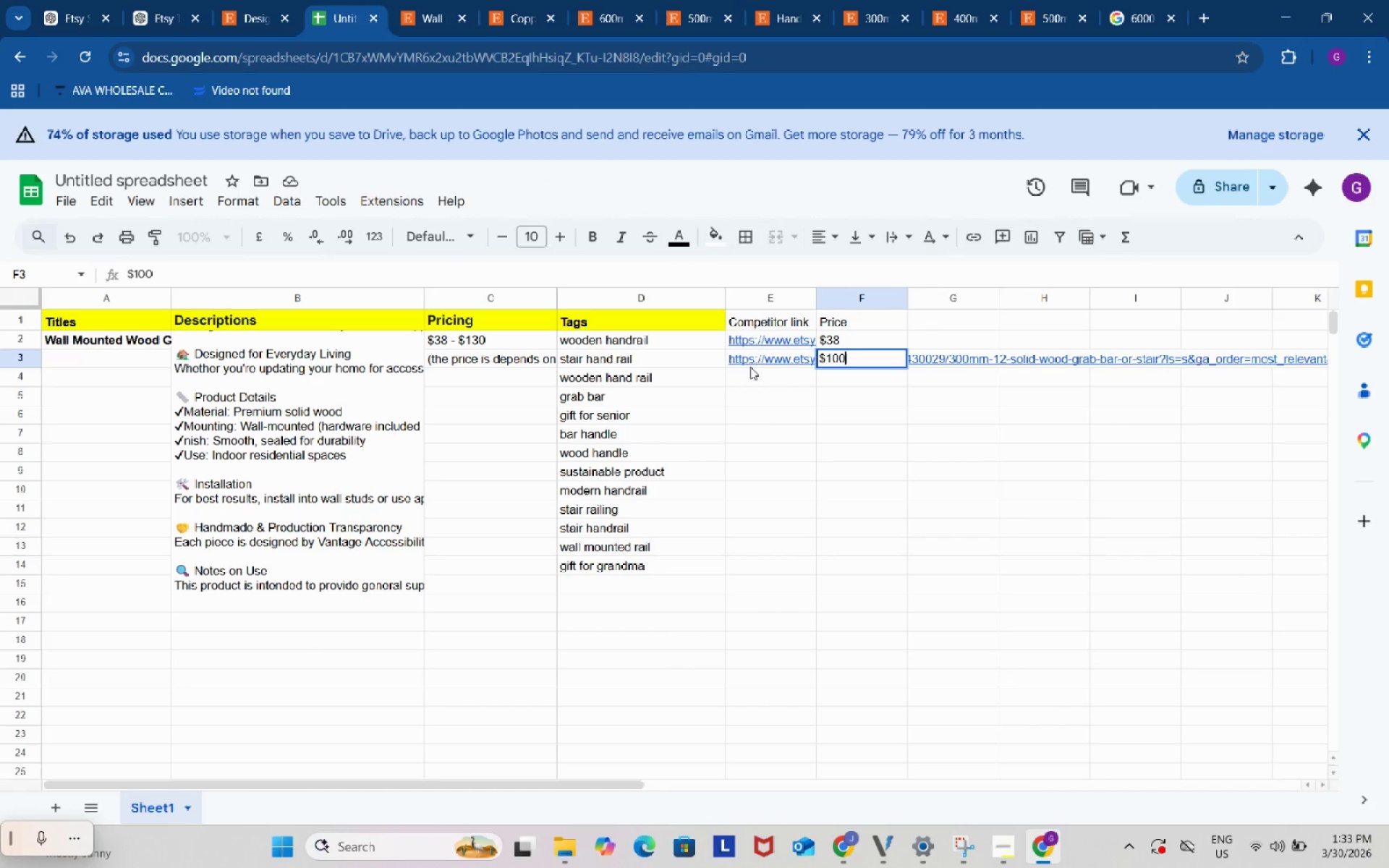 
left_click_drag(start_coordinate=[823, 427], to_coordinate=[845, 463])
 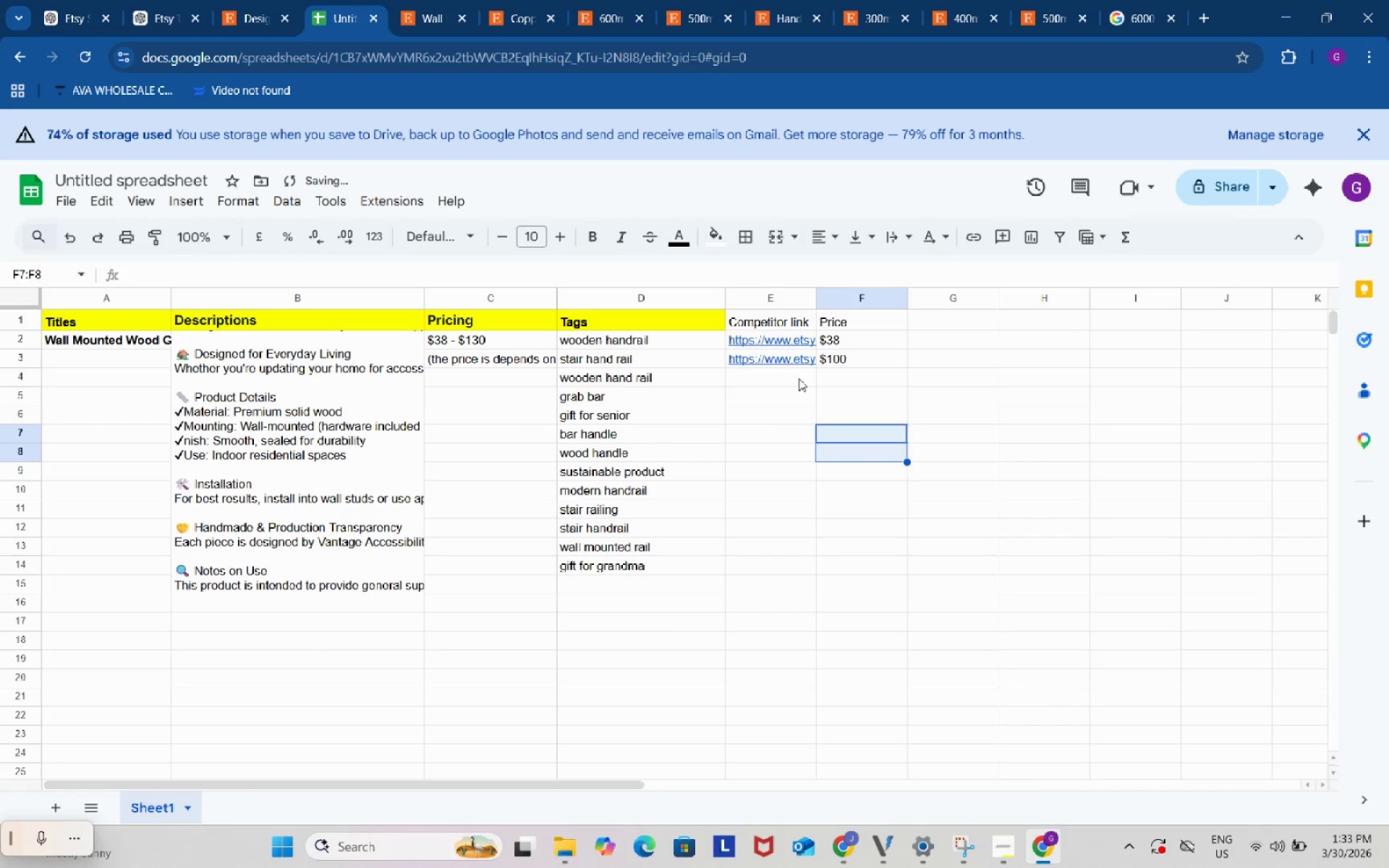 
left_click([799, 378])
 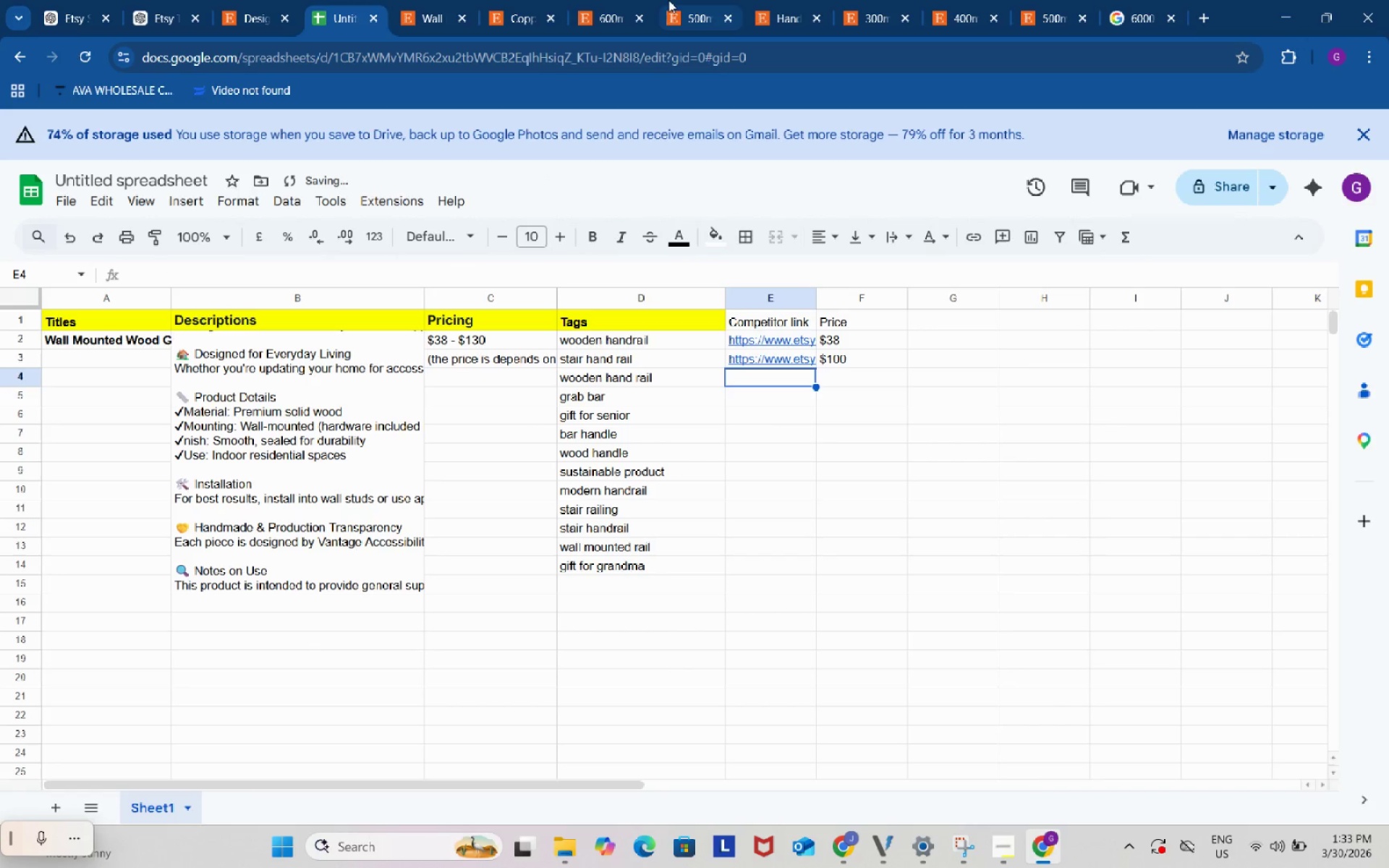 
left_click([676, 0])
 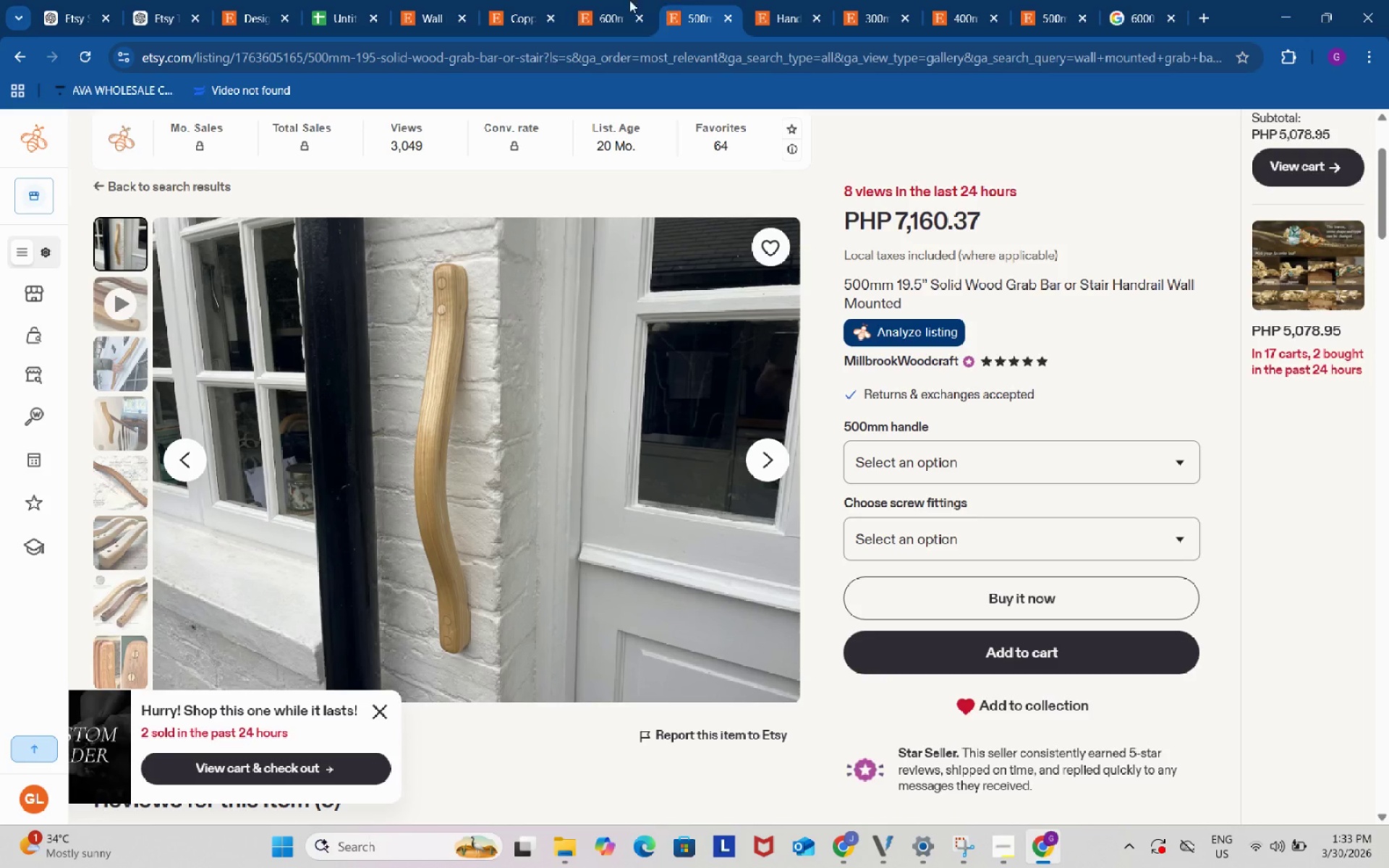 
left_click([616, 0])
 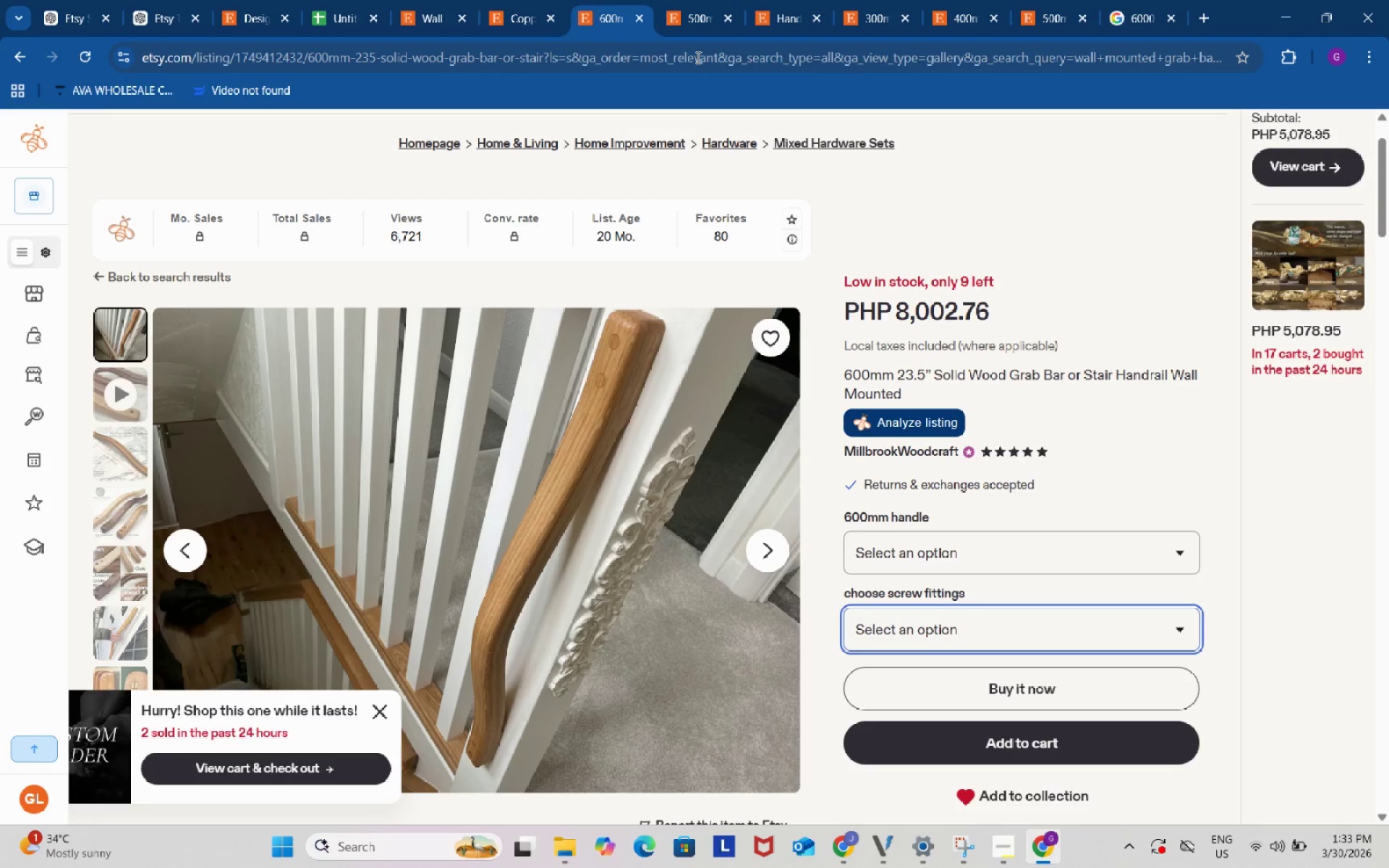 
left_click([697, 57])
 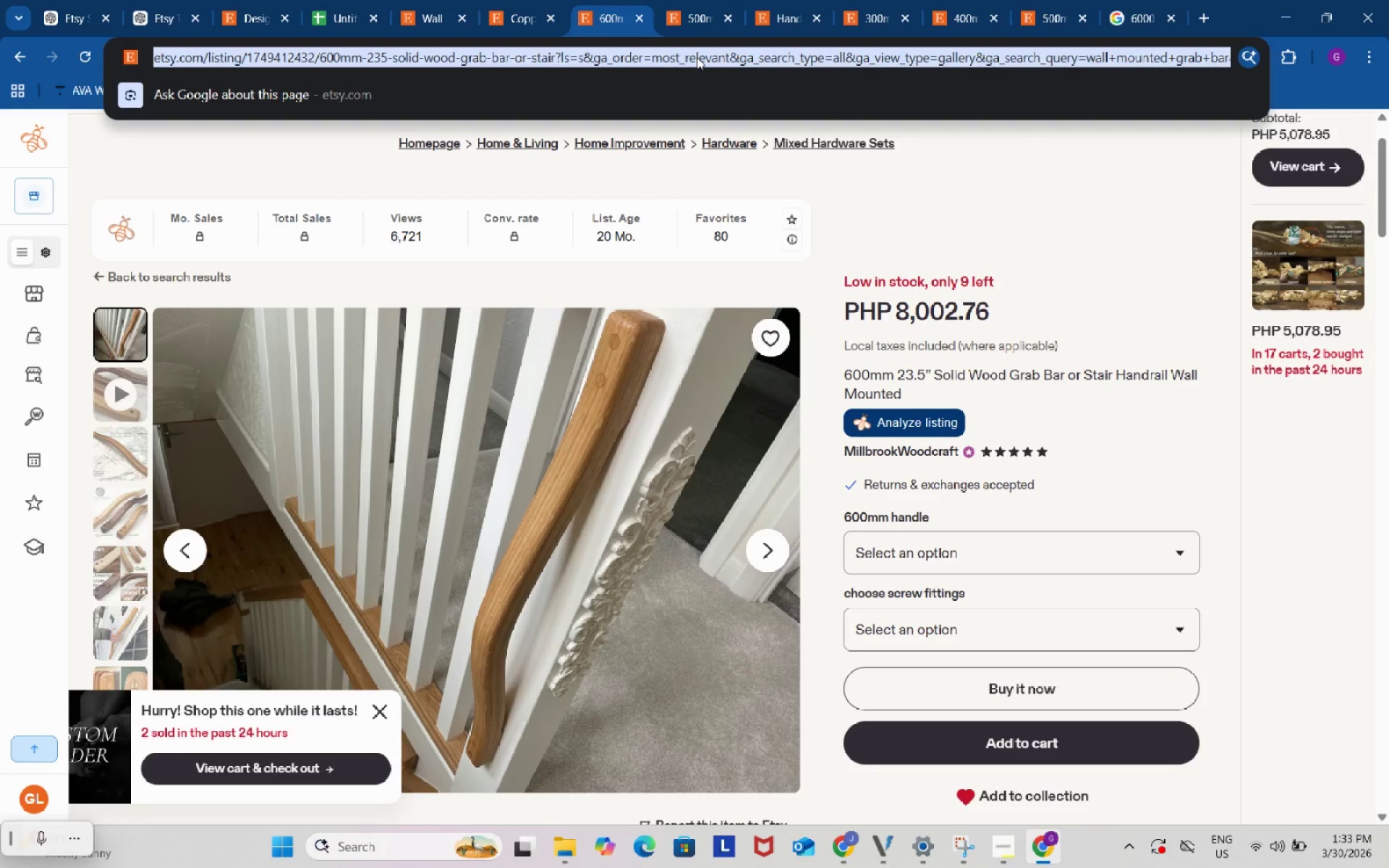 
key(Control+C)
 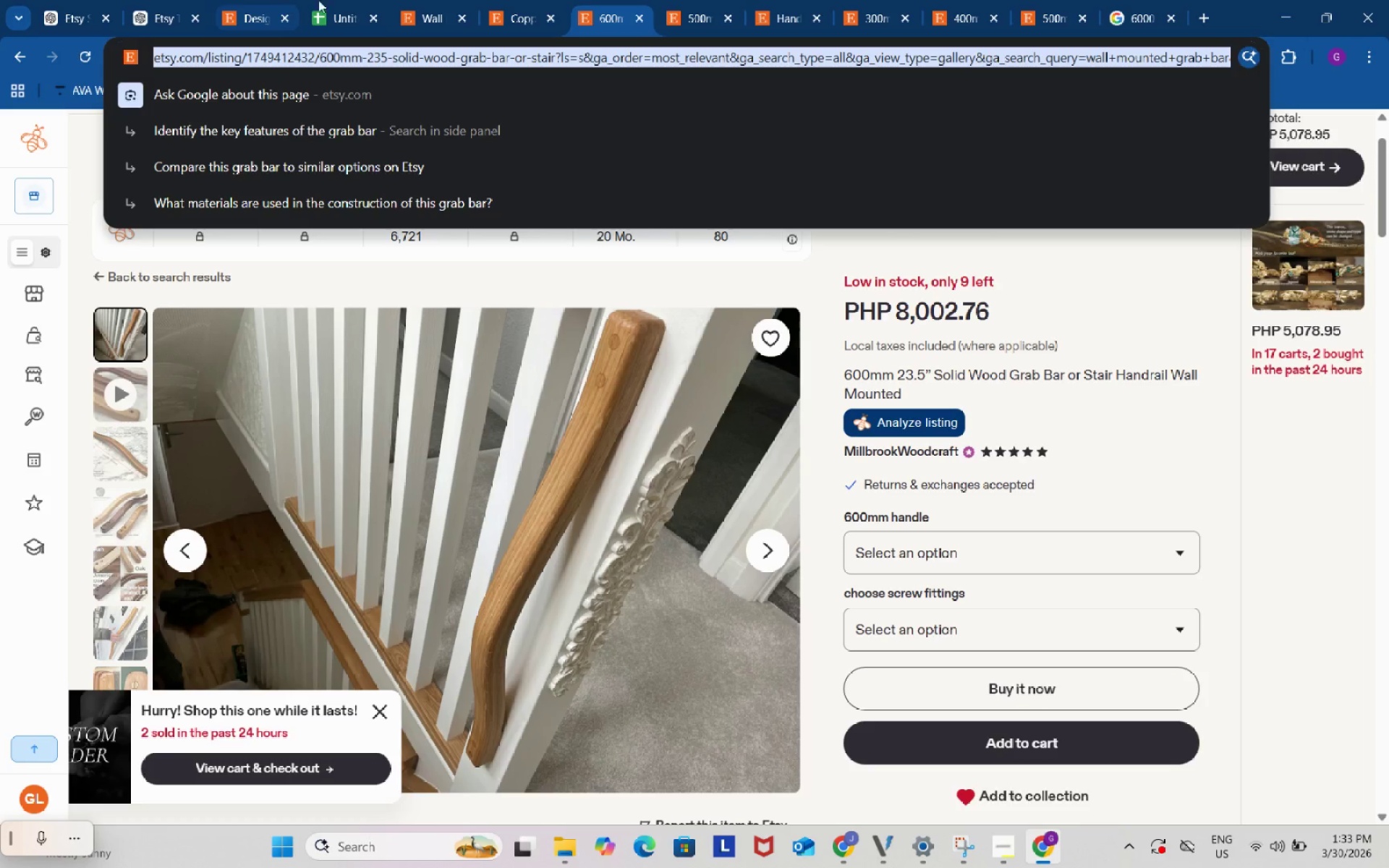 
left_click([341, 0])
 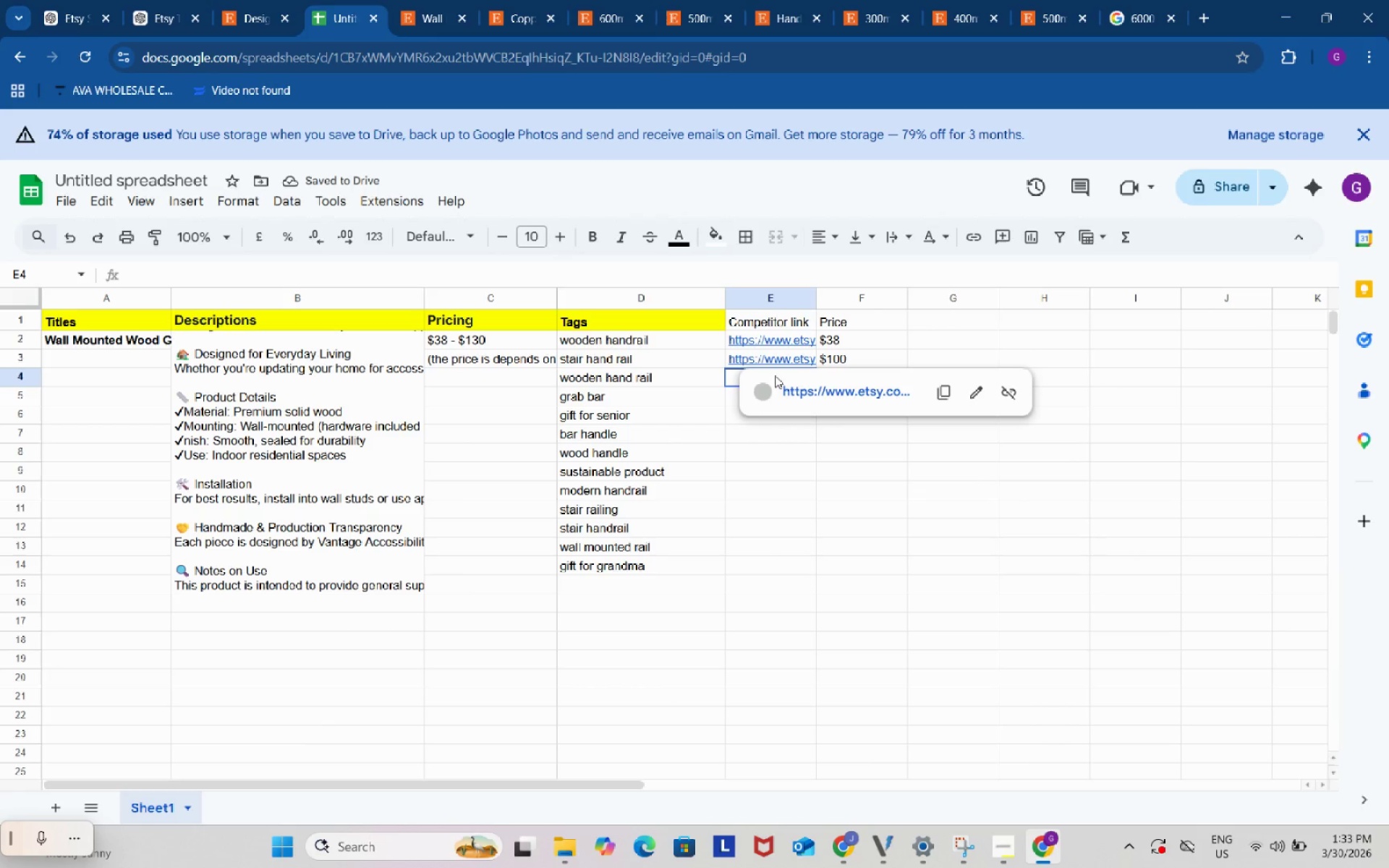 
key(Control+V)
 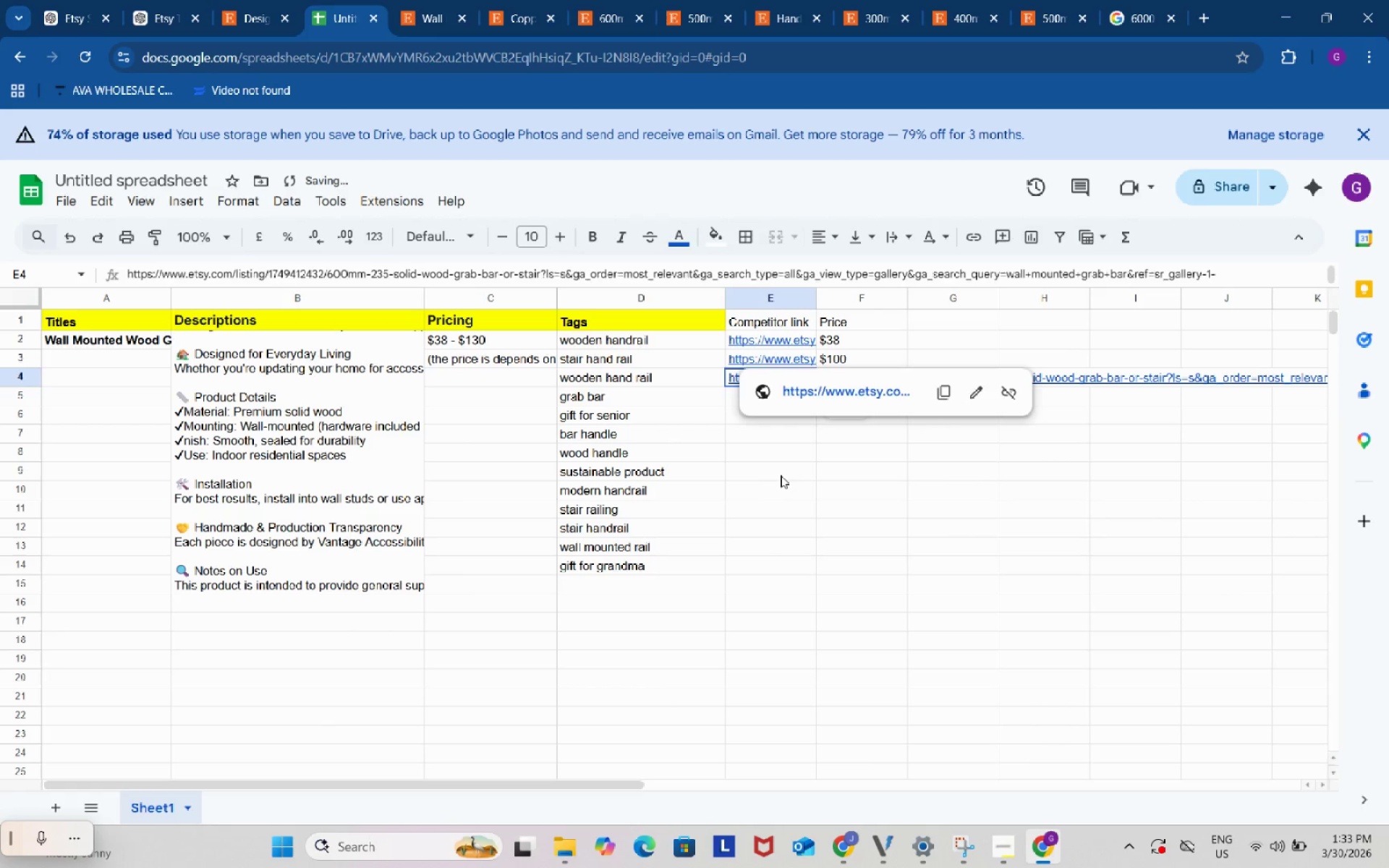 
left_click([781, 479])
 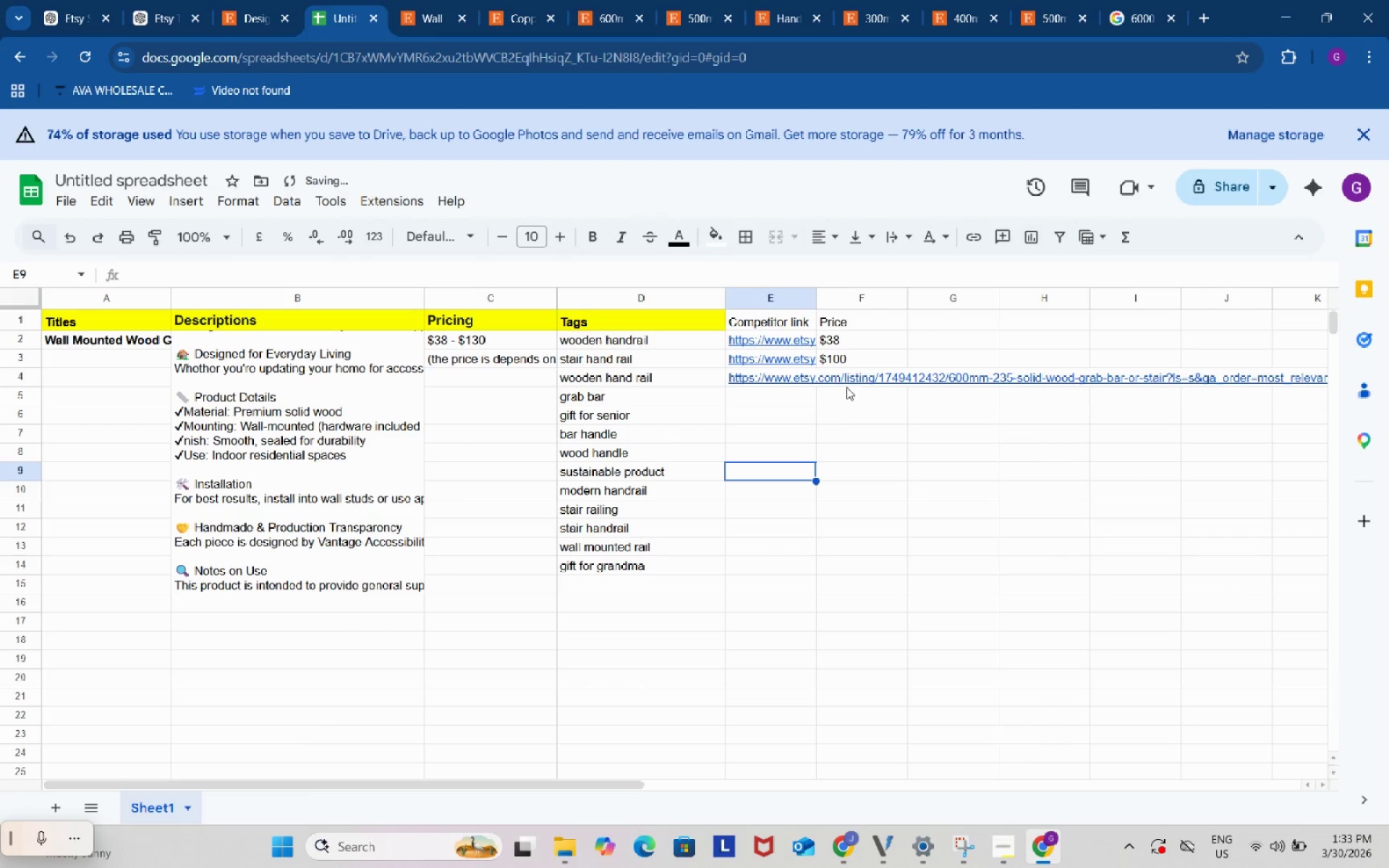 
left_click([850, 380])
 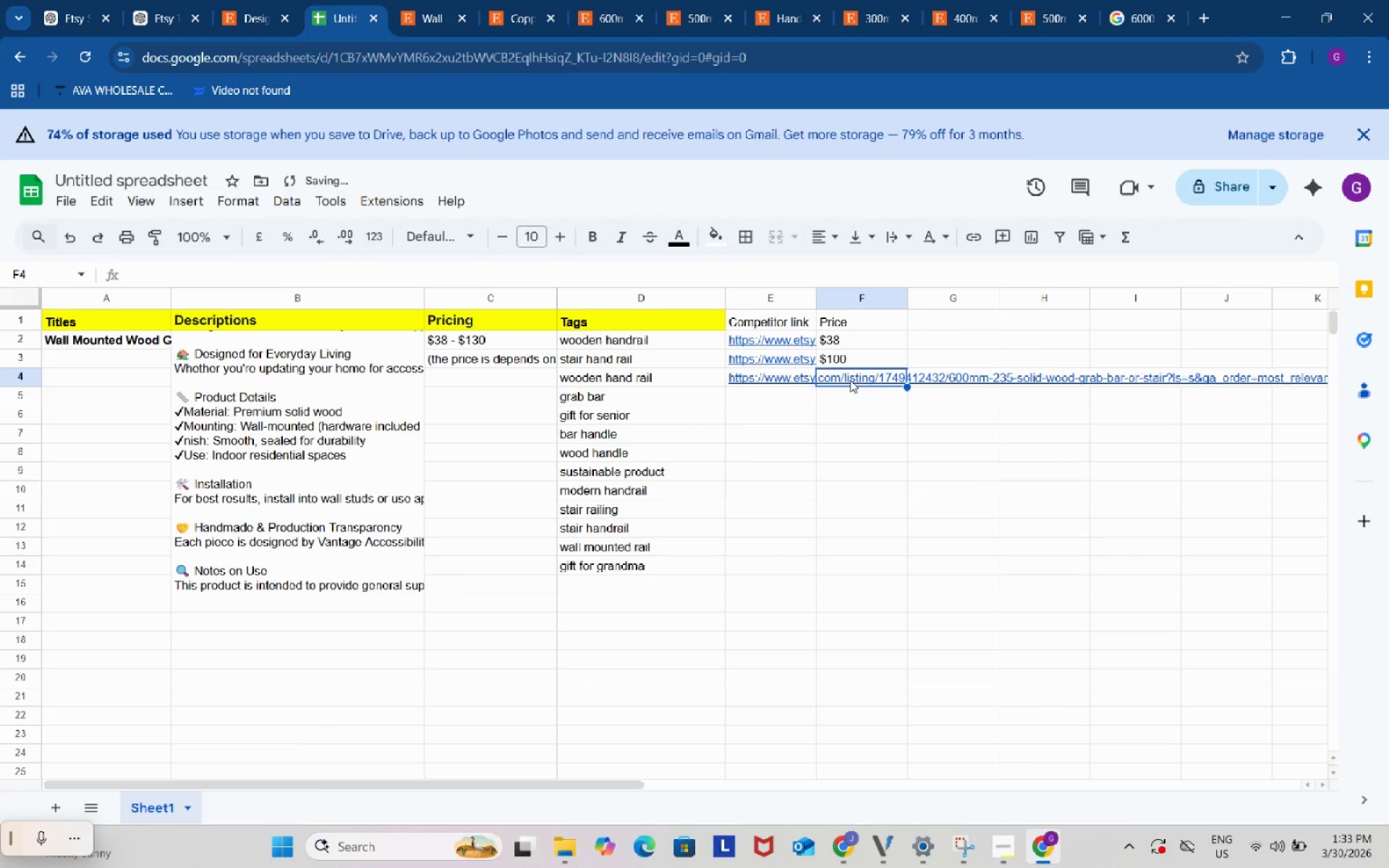 
key(Shift+4)
 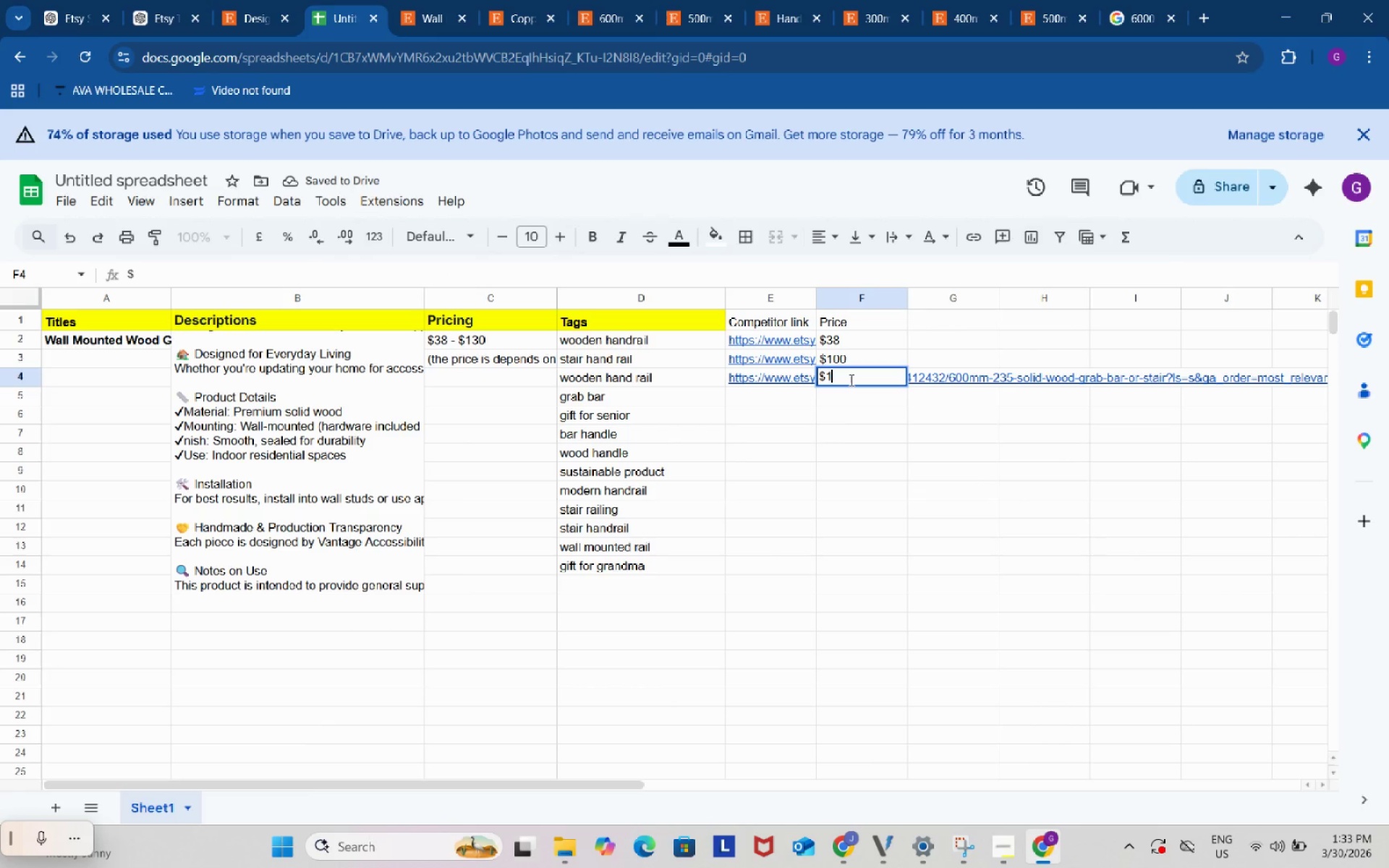 
key(Numpad1)
 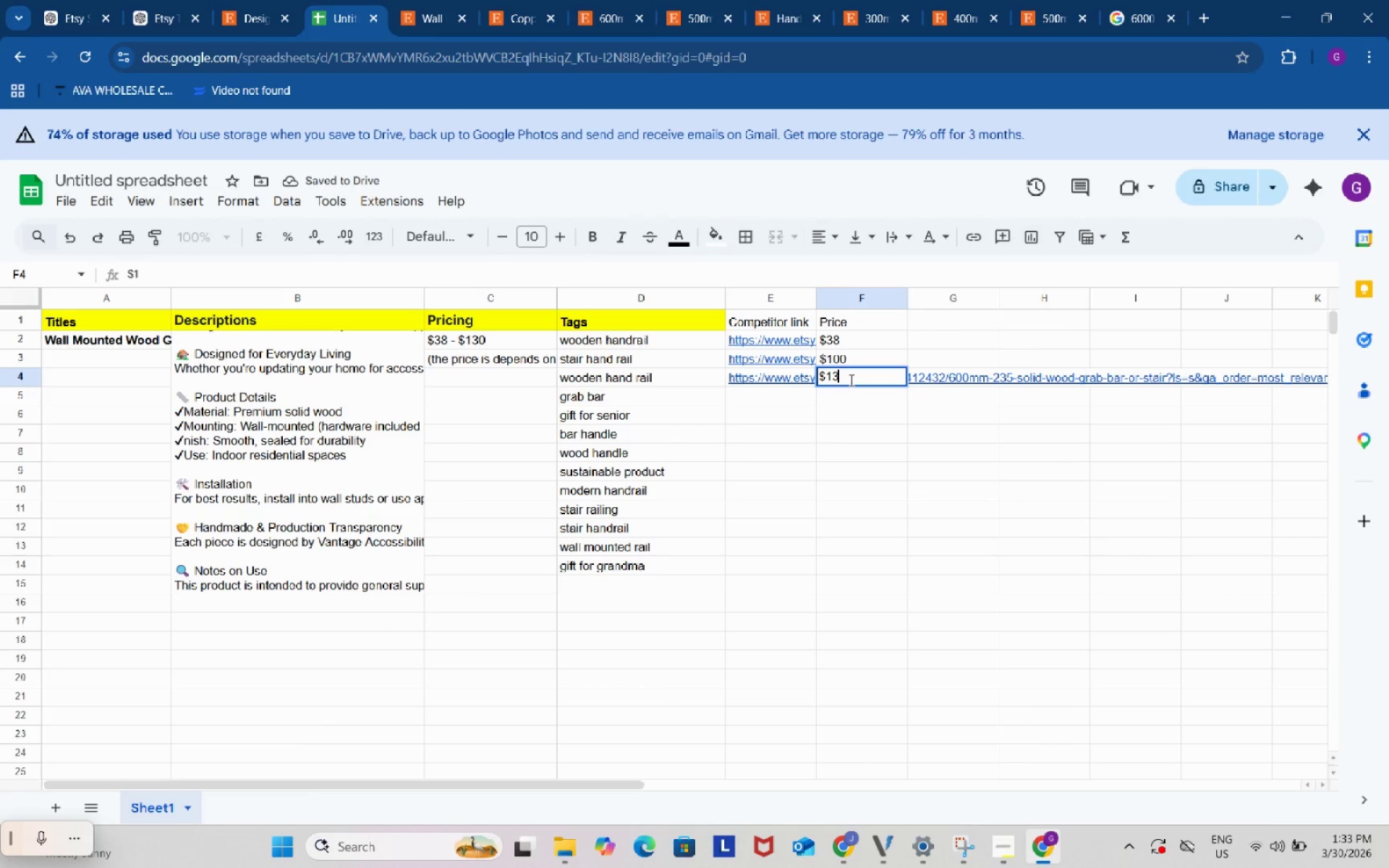 
key(Numpad3)
 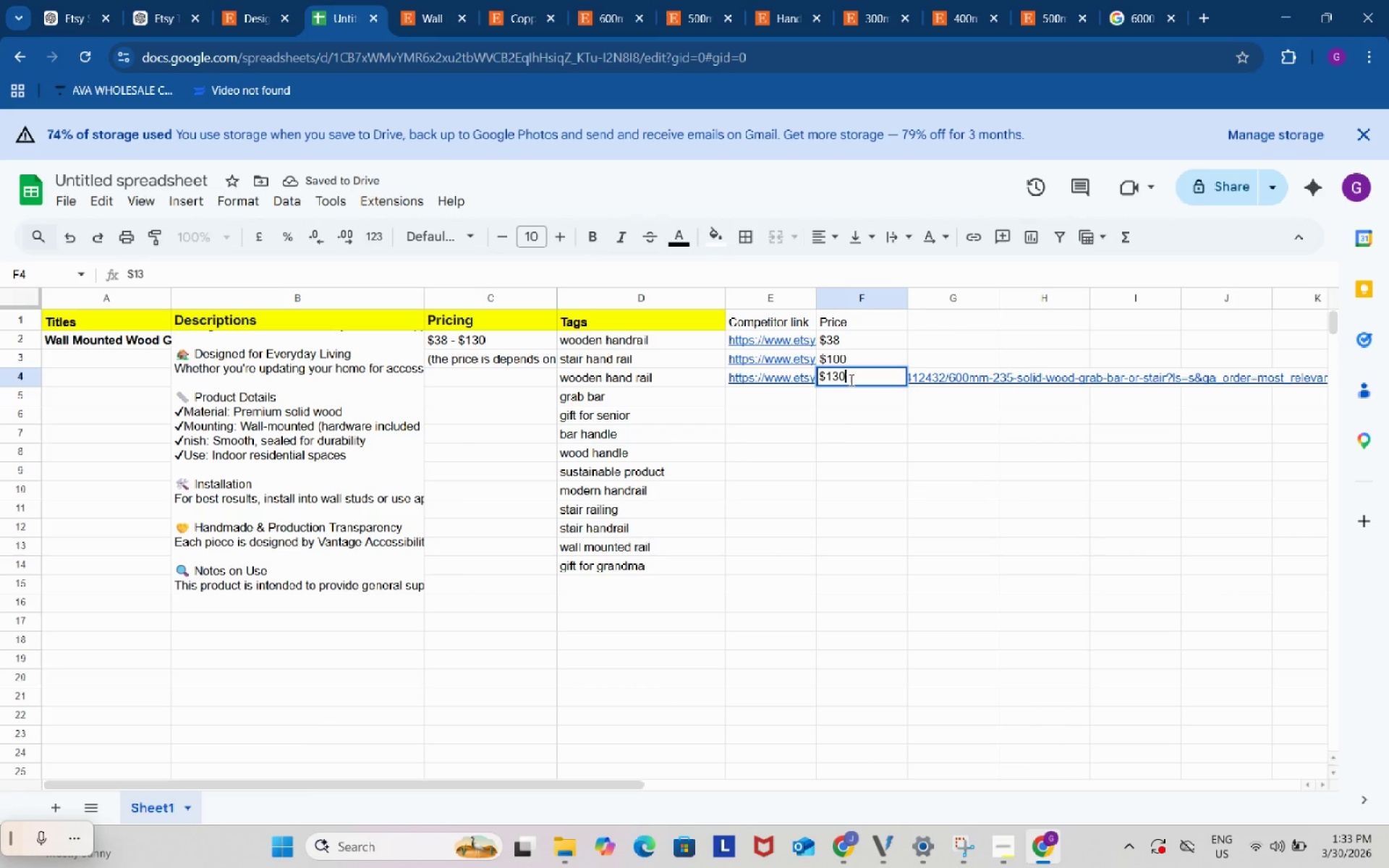 
key(Numpad0)
 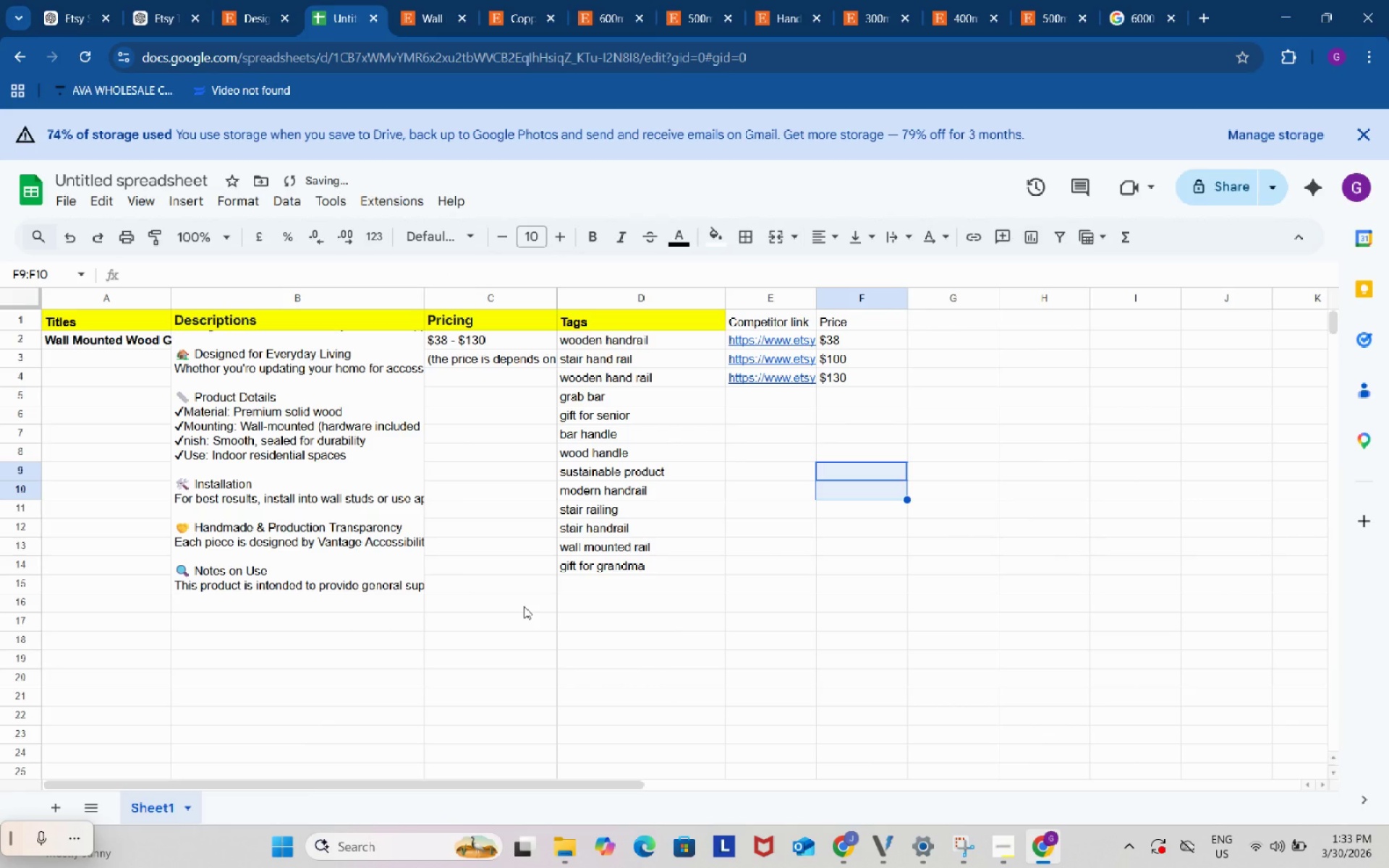 
left_click([524, 606])
 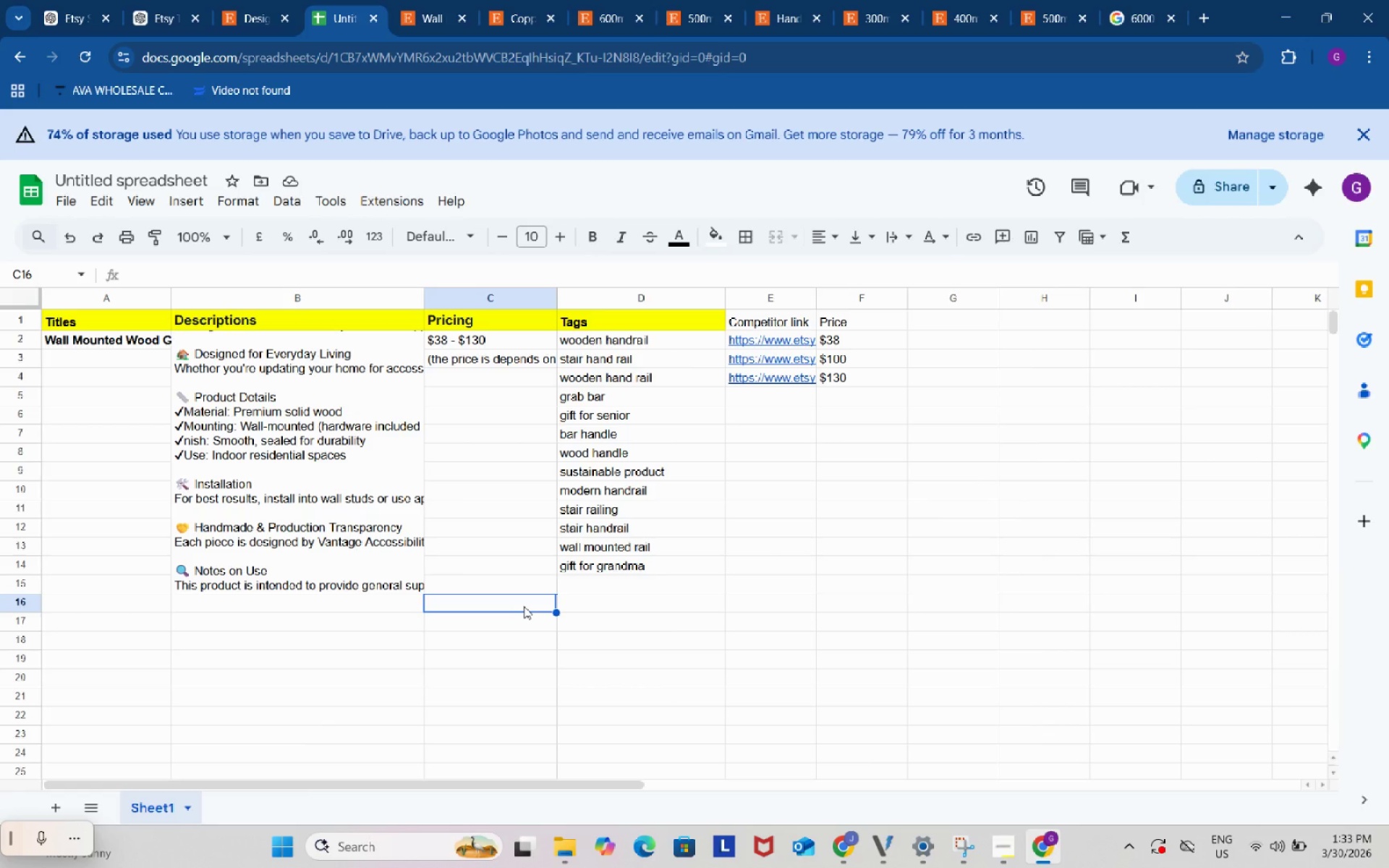 
wait(20.27)
 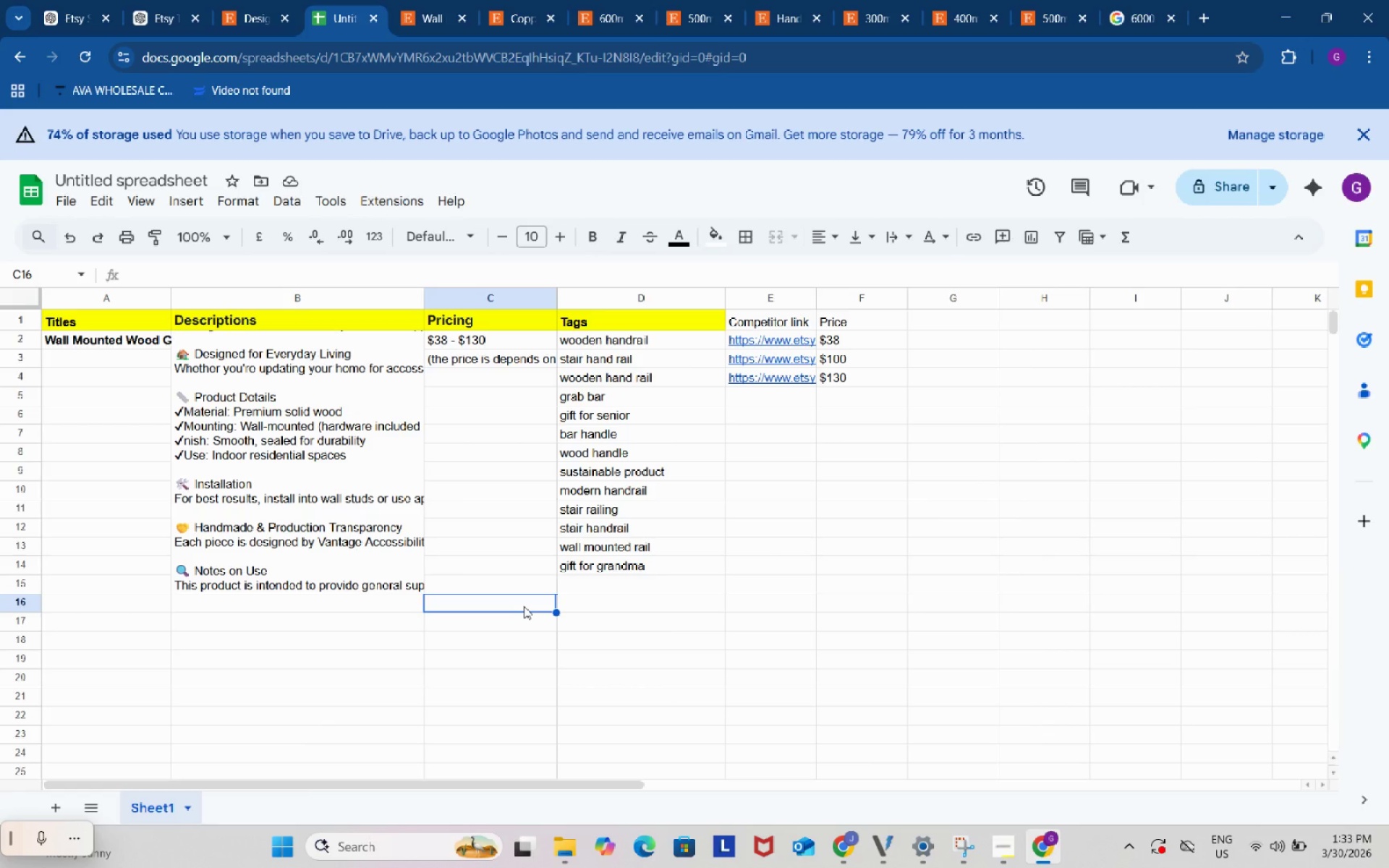 
left_click([799, 648])
 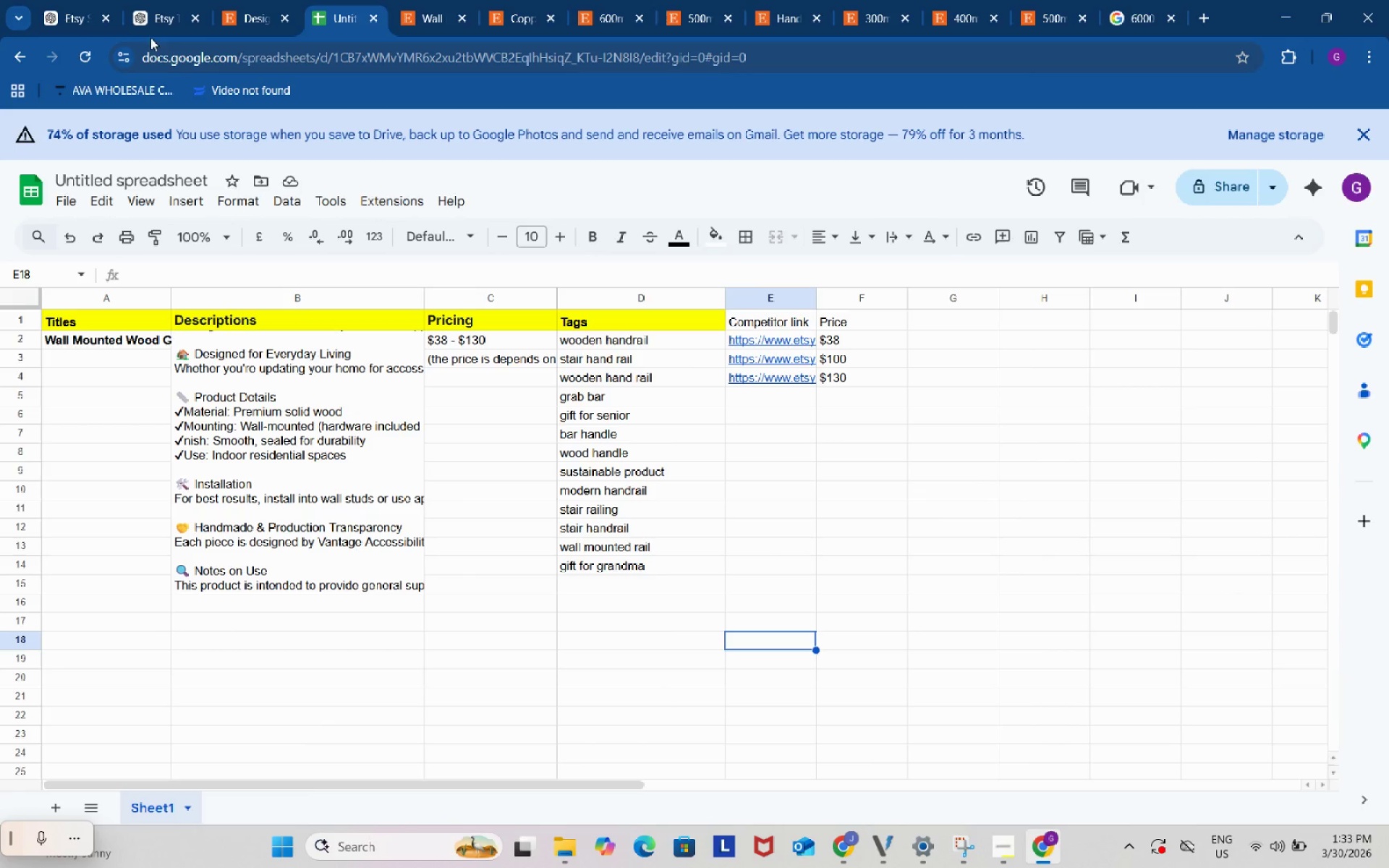 
left_click([85, 0])
 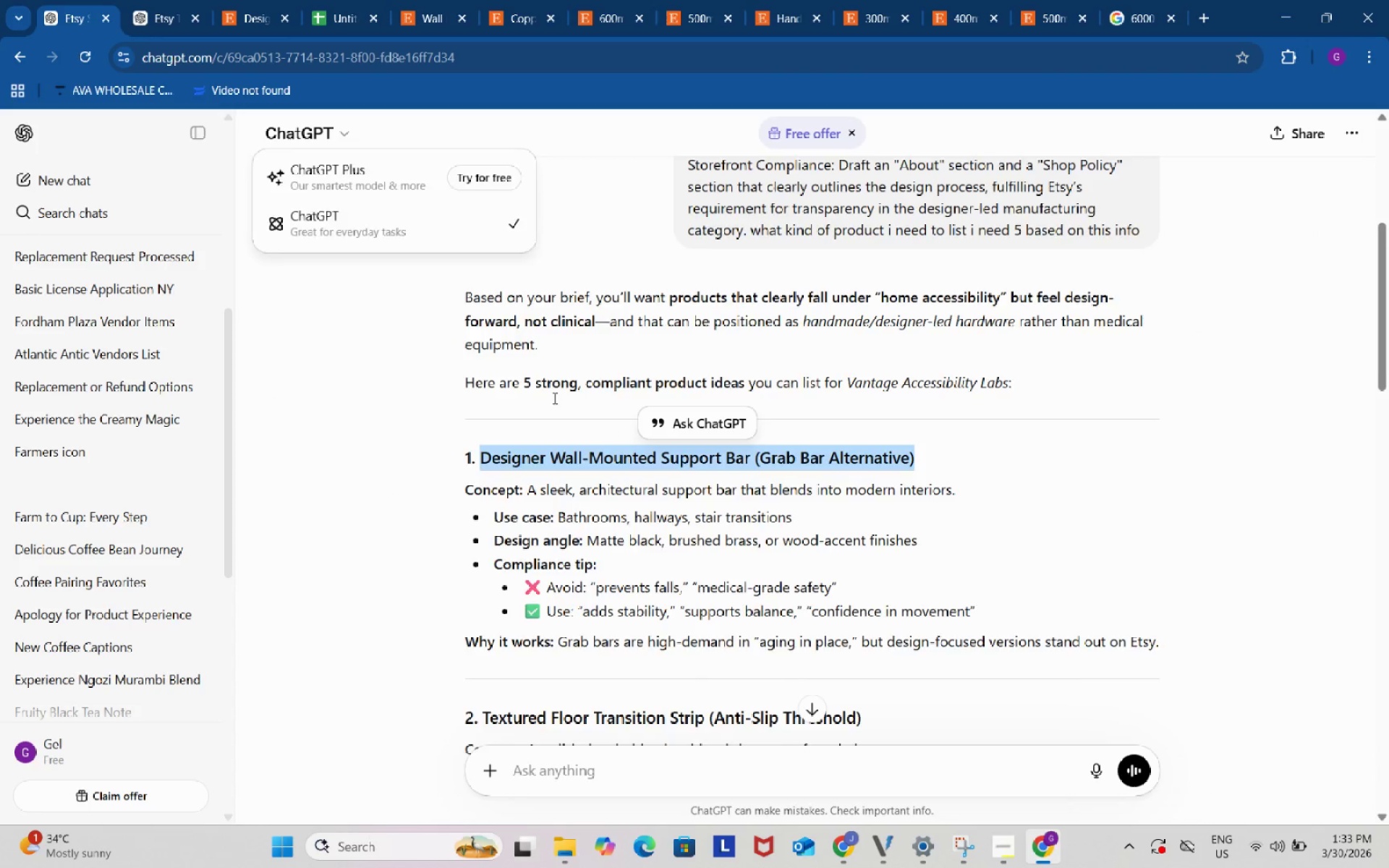 
scroll: coordinate [639, 461], scroll_direction: down, amount: 3.0
 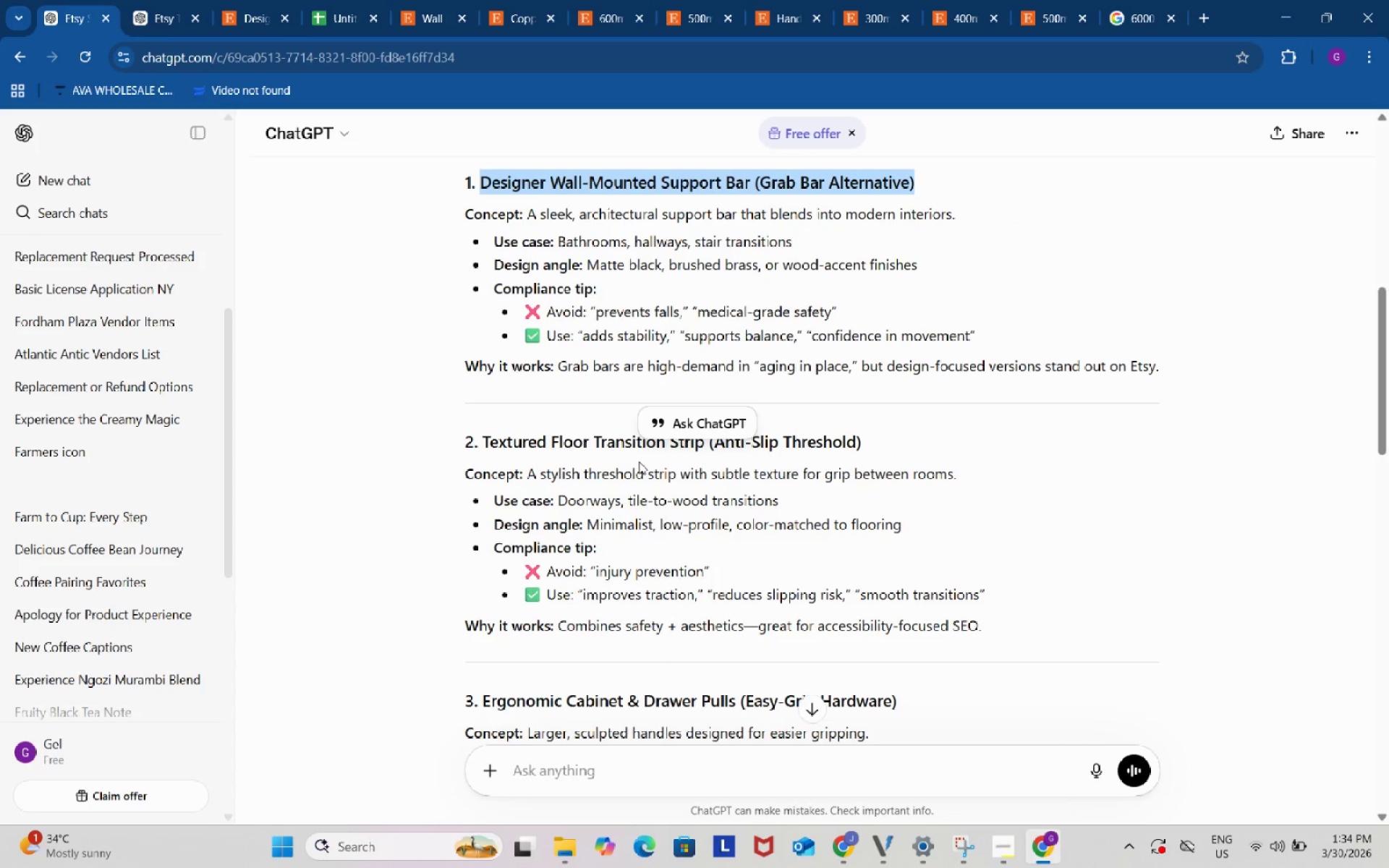 
wait(5.04)
 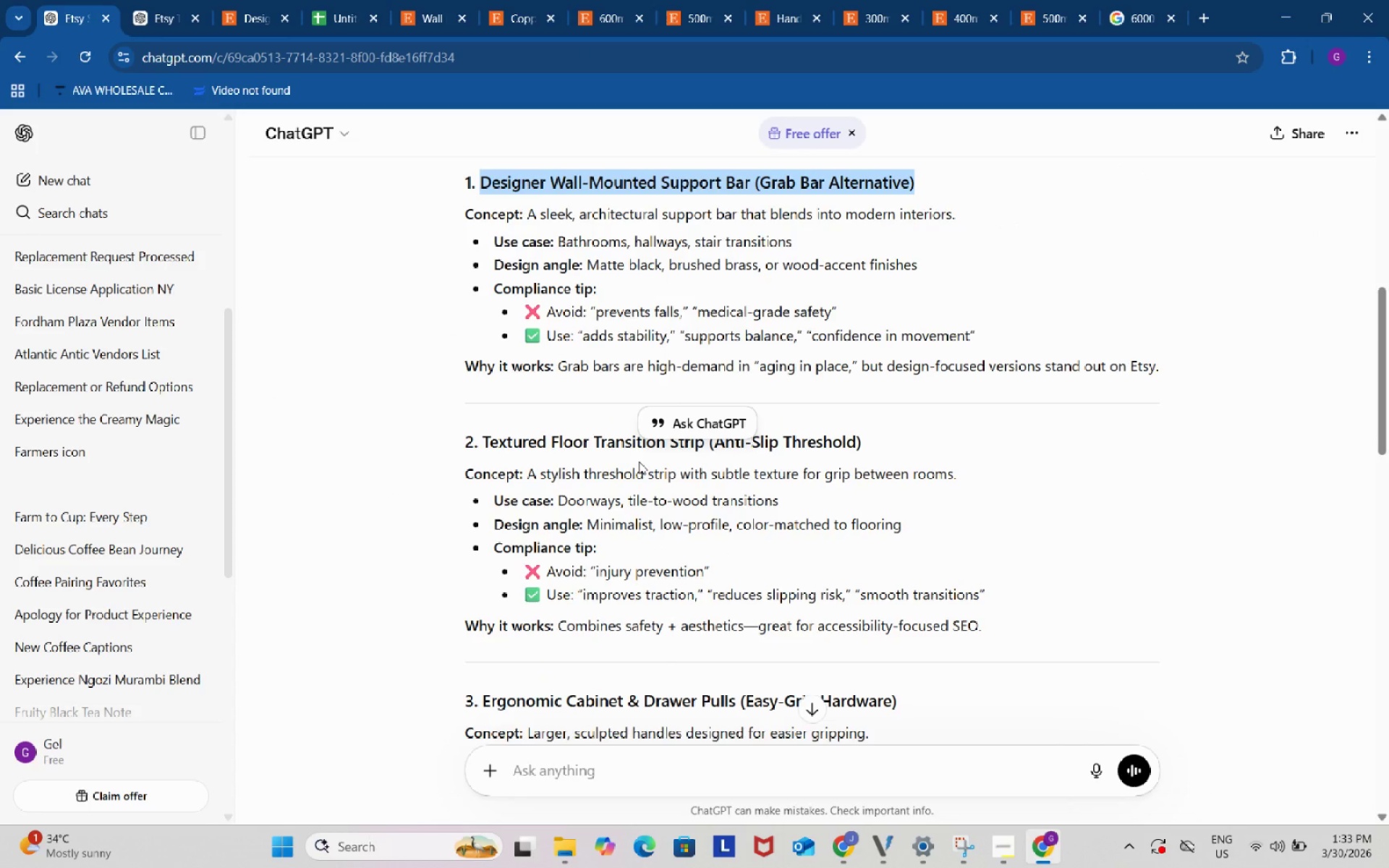 
scroll: coordinate [639, 461], scroll_direction: down, amount: 2.0
 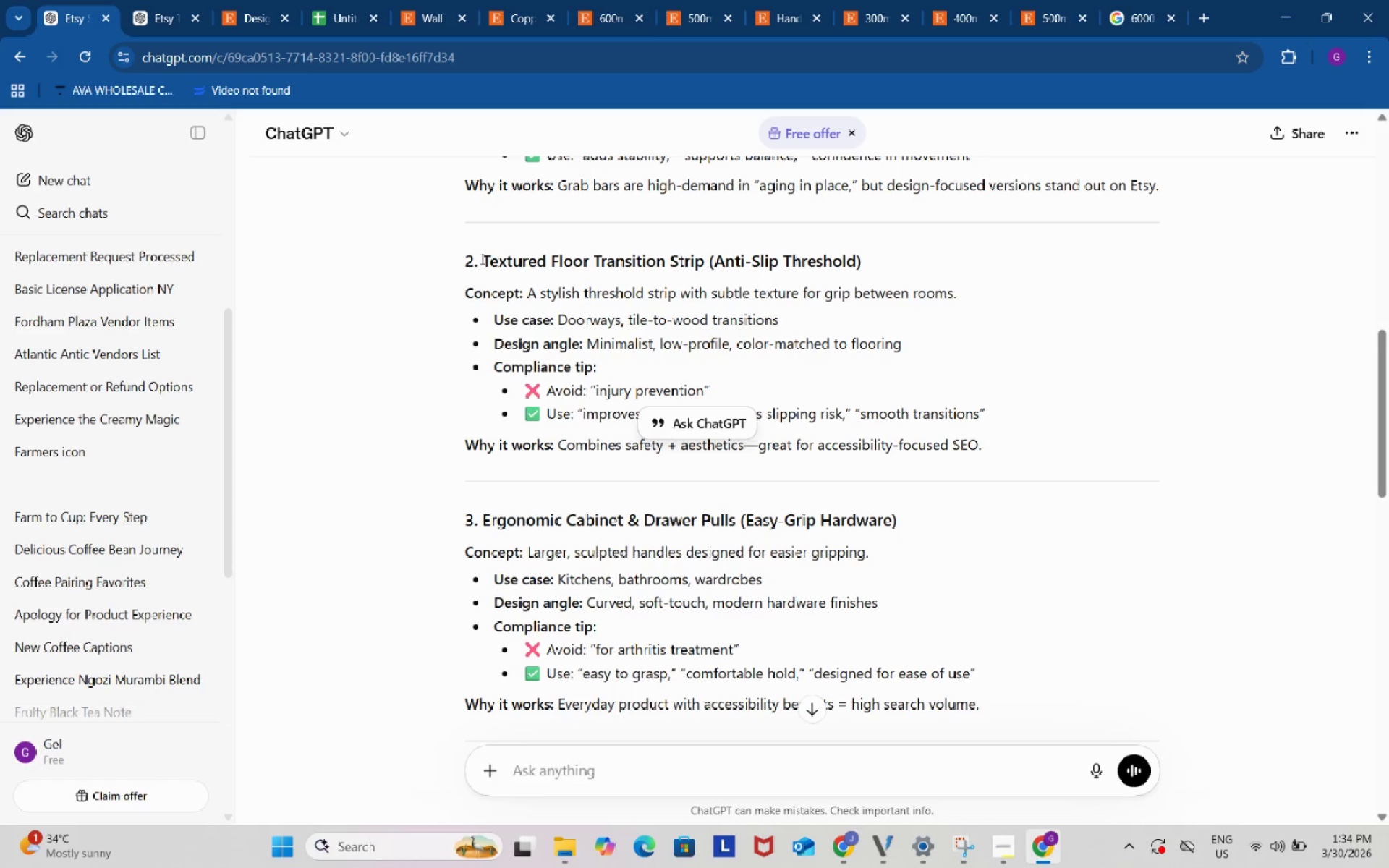 
left_click_drag(start_coordinate=[484, 257], to_coordinate=[899, 257])
 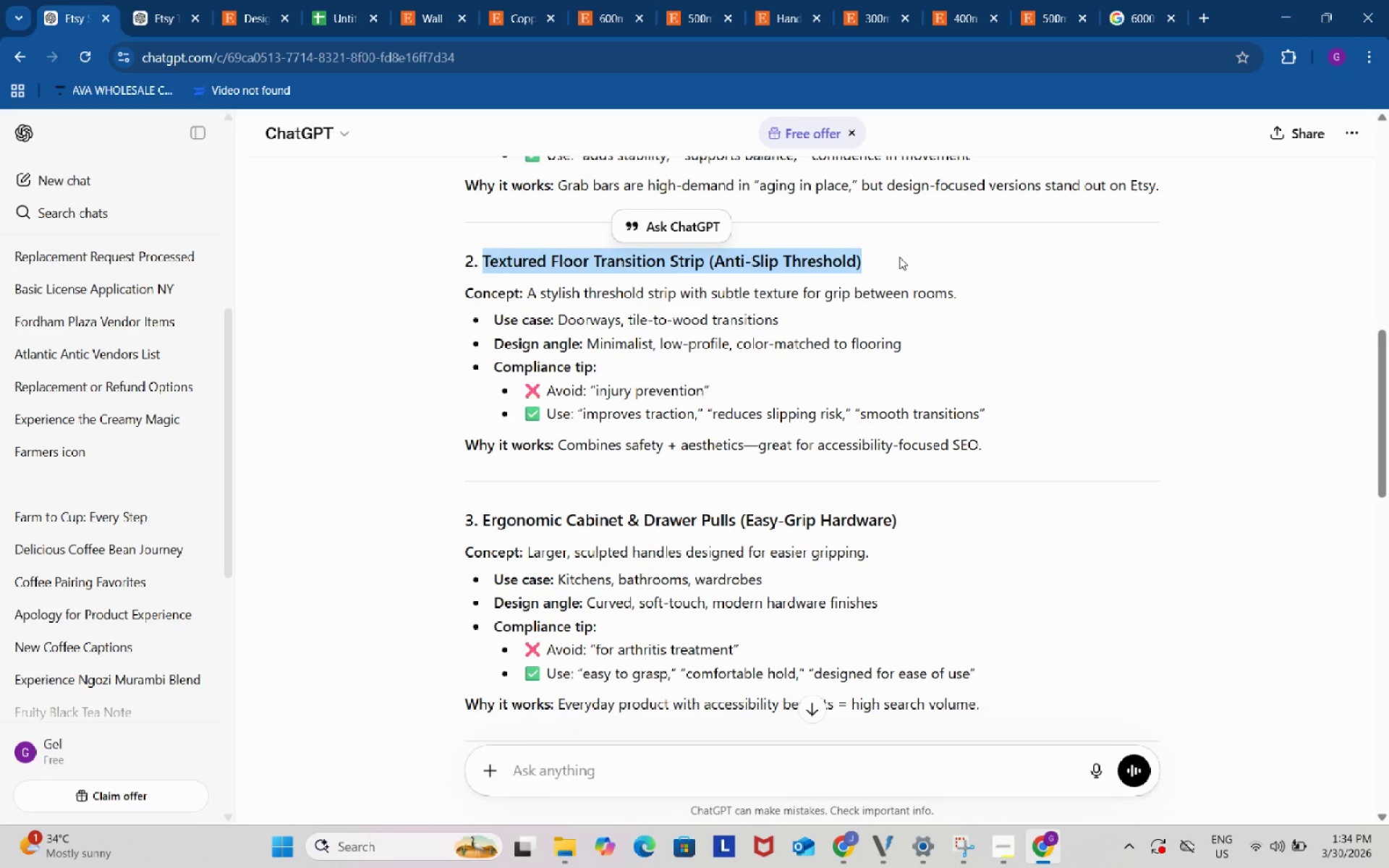 
key(Control+C)
 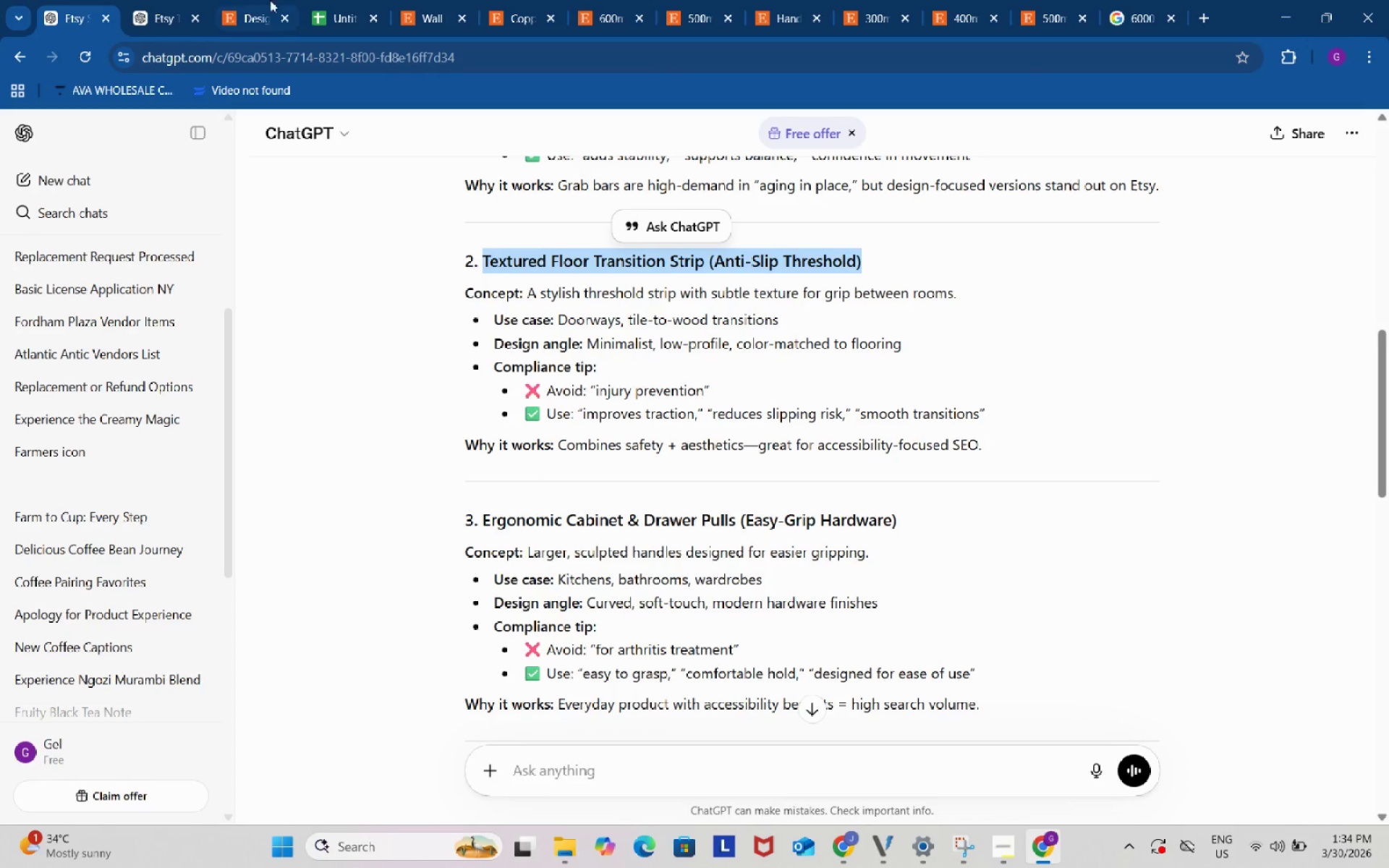 
mouse_move([370, 6])
 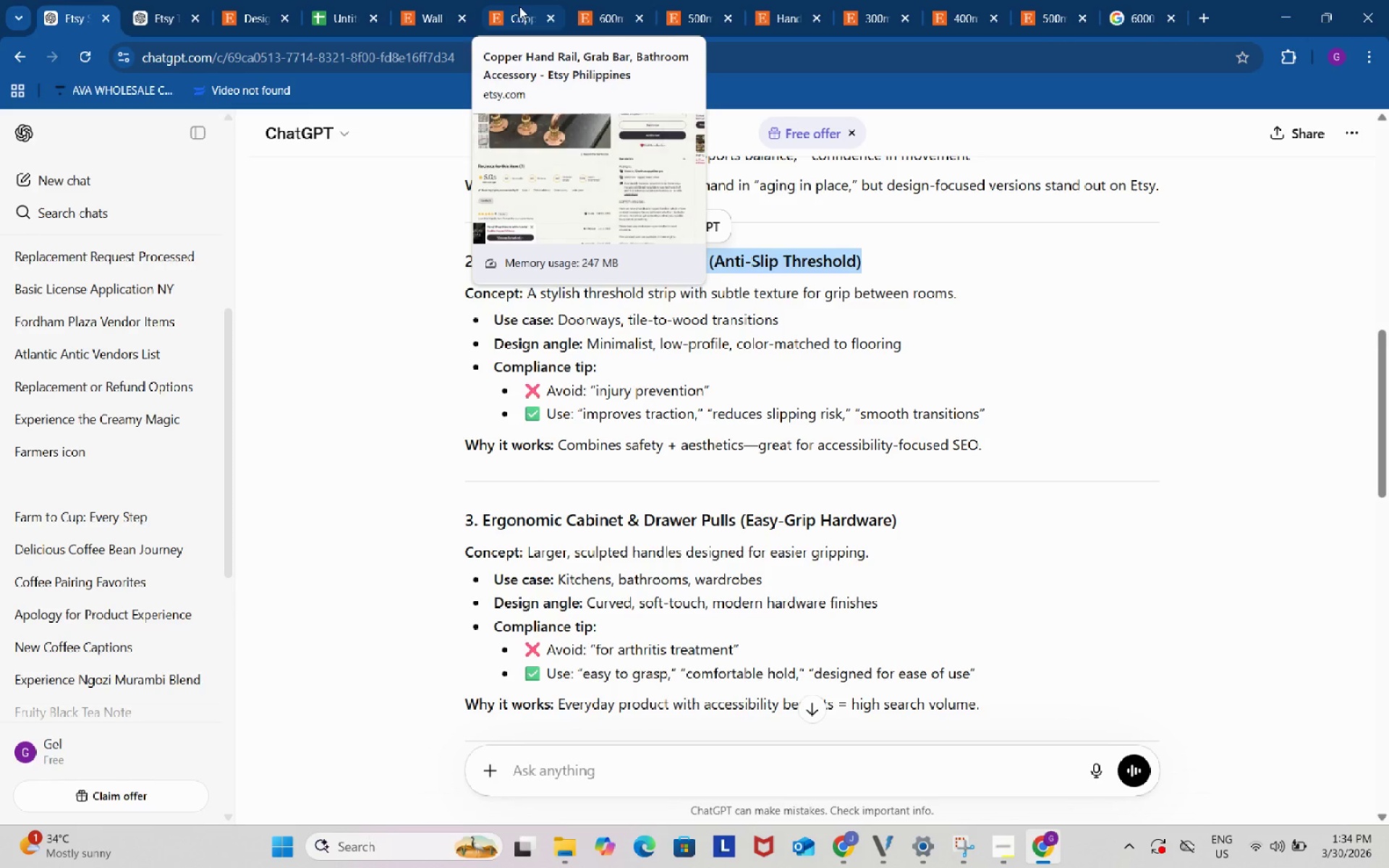 
left_click([519, 7])
 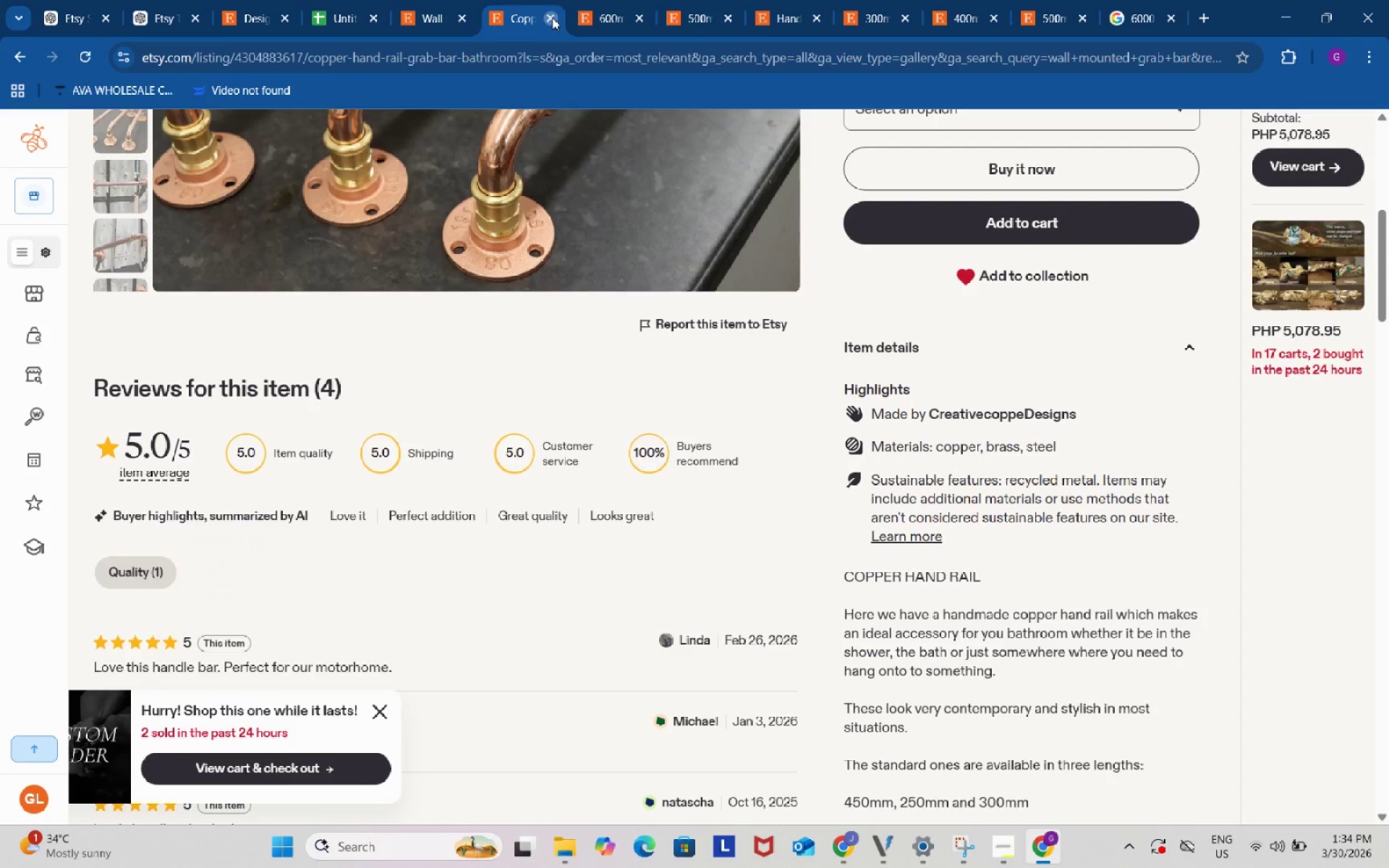 
double_click([552, 17])
 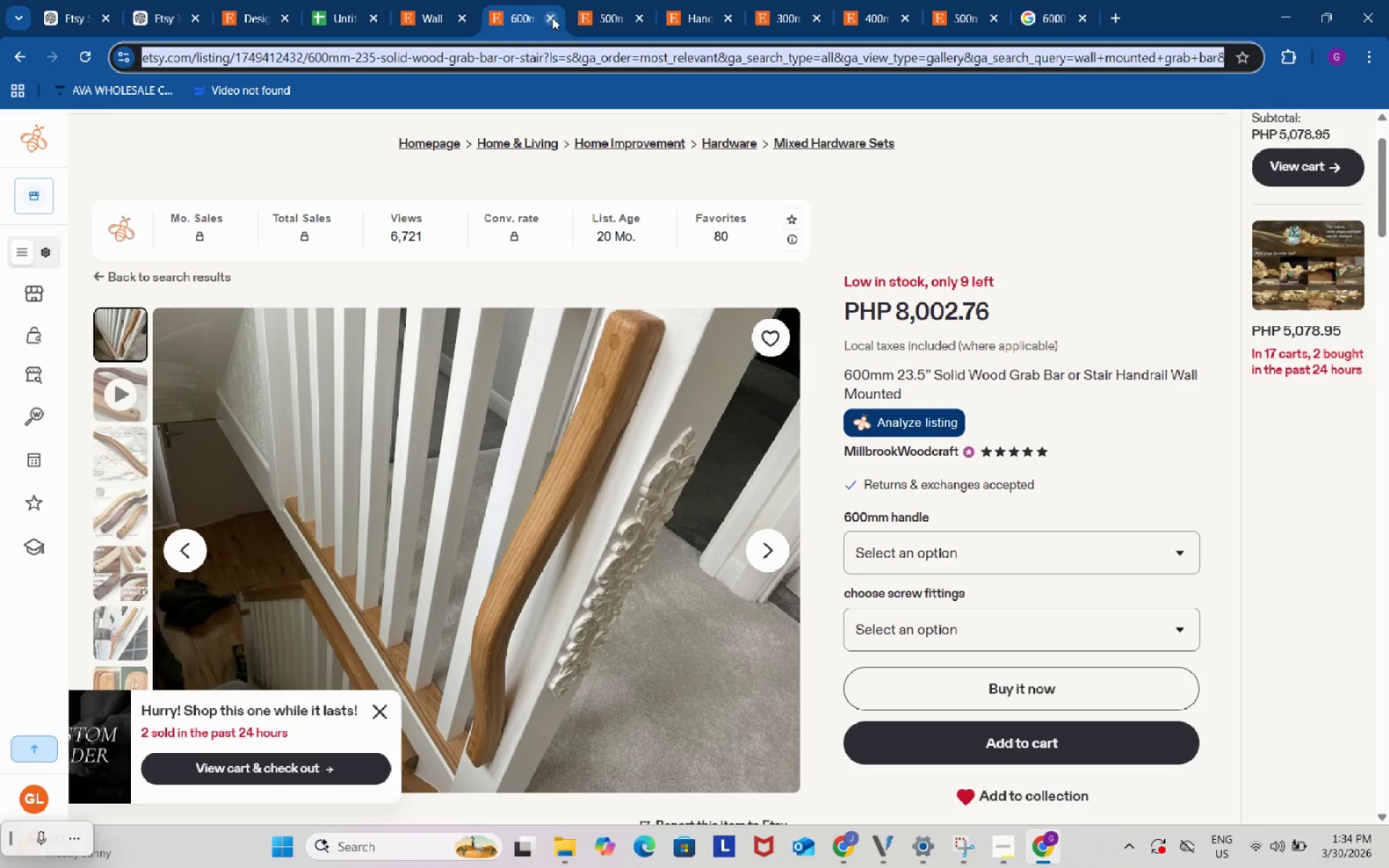 
triple_click([552, 17])
 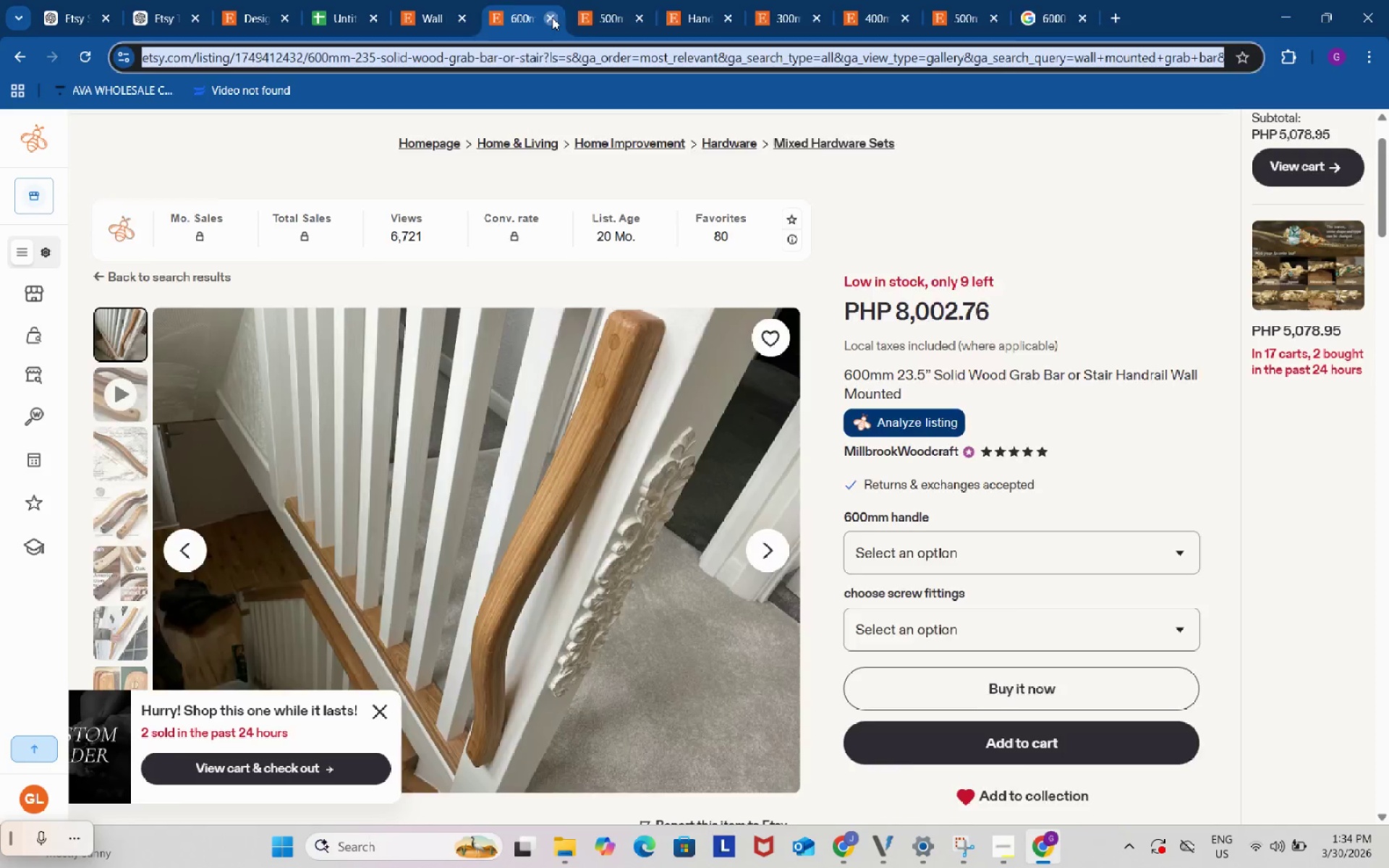 
triple_click([552, 17])
 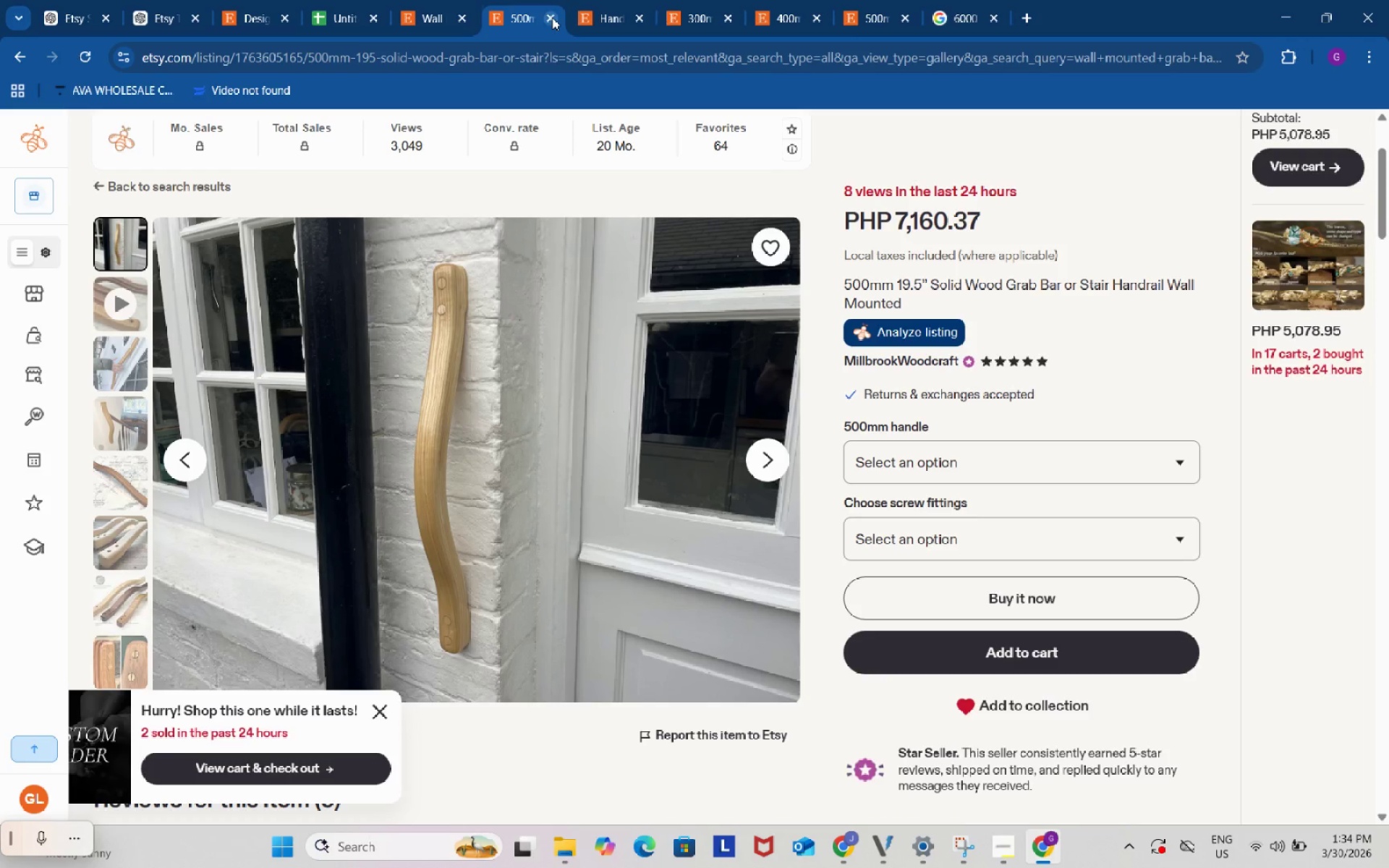 
triple_click([552, 17])
 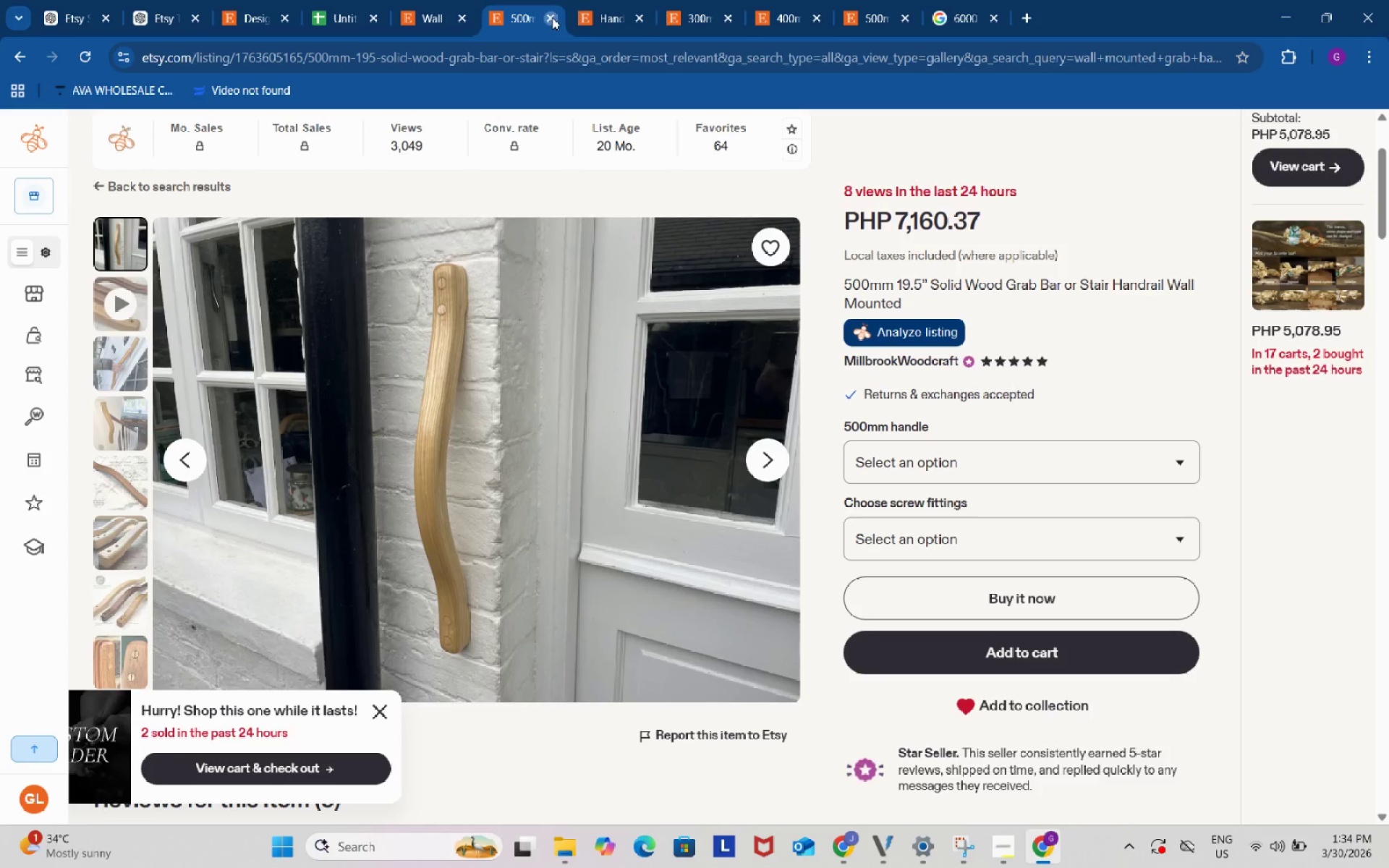 
triple_click([552, 17])
 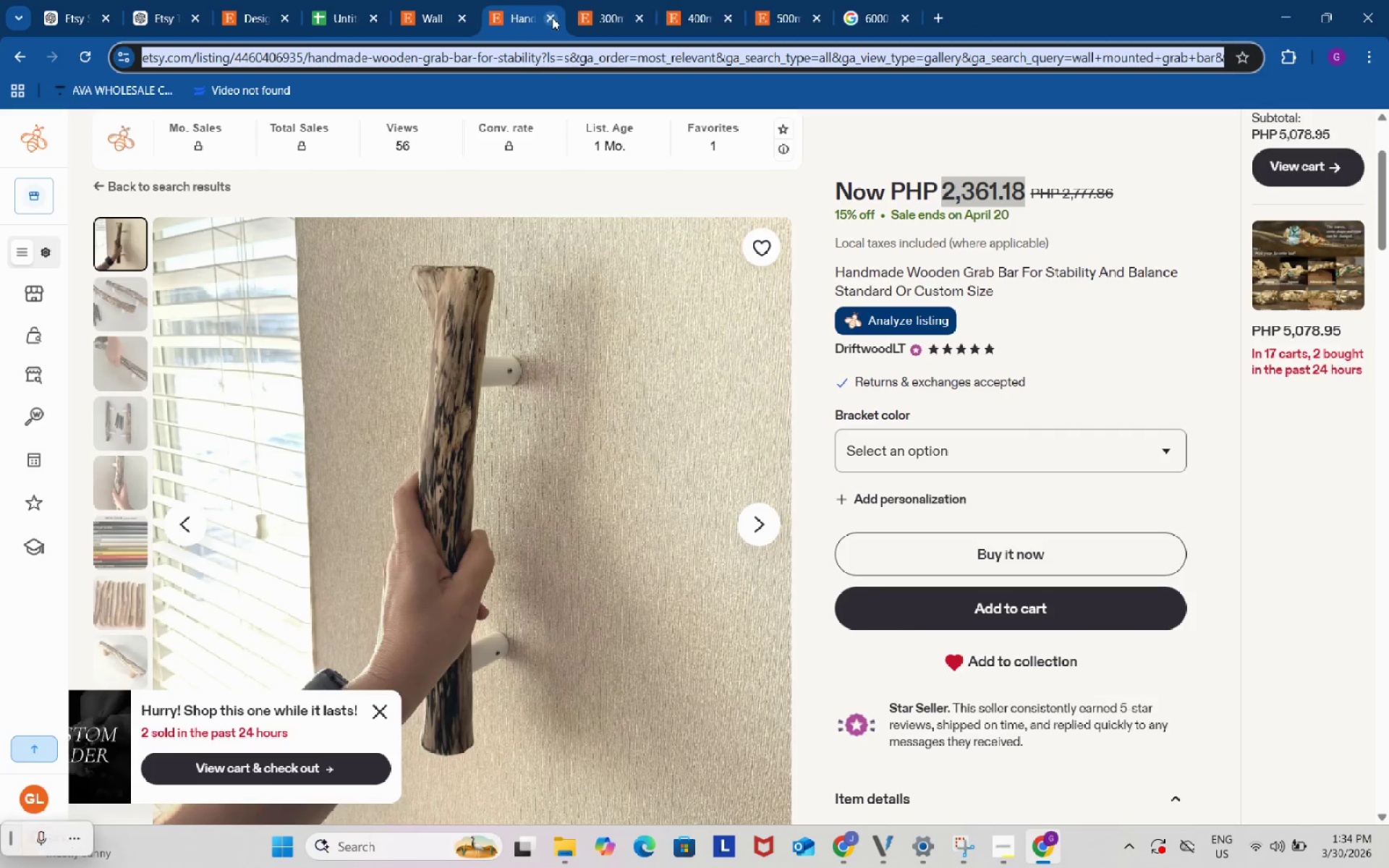 
triple_click([552, 17])
 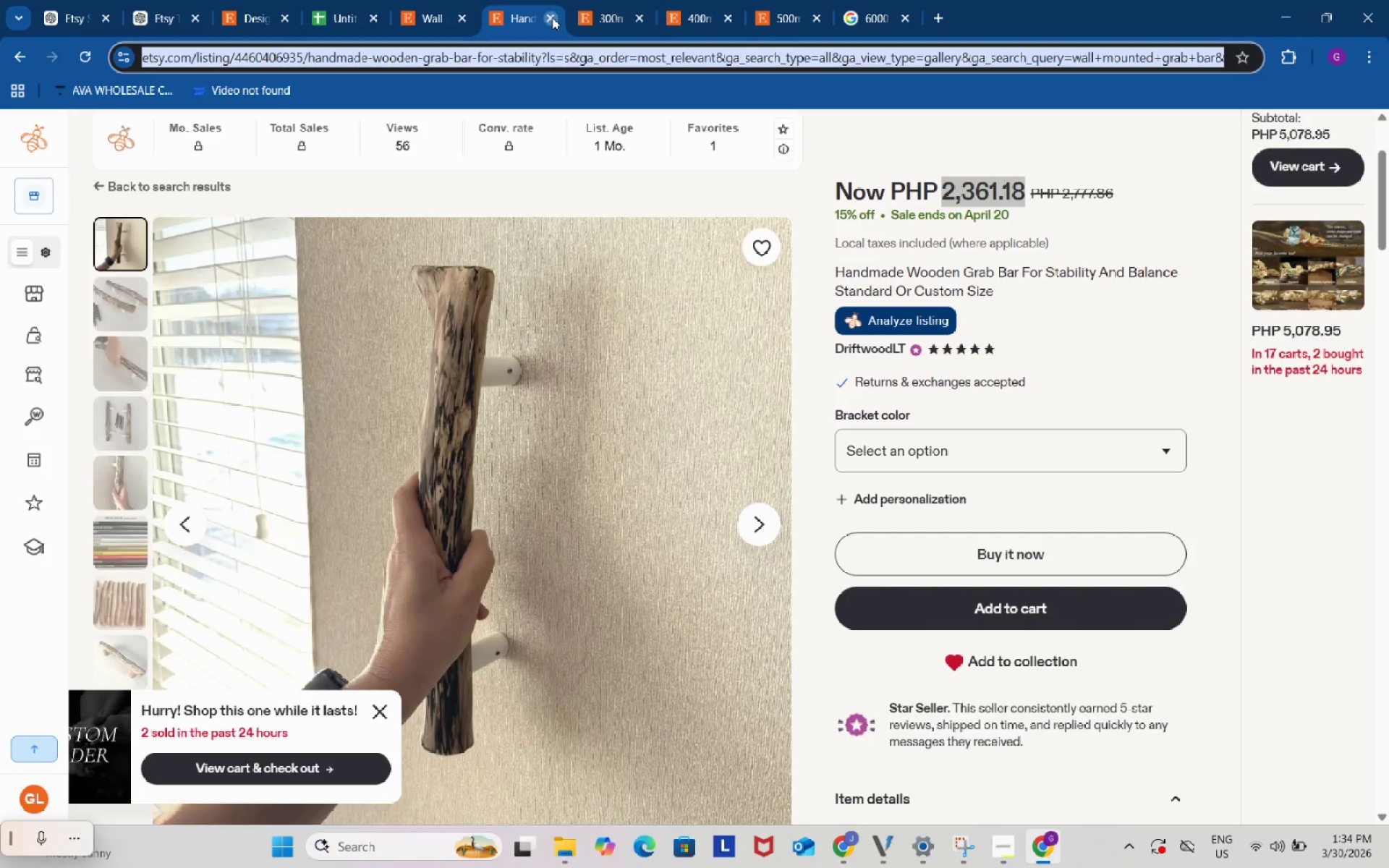 
triple_click([552, 17])
 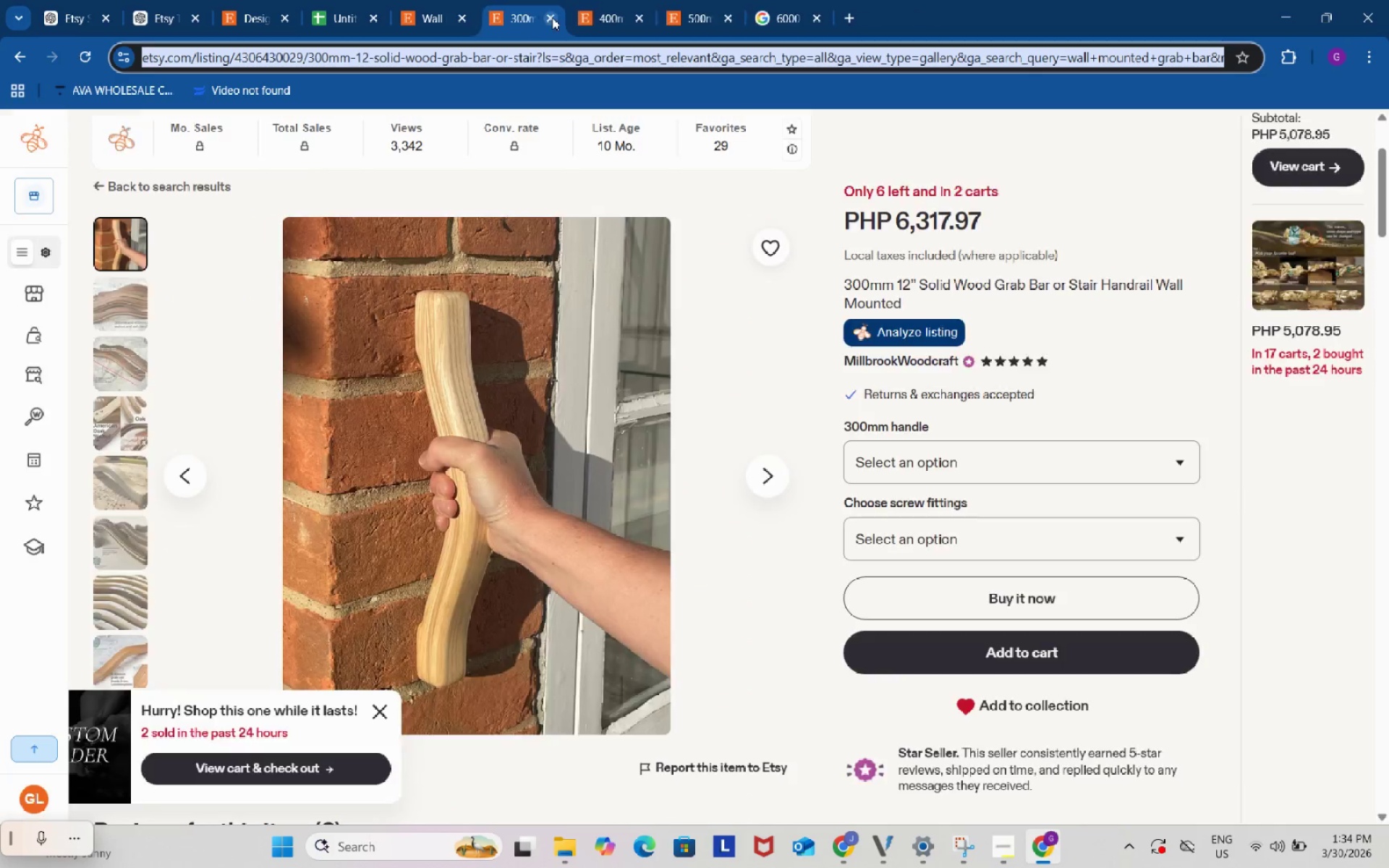 
triple_click([552, 17])
 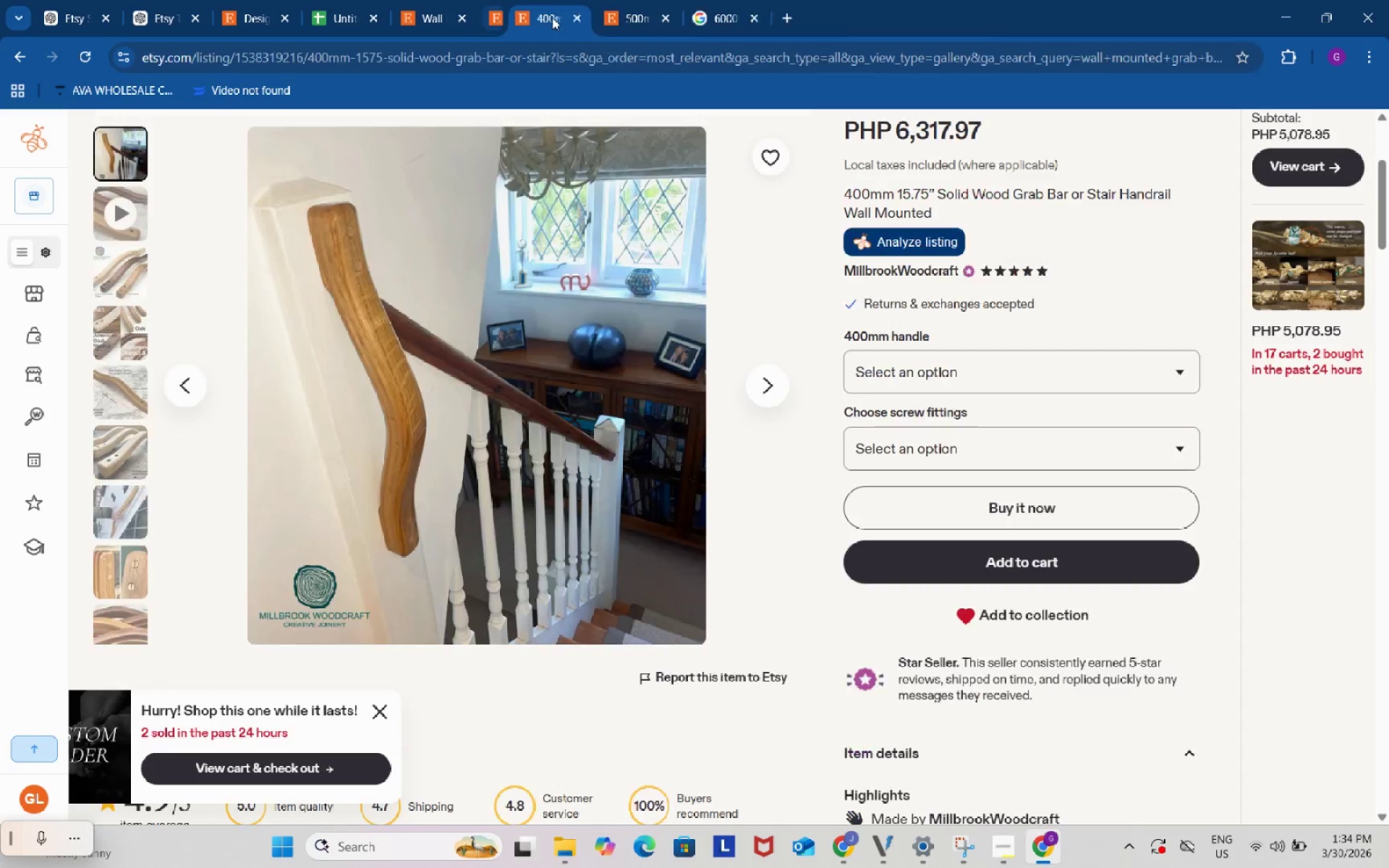 
triple_click([552, 17])
 